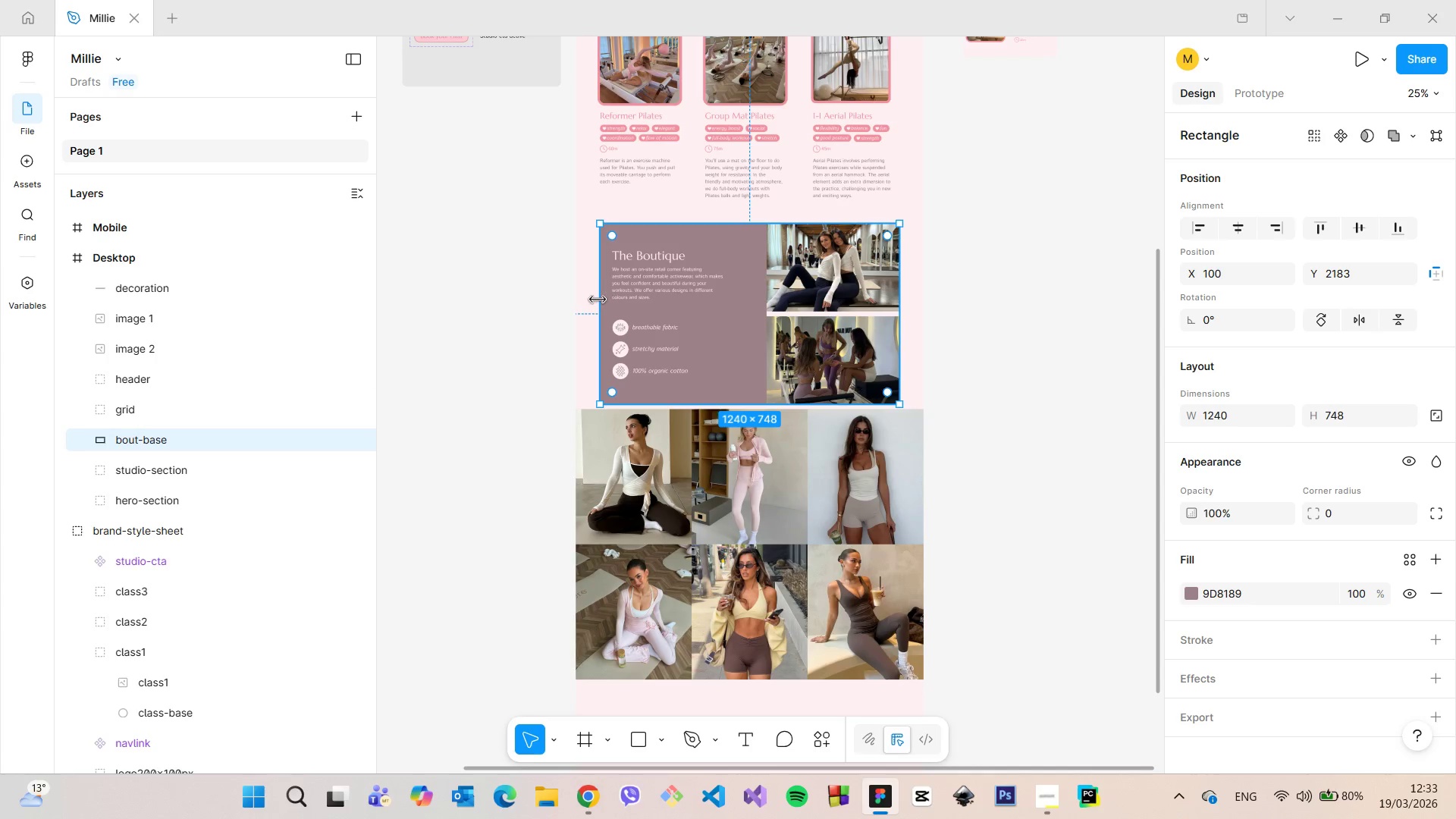 
left_click_drag(start_coordinate=[598, 299], to_coordinate=[580, 299])
 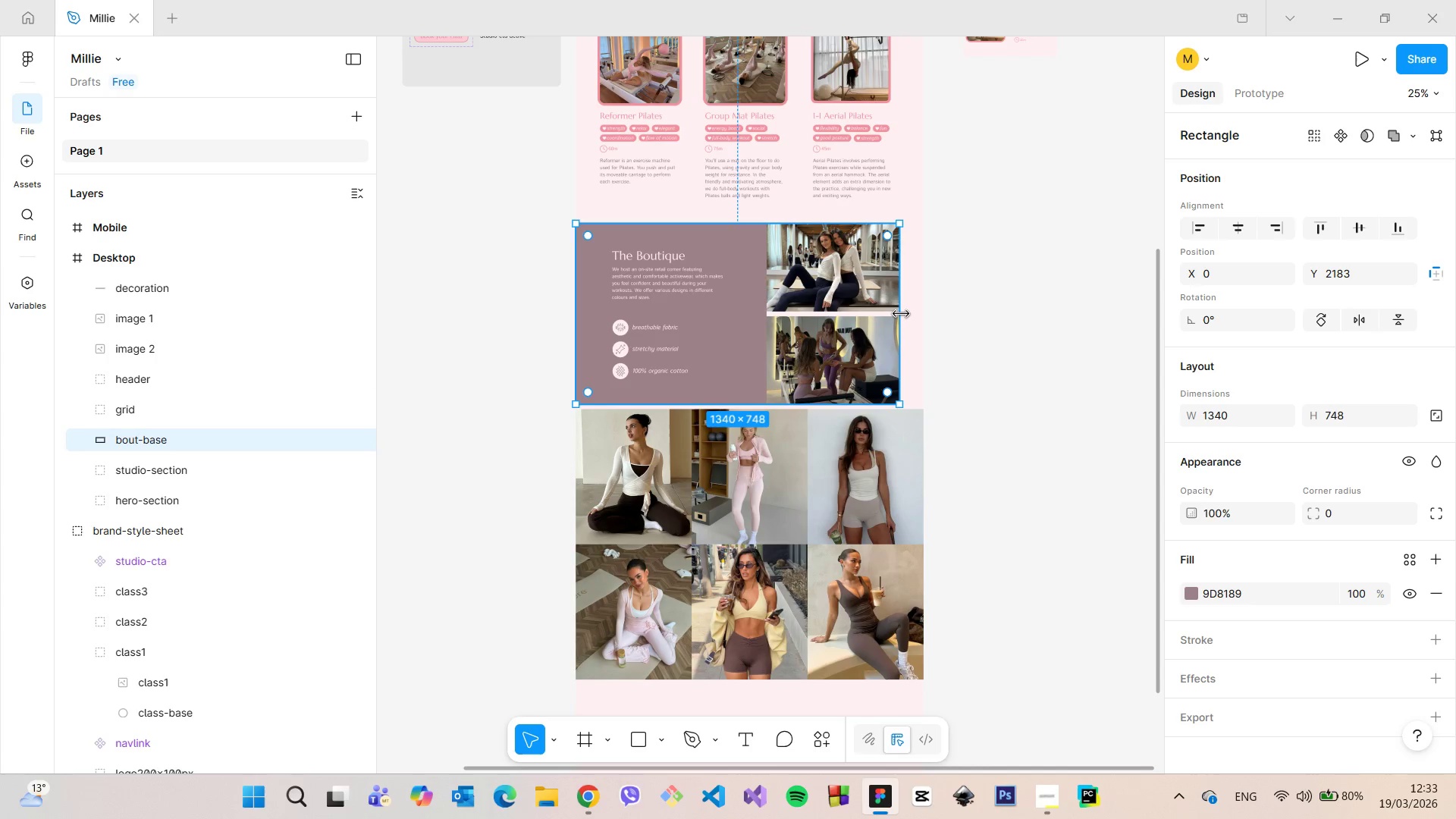 
left_click_drag(start_coordinate=[901, 314], to_coordinate=[928, 315])
 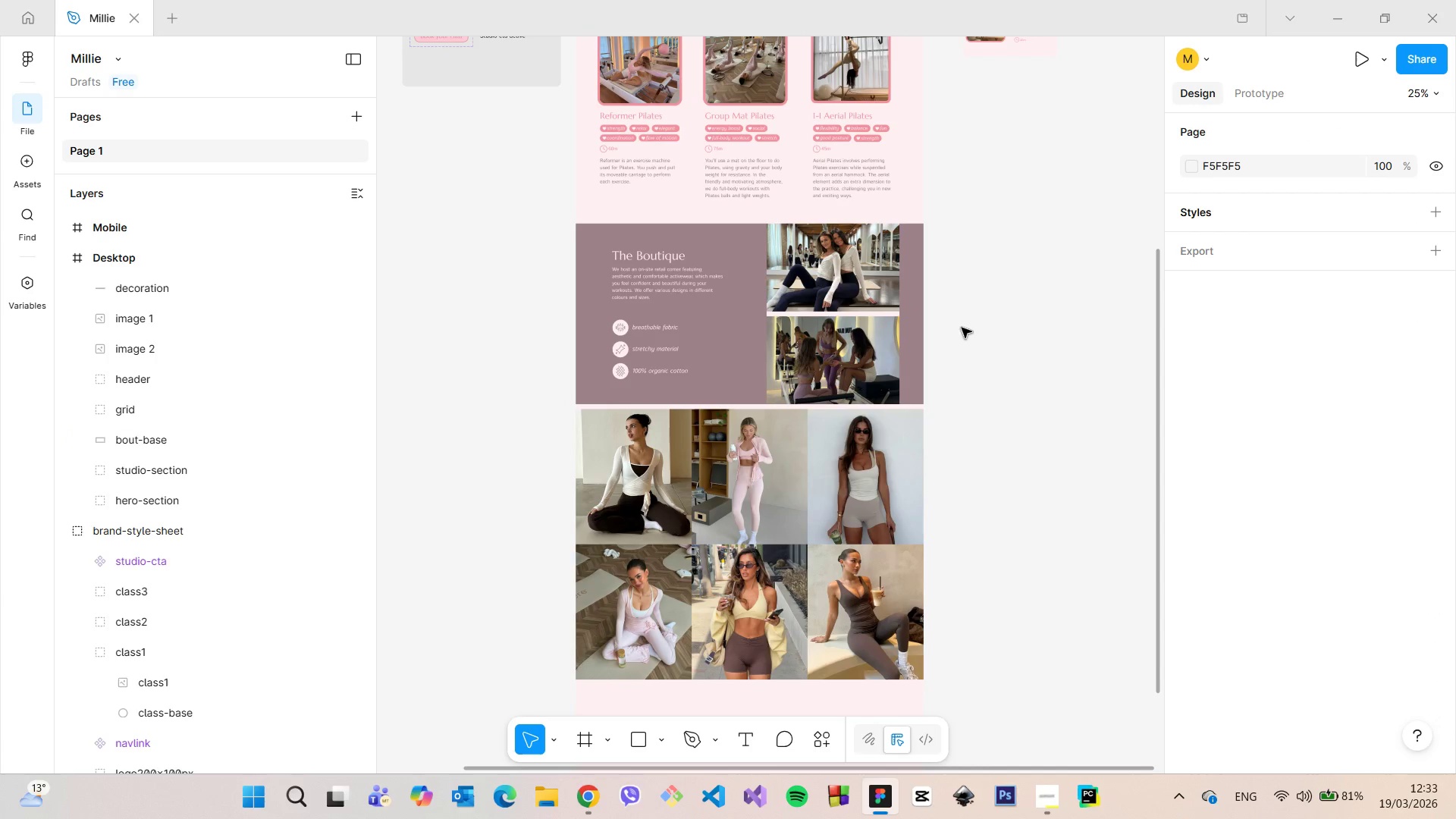 
scroll: coordinate [959, 329], scroll_direction: down, amount: 6.0
 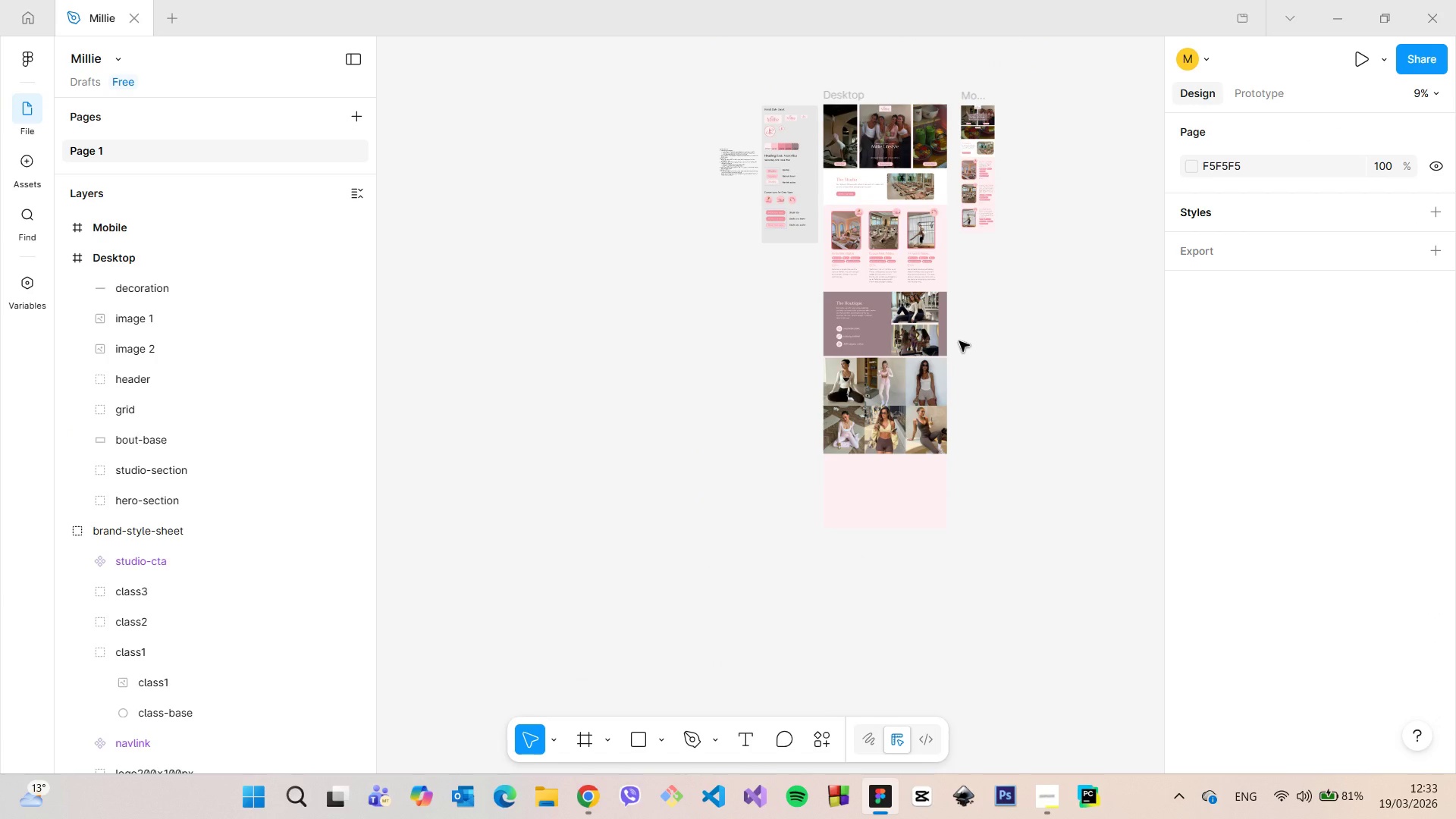 
key(Control+ControlLeft)
 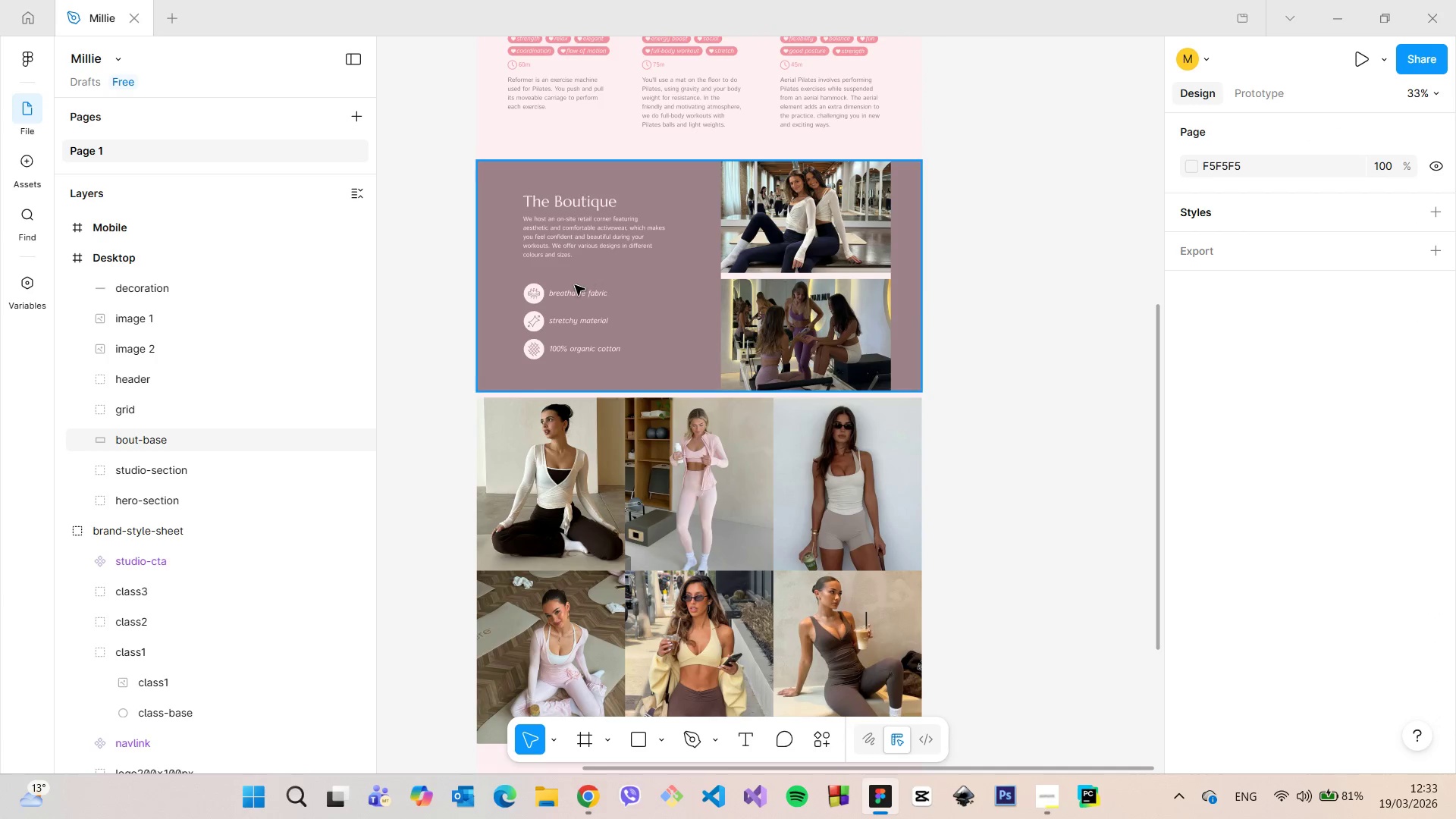 
scroll: coordinate [952, 343], scroll_direction: up, amount: 12.0
 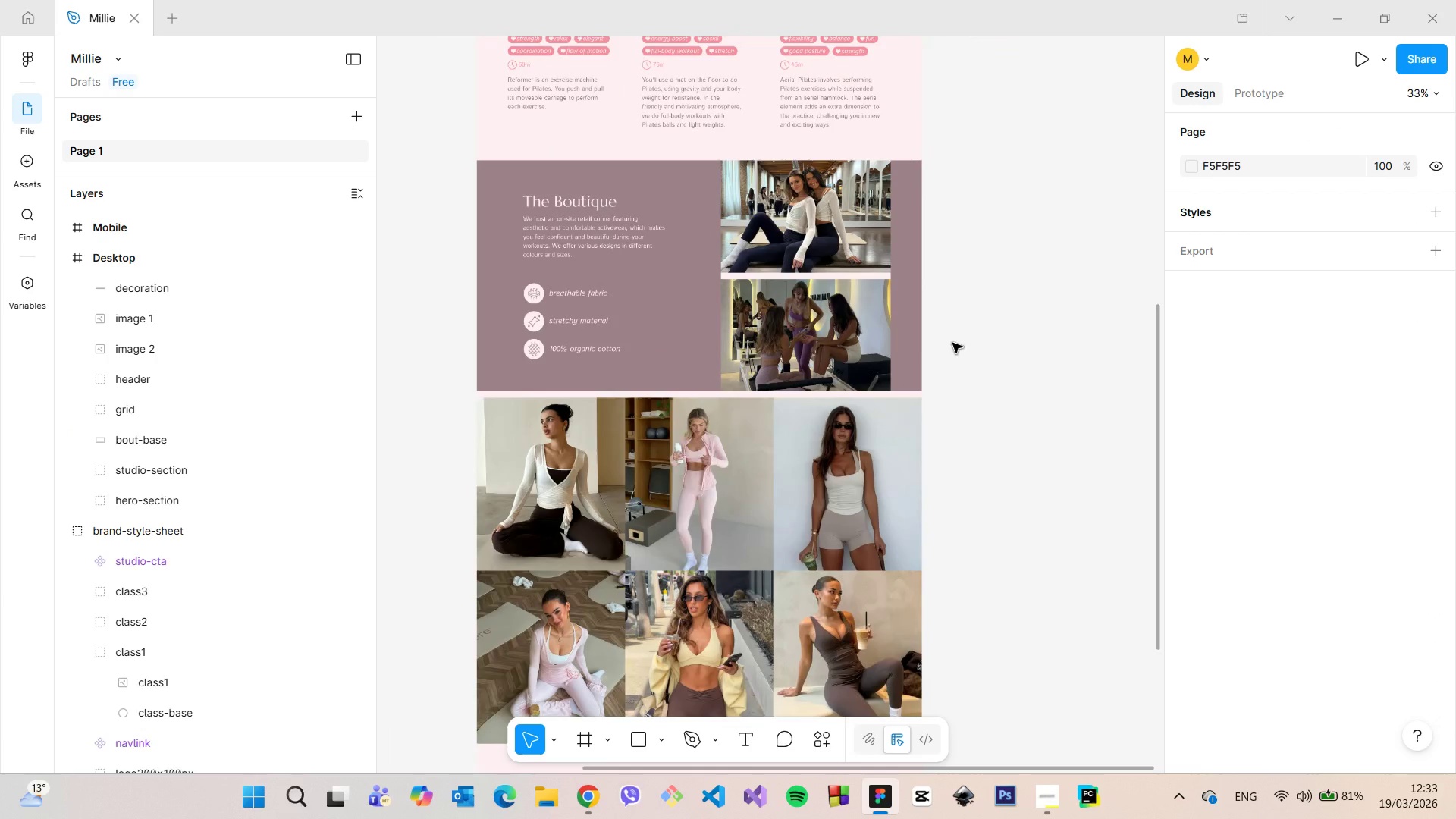 
left_click([573, 287])
 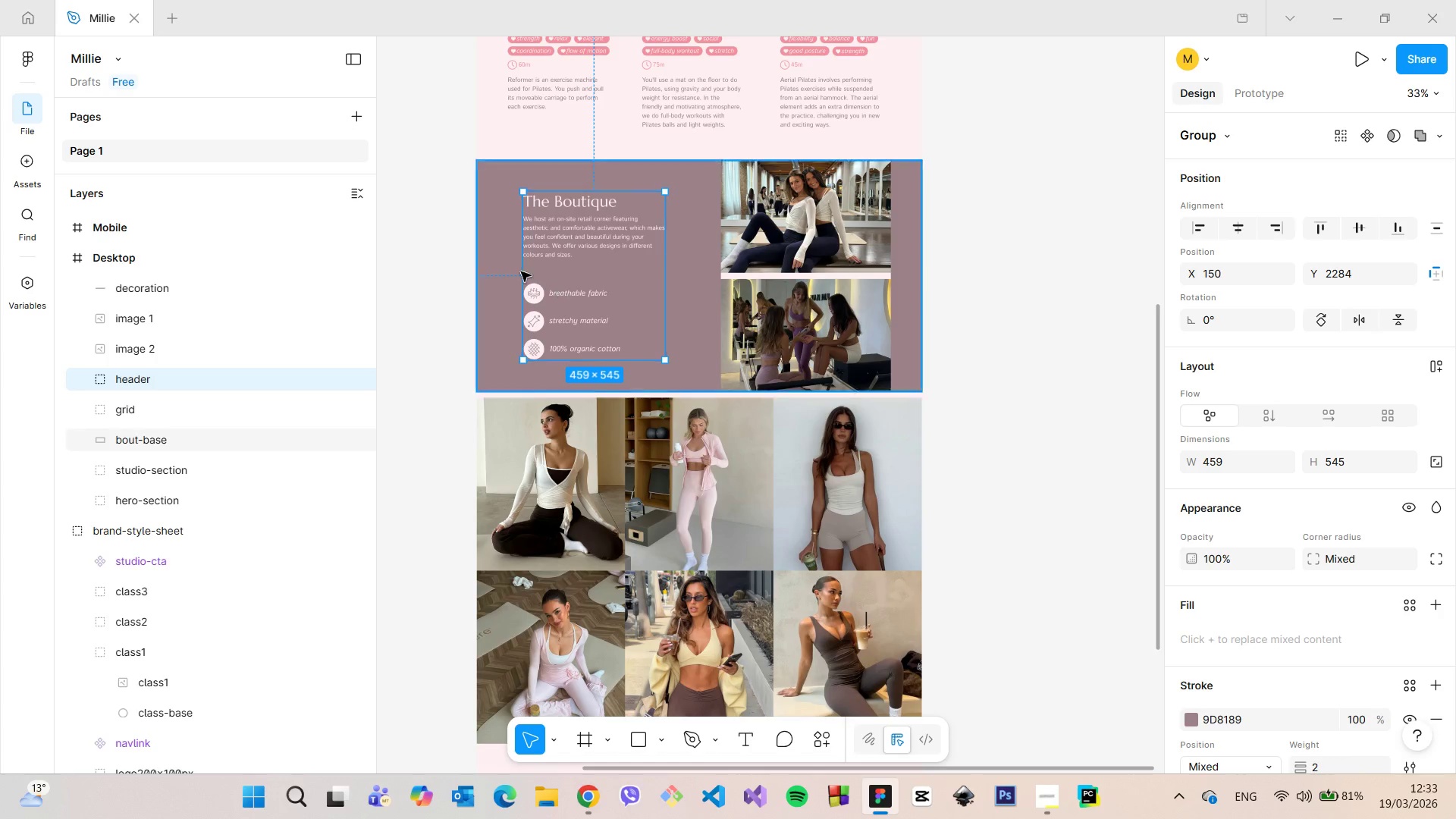 
hold_key(key=AltLeft, duration=0.58)
 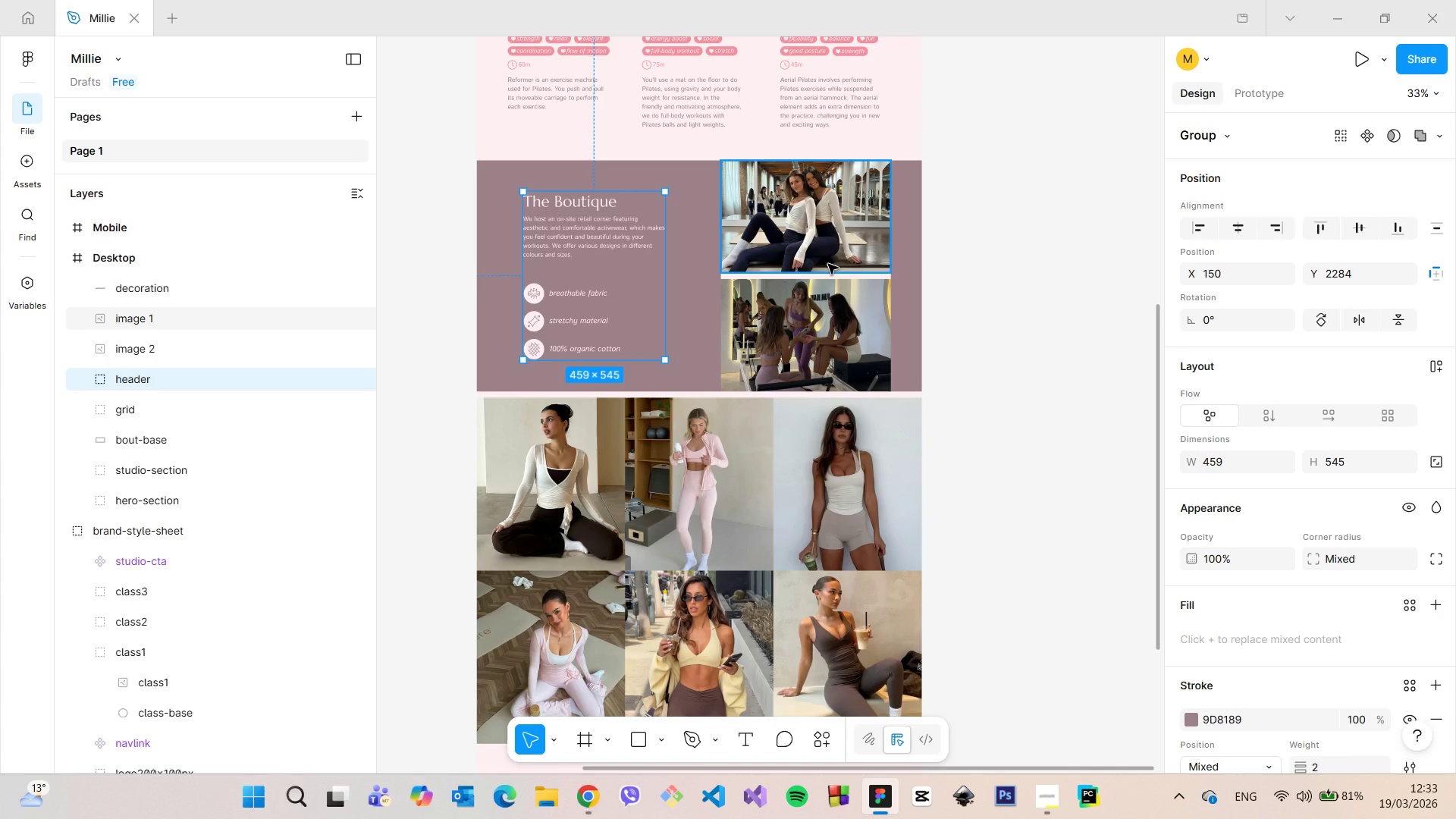 
left_click([828, 264])
 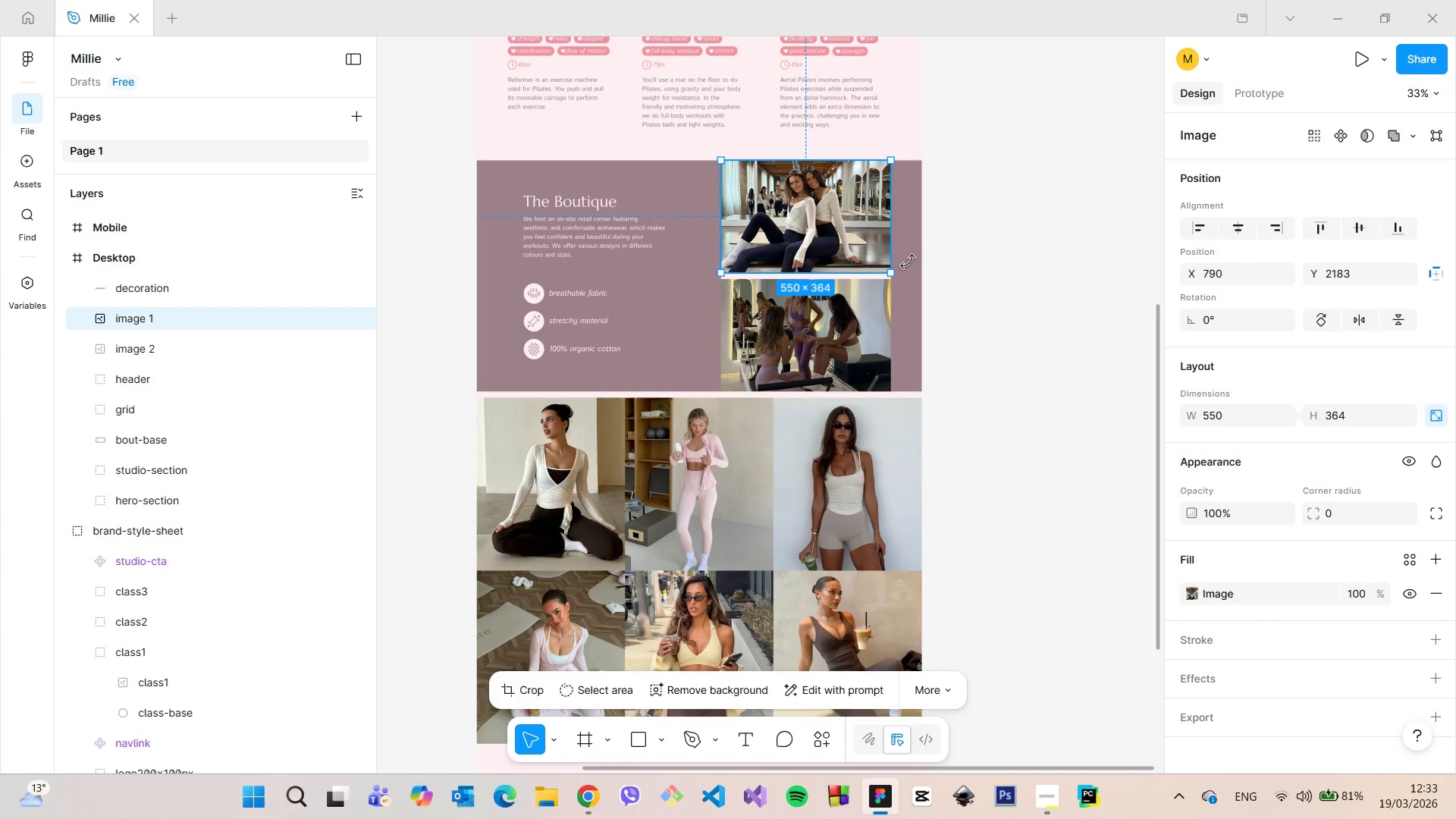 
hold_key(key=AltLeft, duration=0.47)
 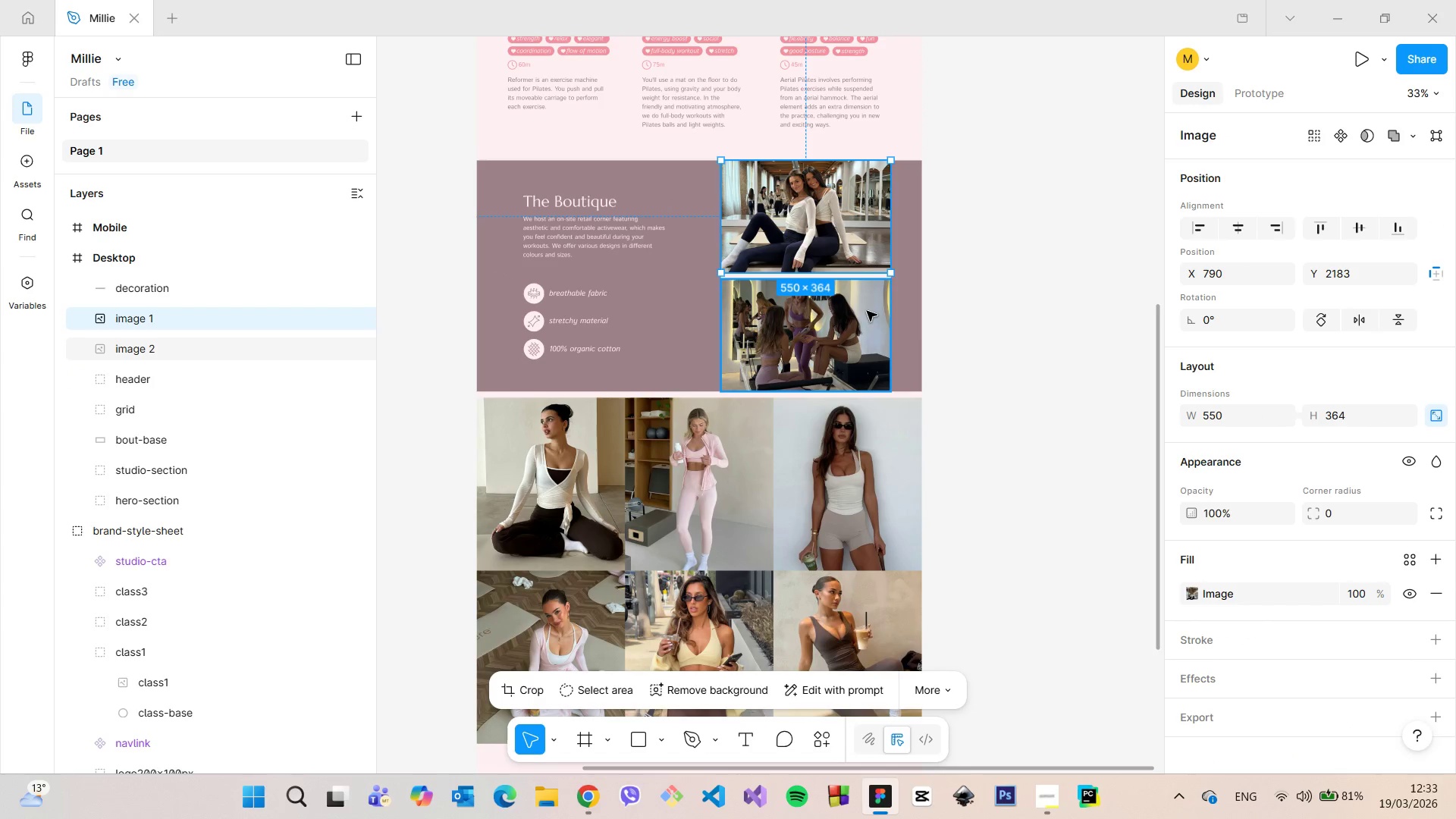 
left_click([867, 311])
 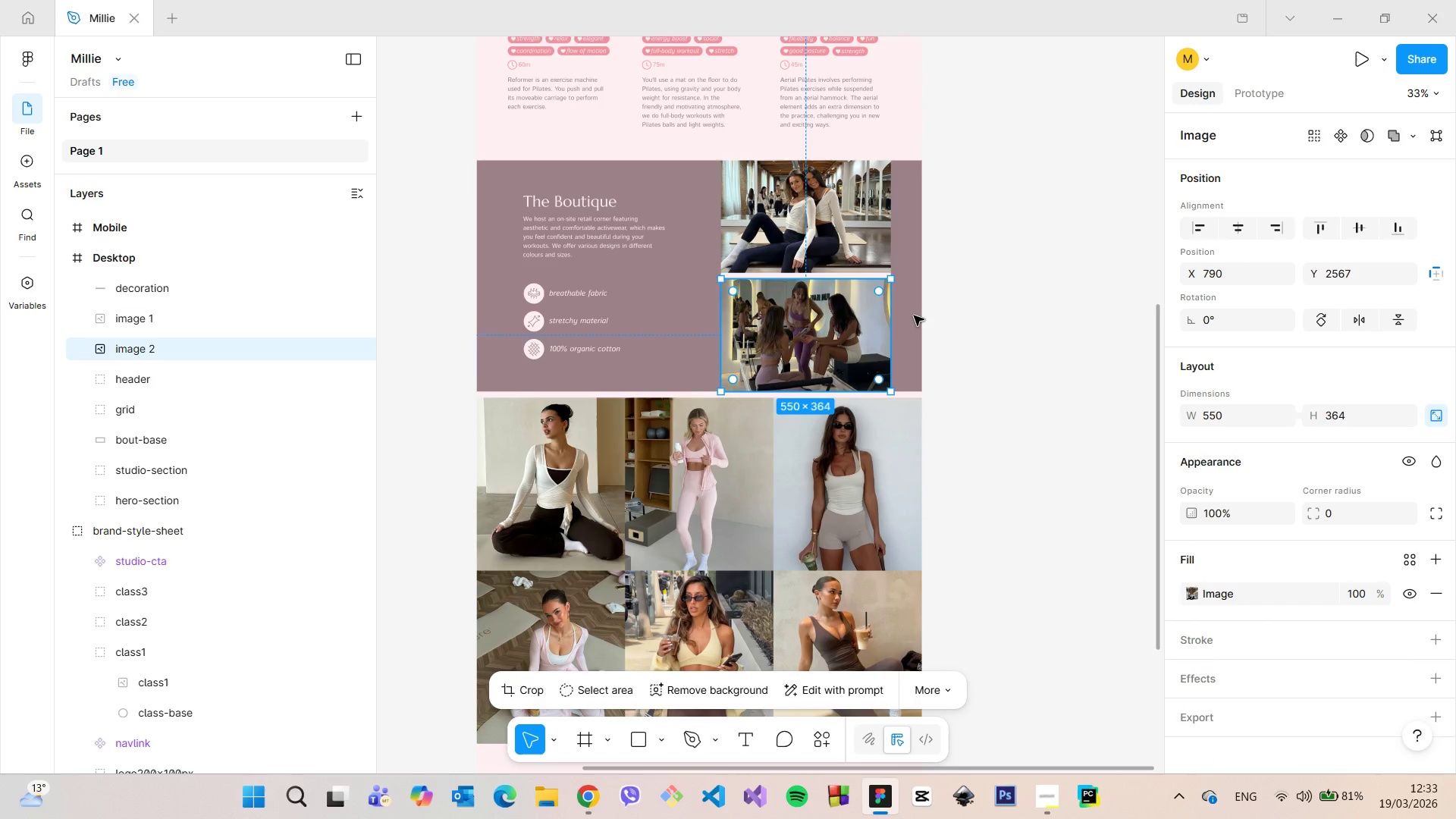 
hold_key(key=AltLeft, duration=0.41)
 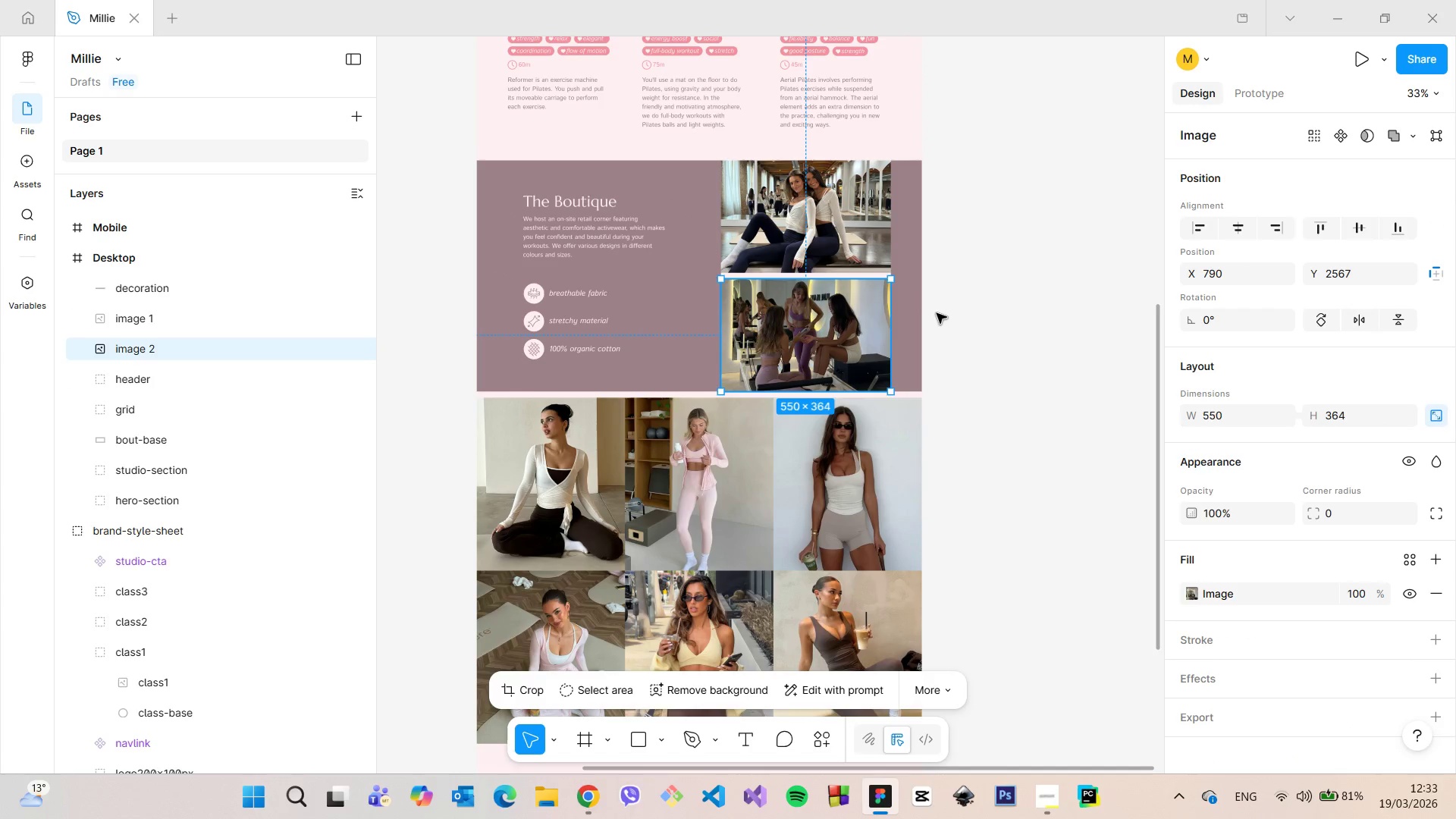 
left_click([937, 313])
 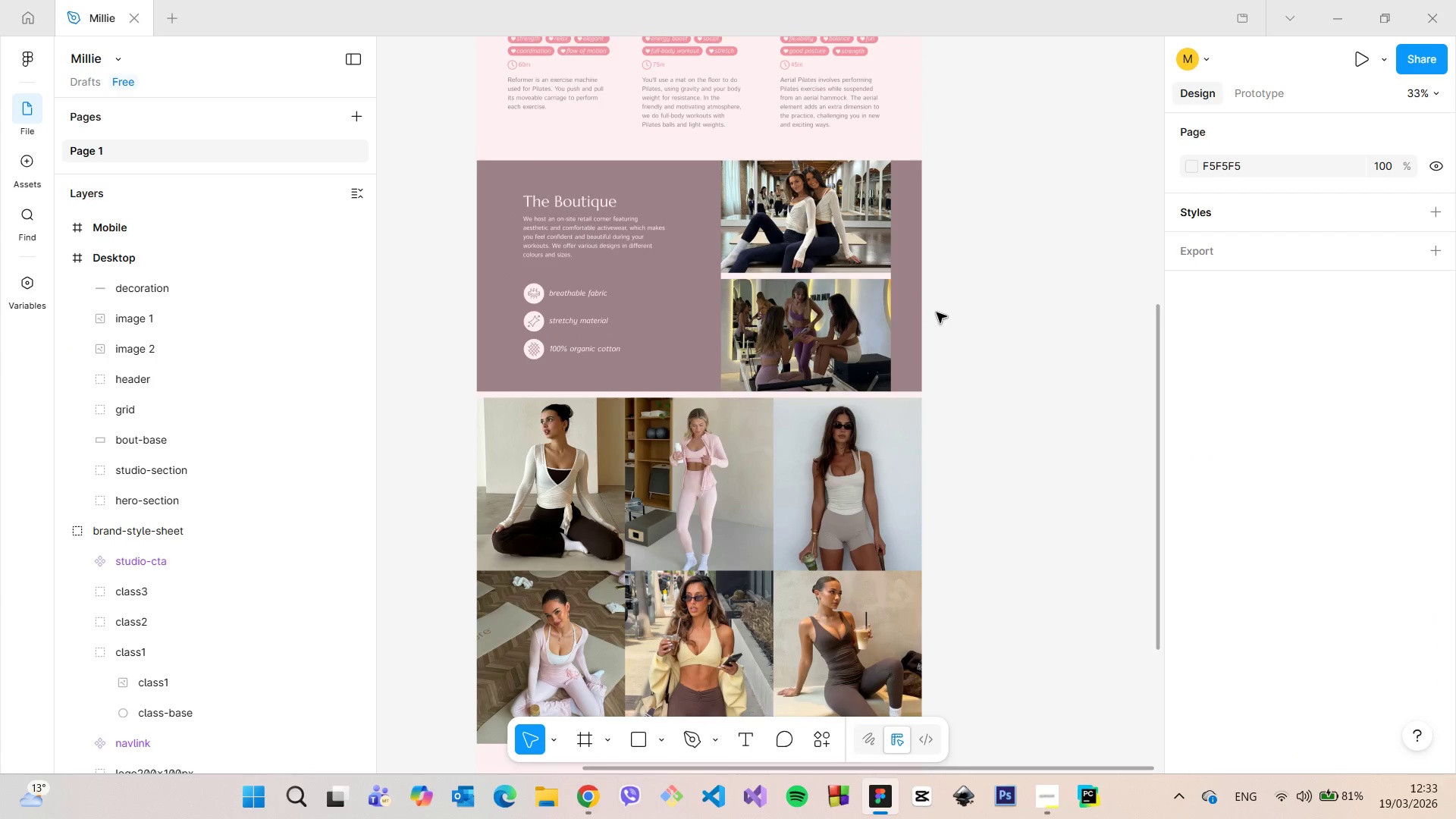 
left_click([610, 231])
 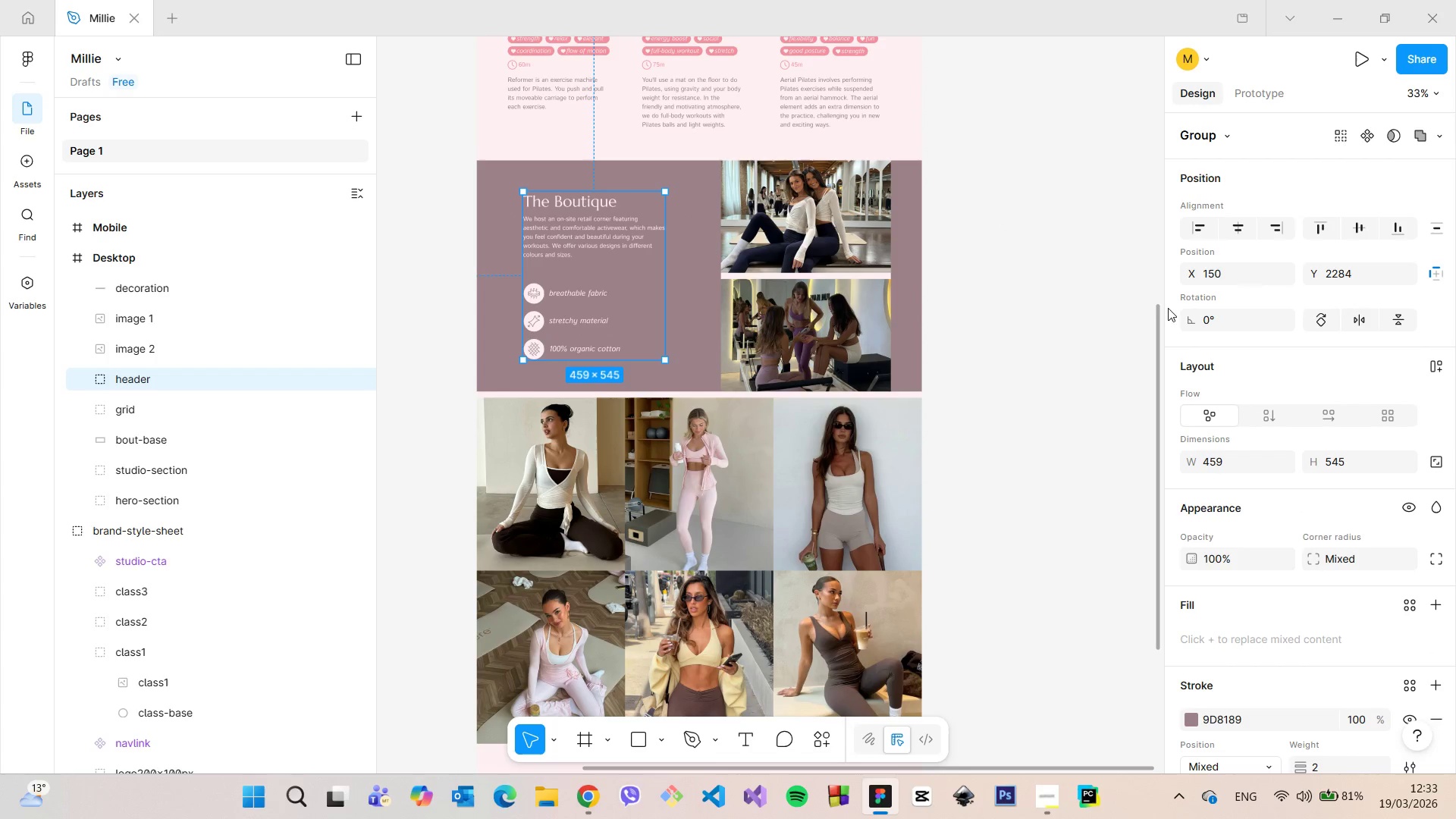 
left_click_drag(start_coordinate=[1158, 312], to_coordinate=[1130, 115])
 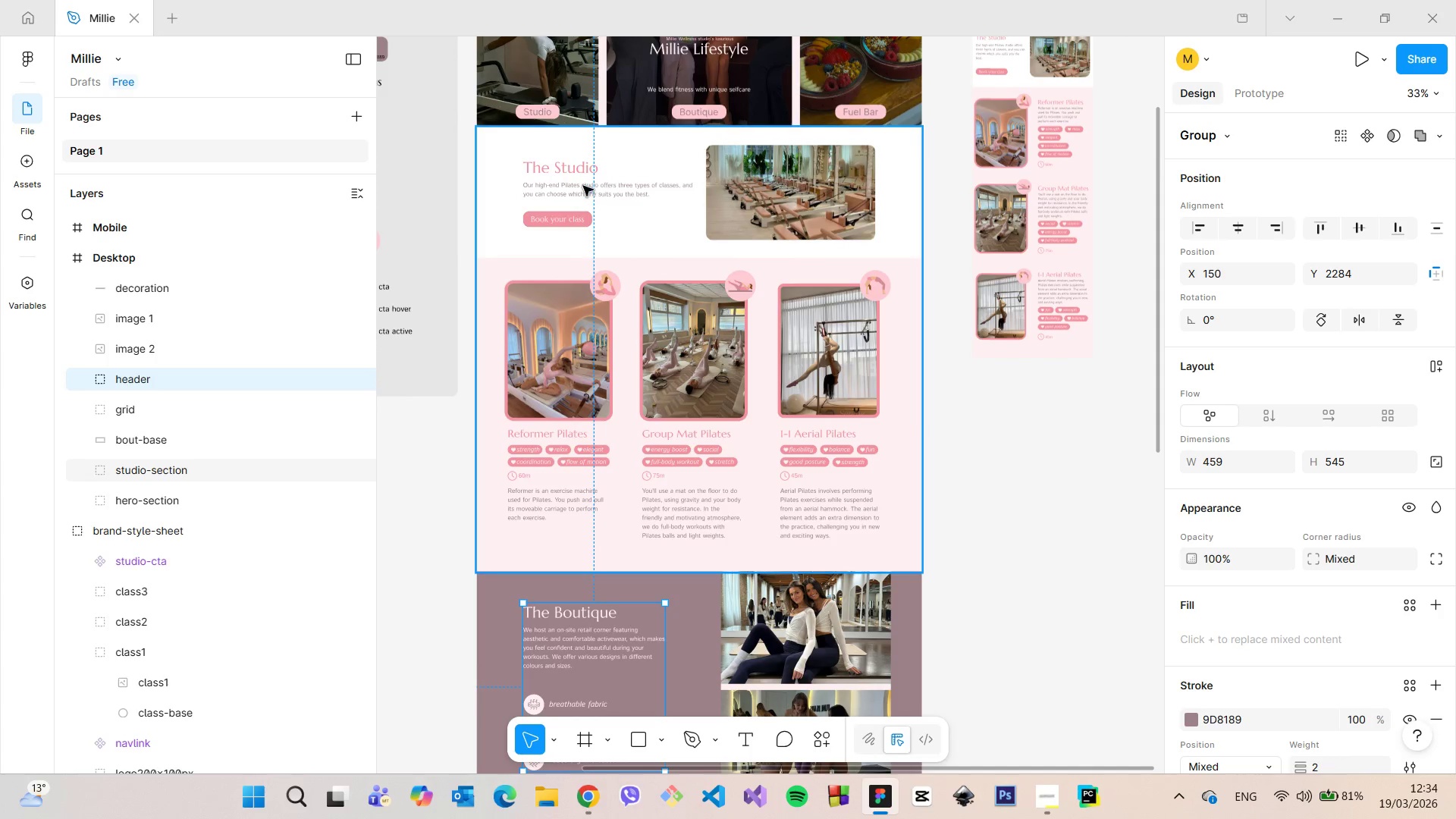 
double_click([583, 186])
 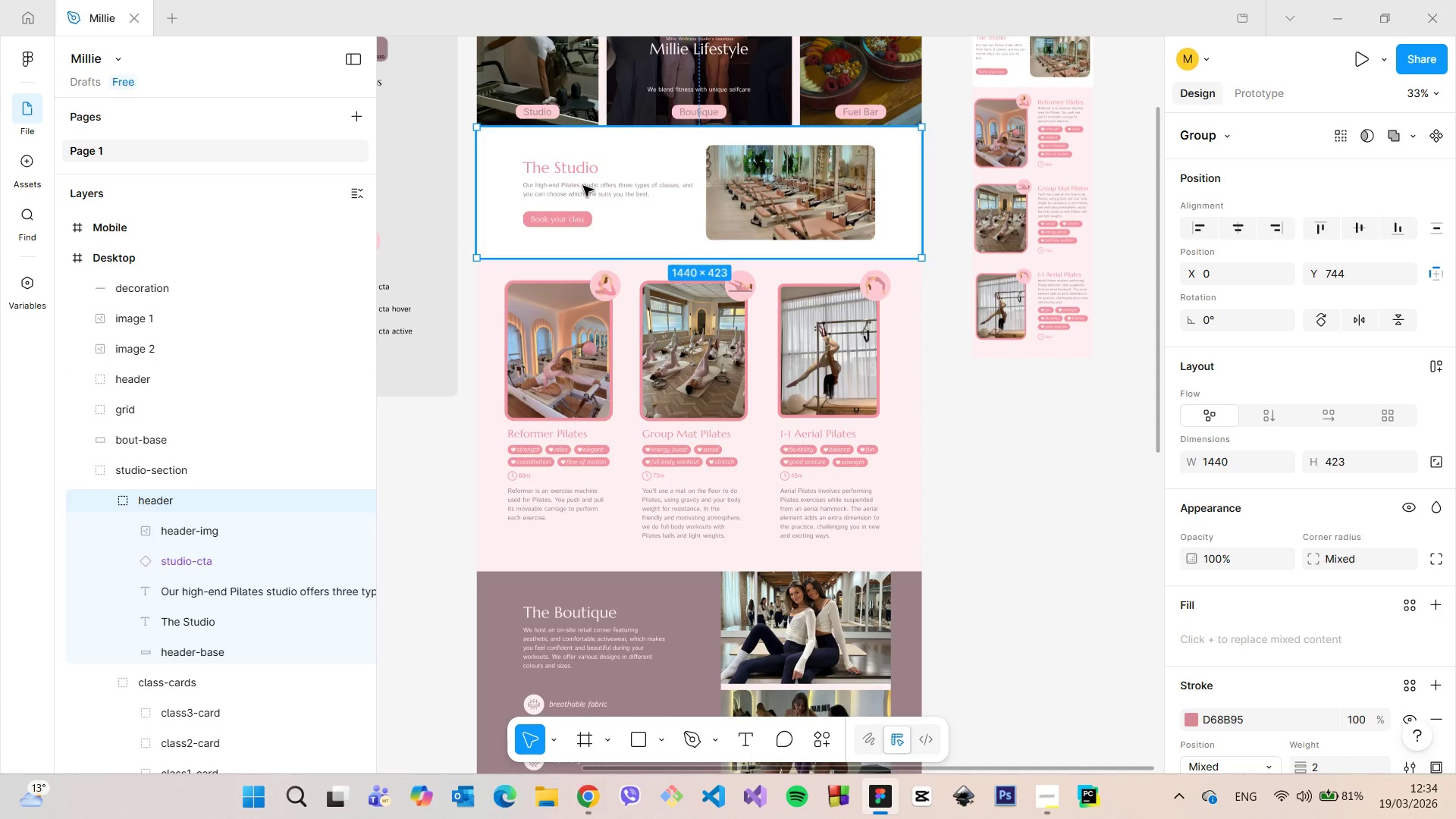 
double_click([583, 186])
 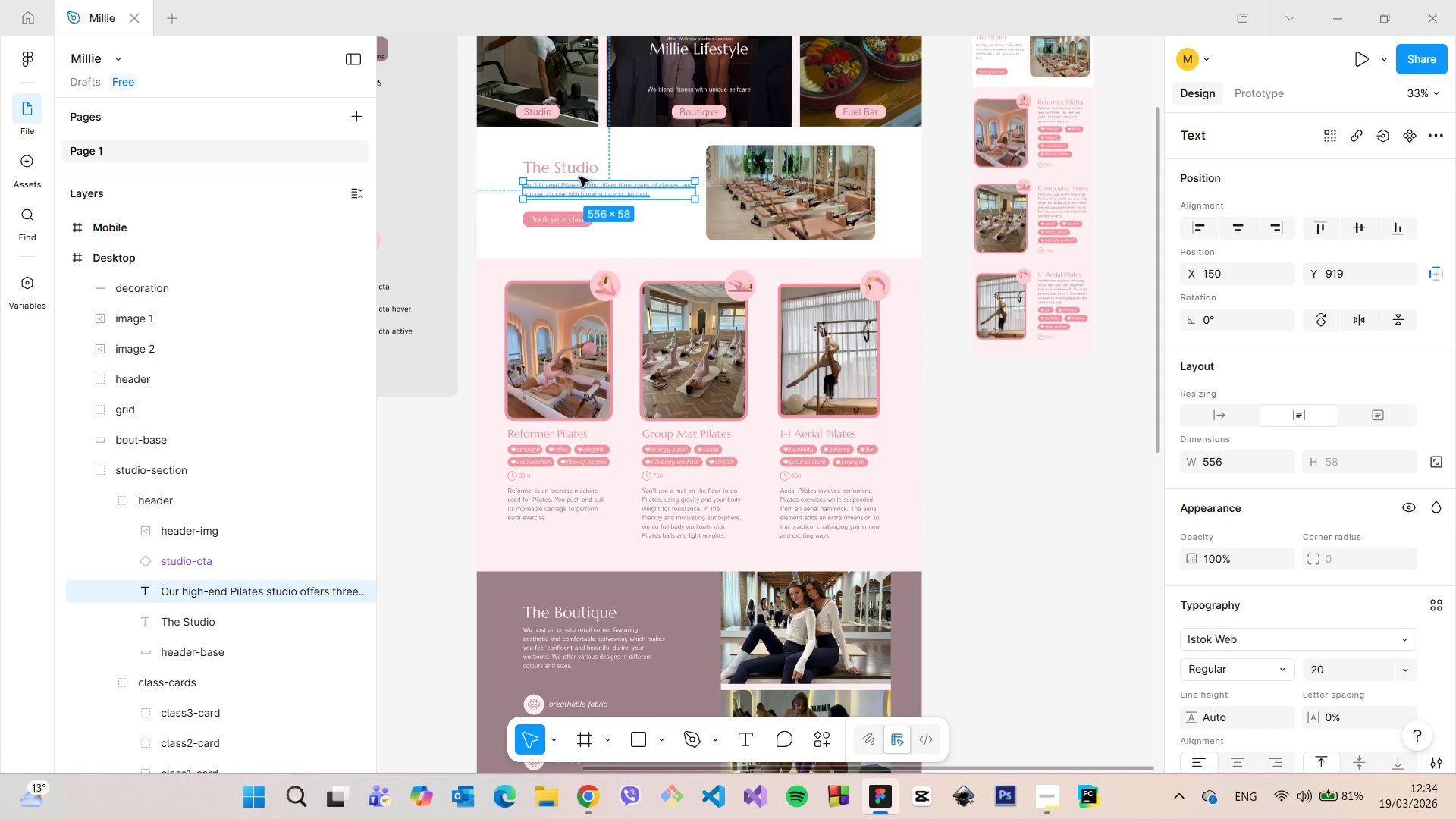 
left_click([575, 168])
 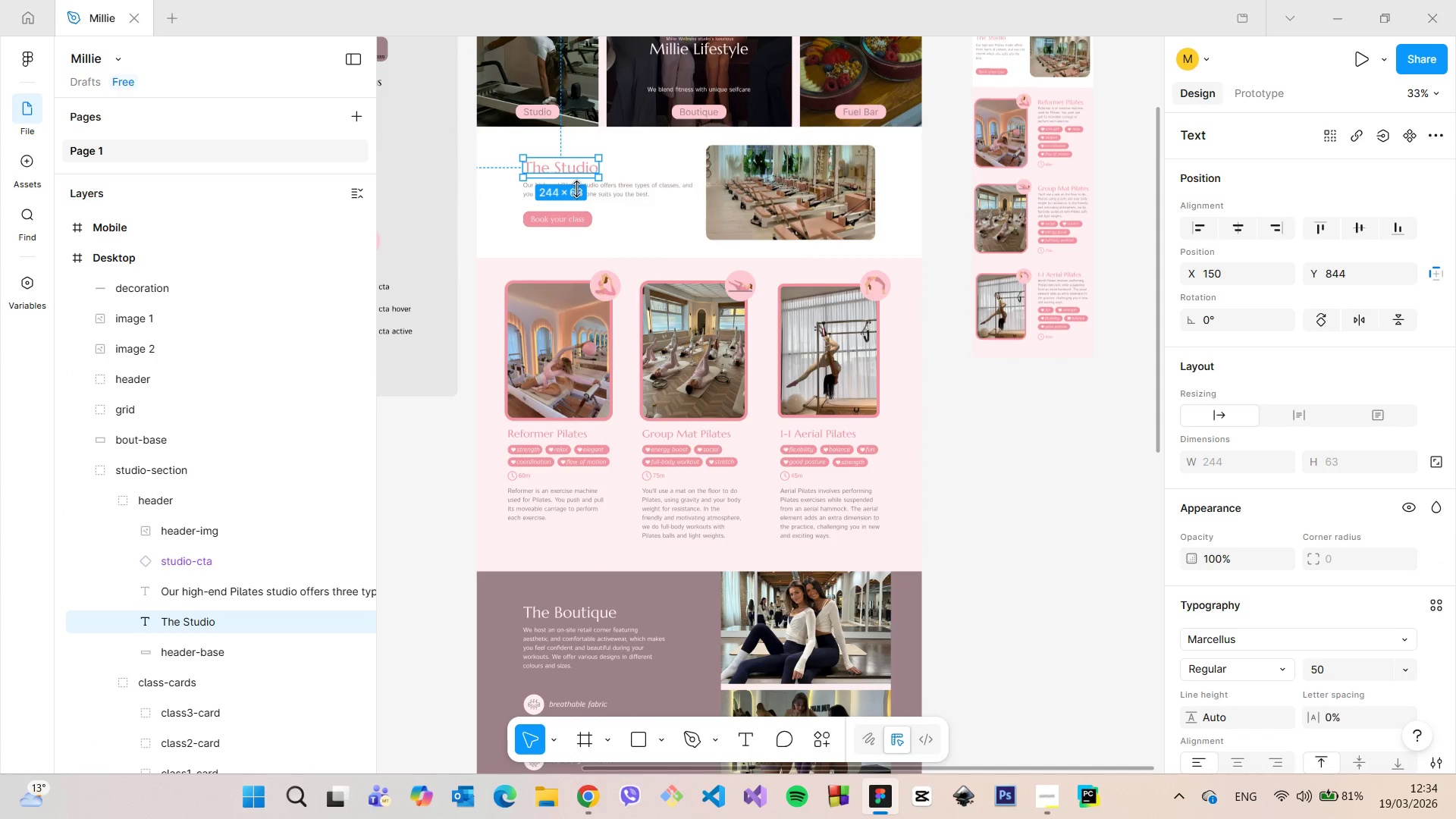 
hold_key(key=ShiftLeft, duration=1.5)
left_click([582, 192])
 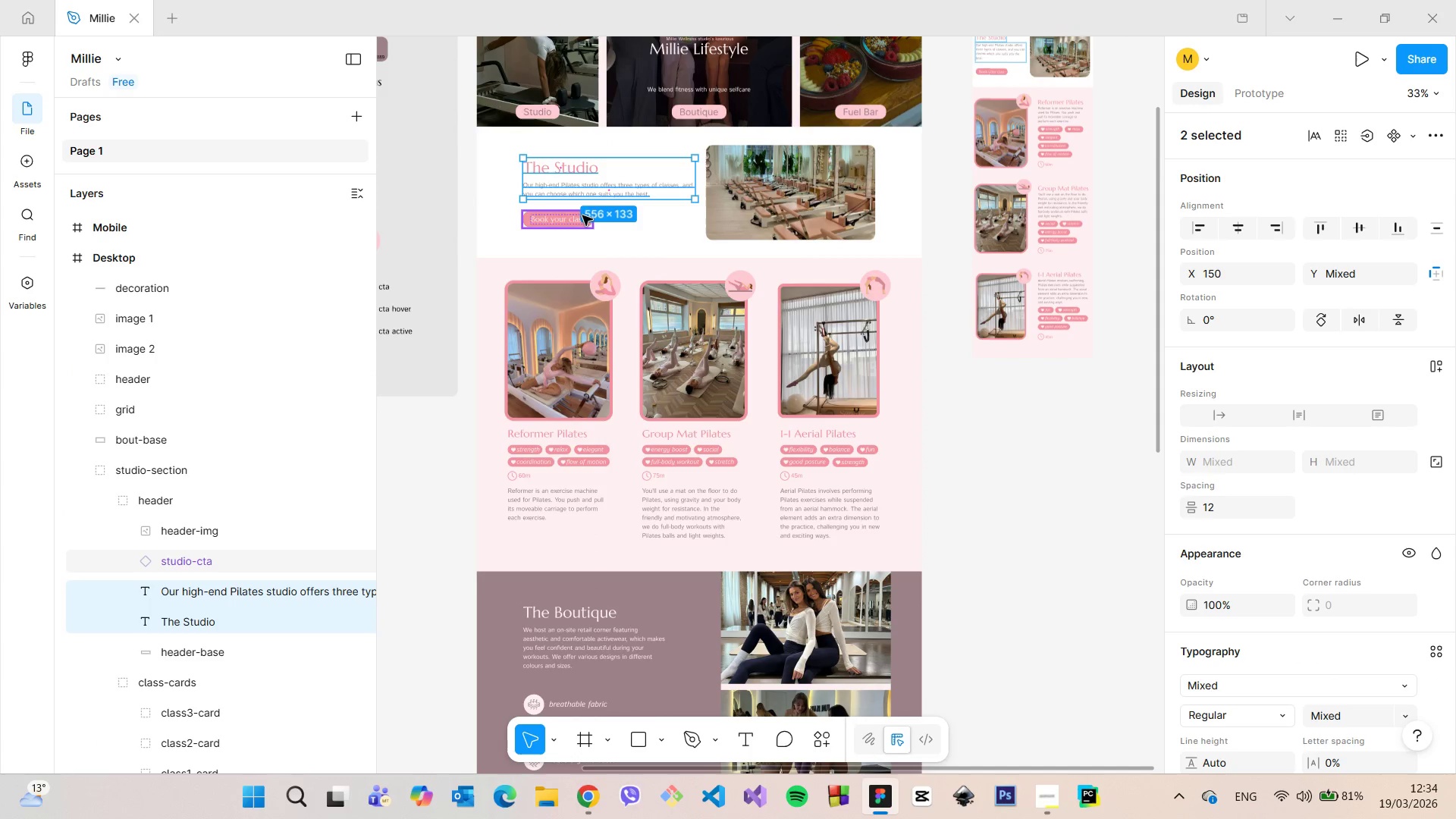 
left_click([581, 217])
 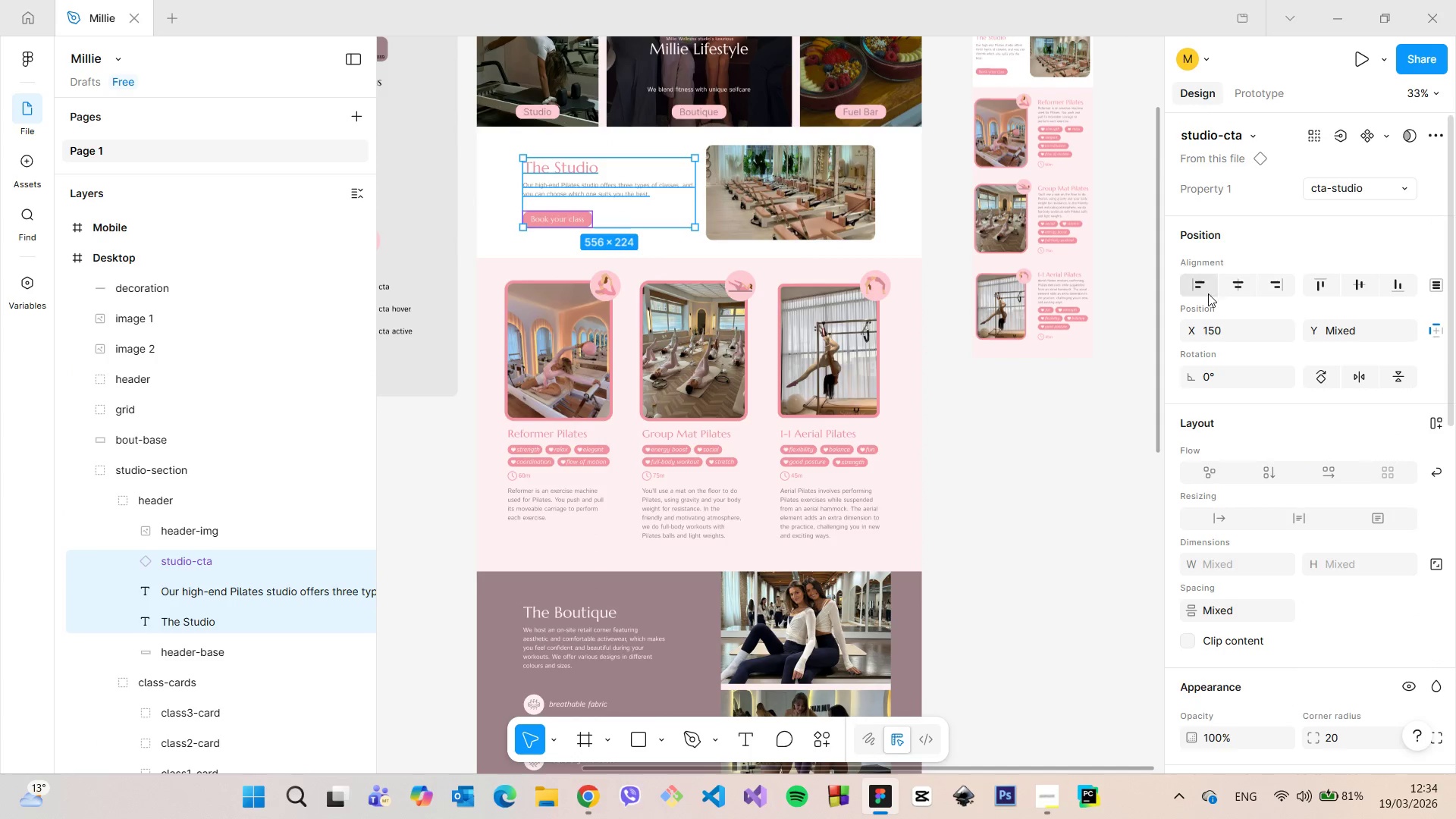 
left_click([1228, 322])
 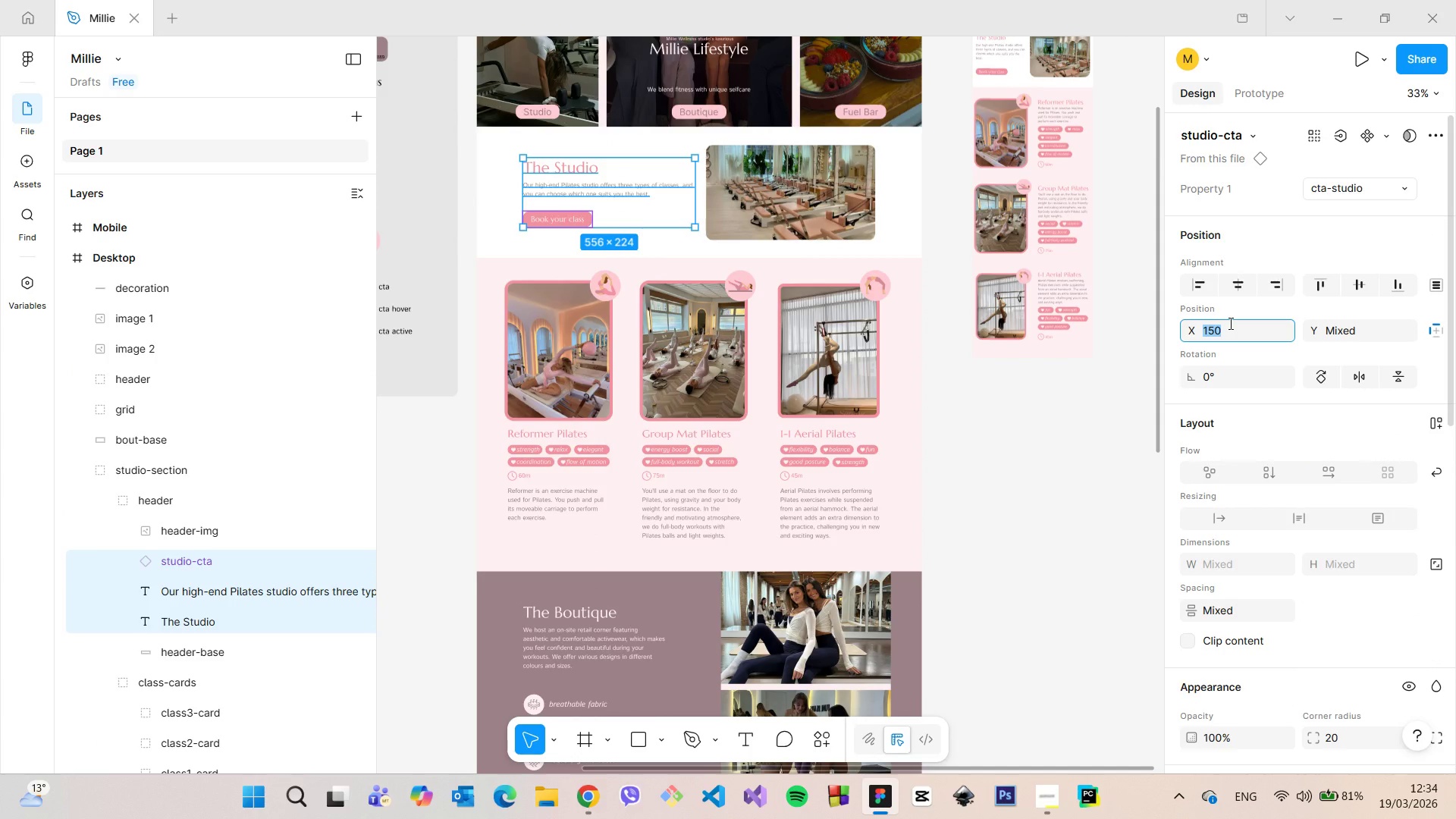 
type(100)
 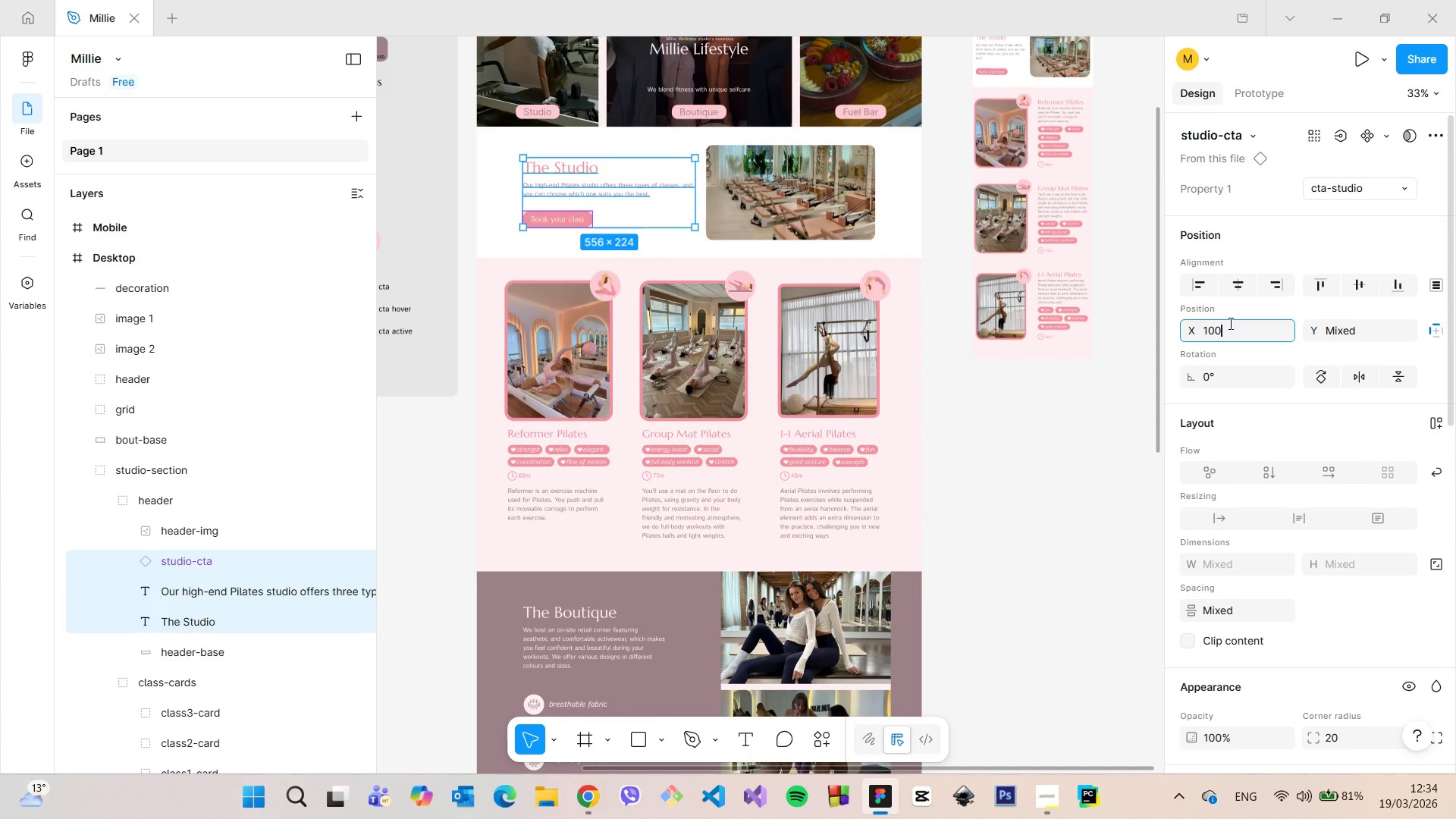 
key(Enter)
 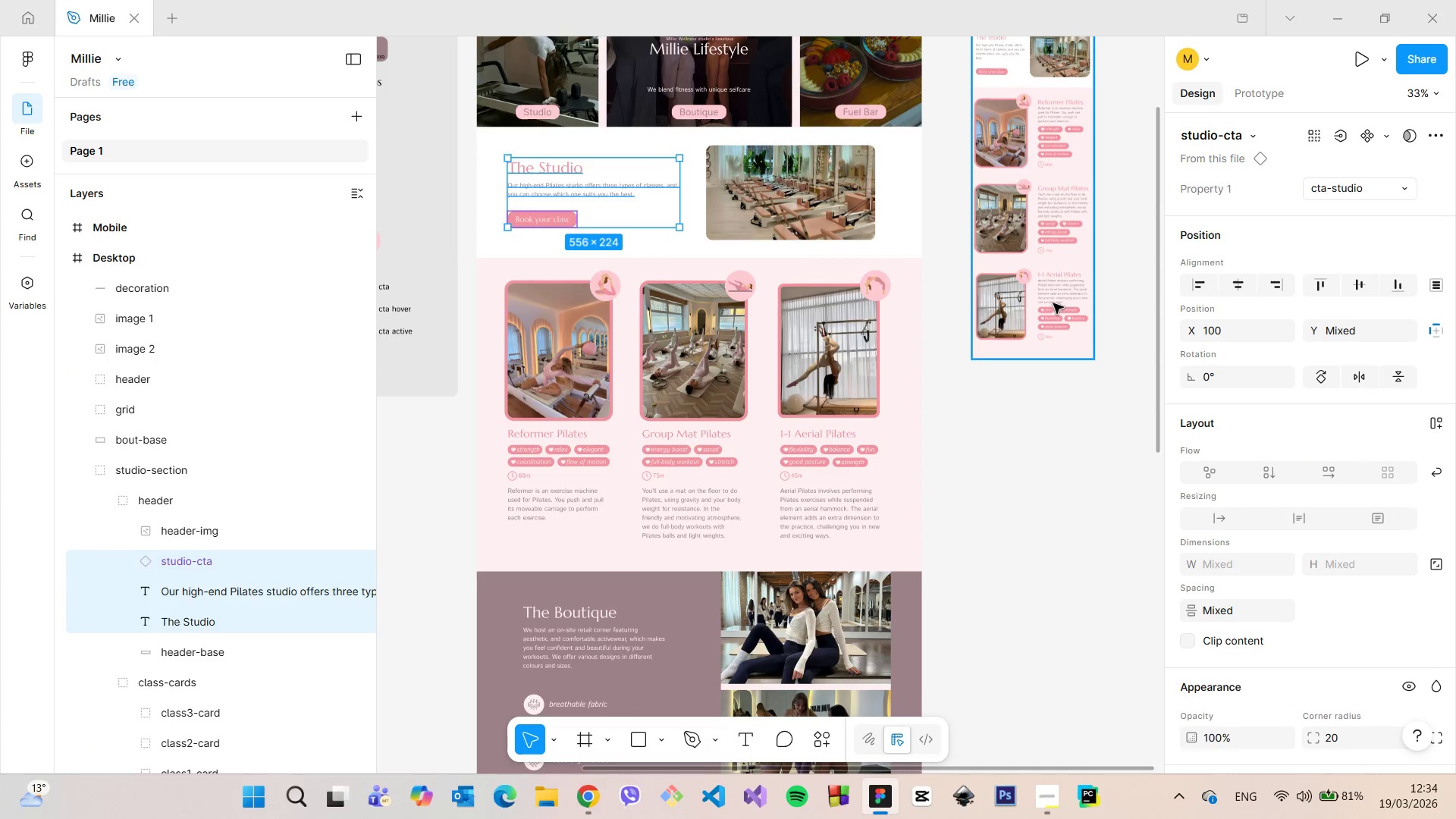 
left_click([823, 208])
 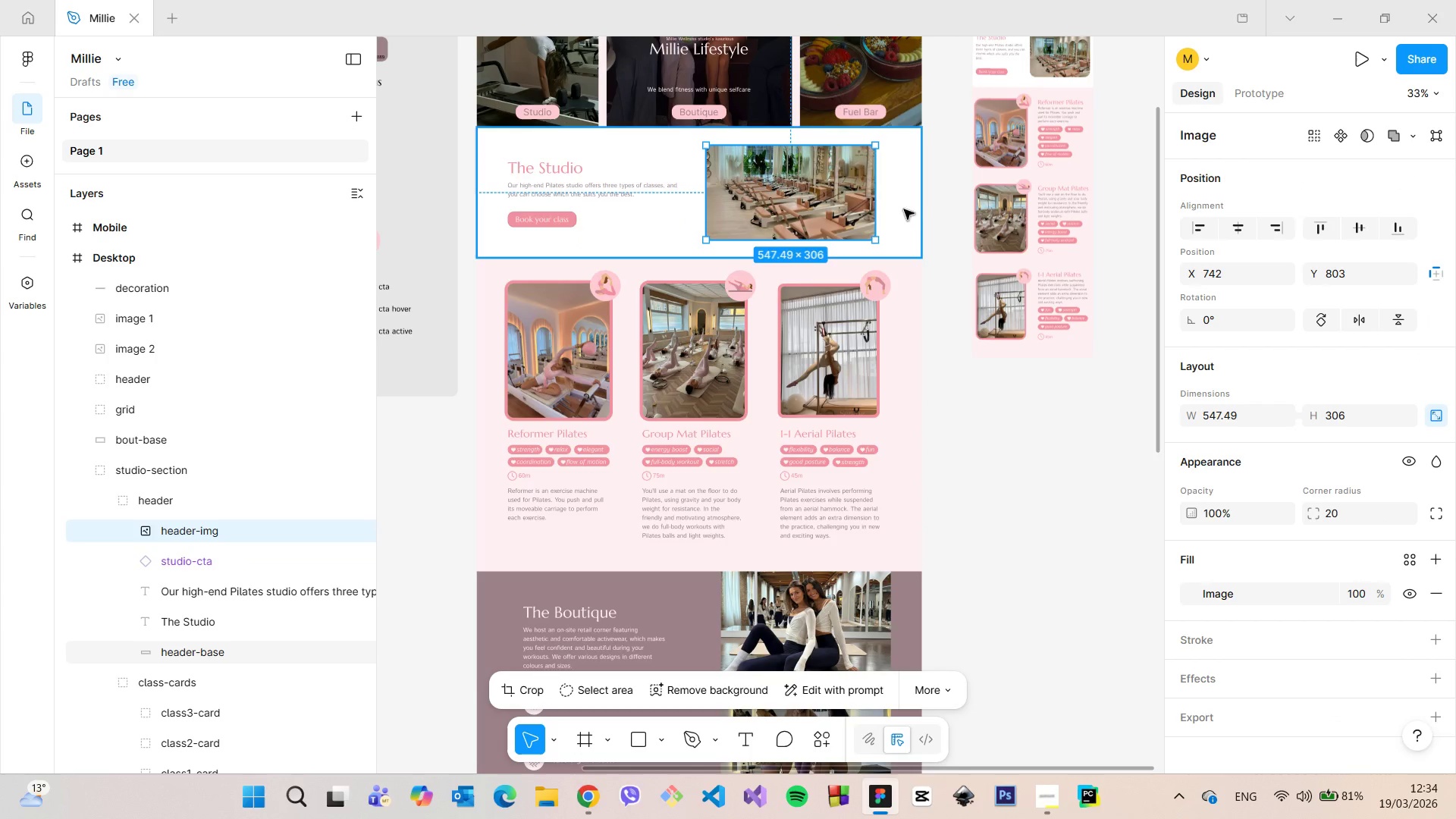 
hold_key(key=AltLeft, duration=0.48)
 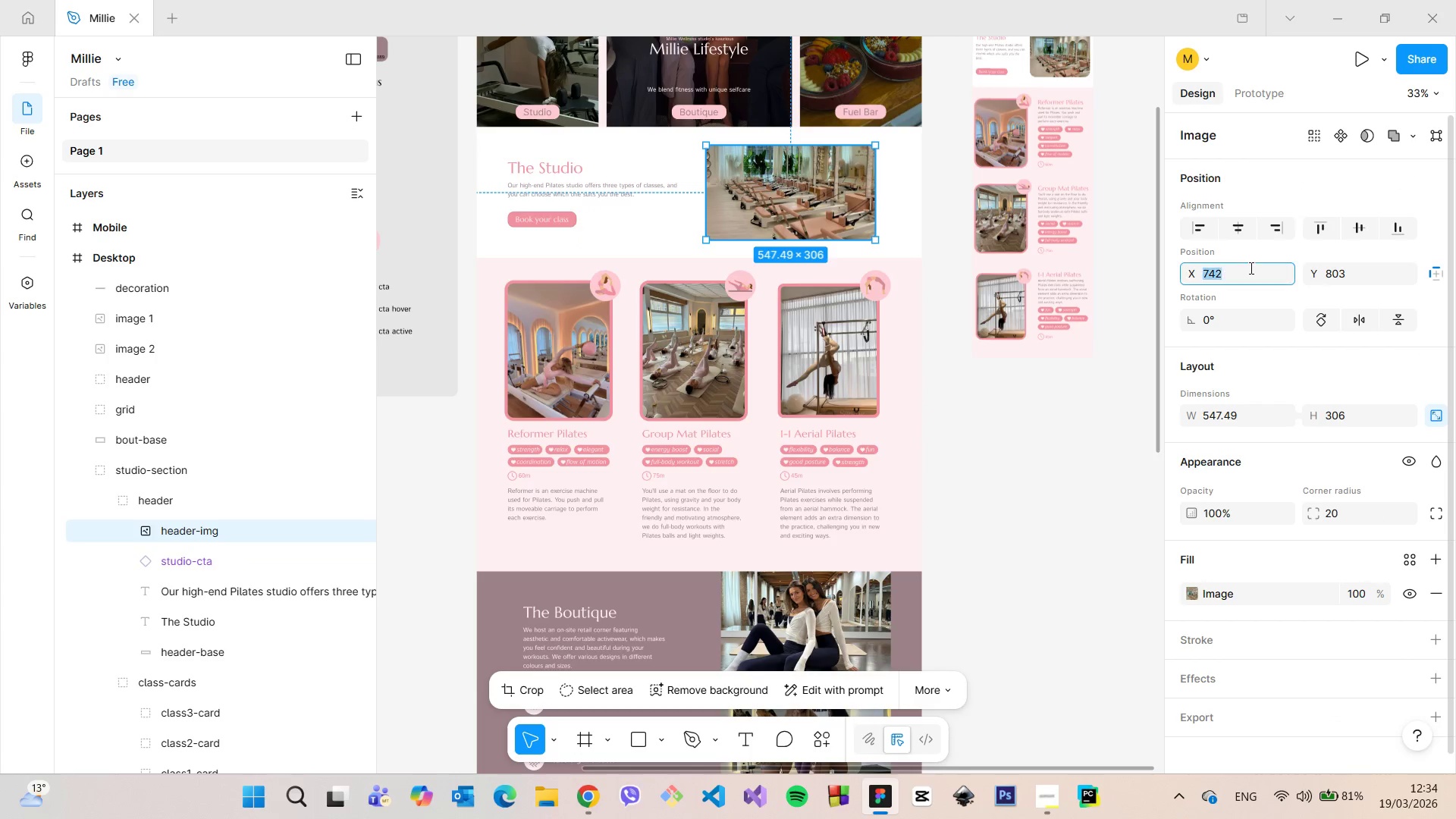 
double_click([1253, 271])
 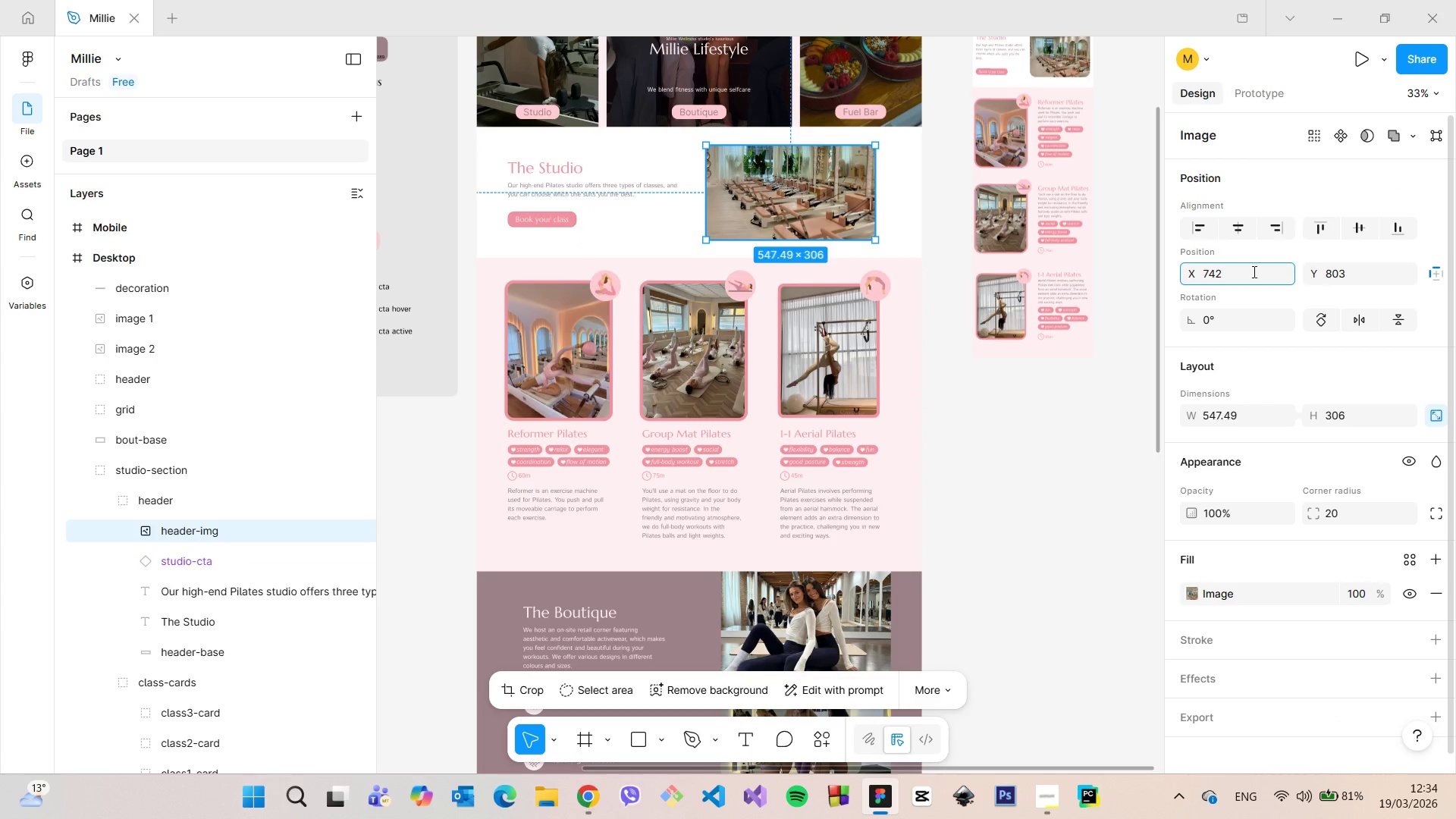 
type(+50)
 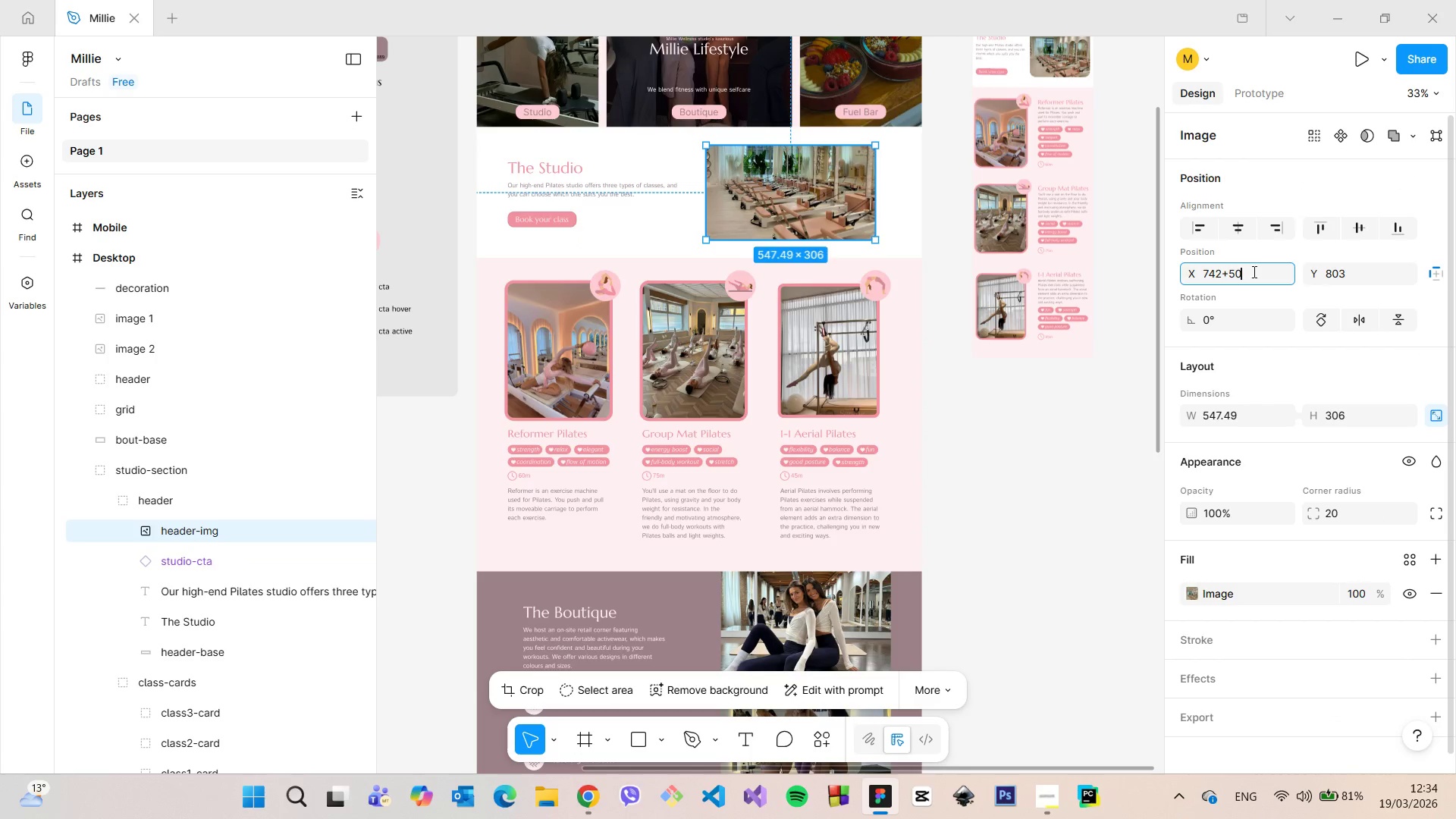 
key(Enter)
 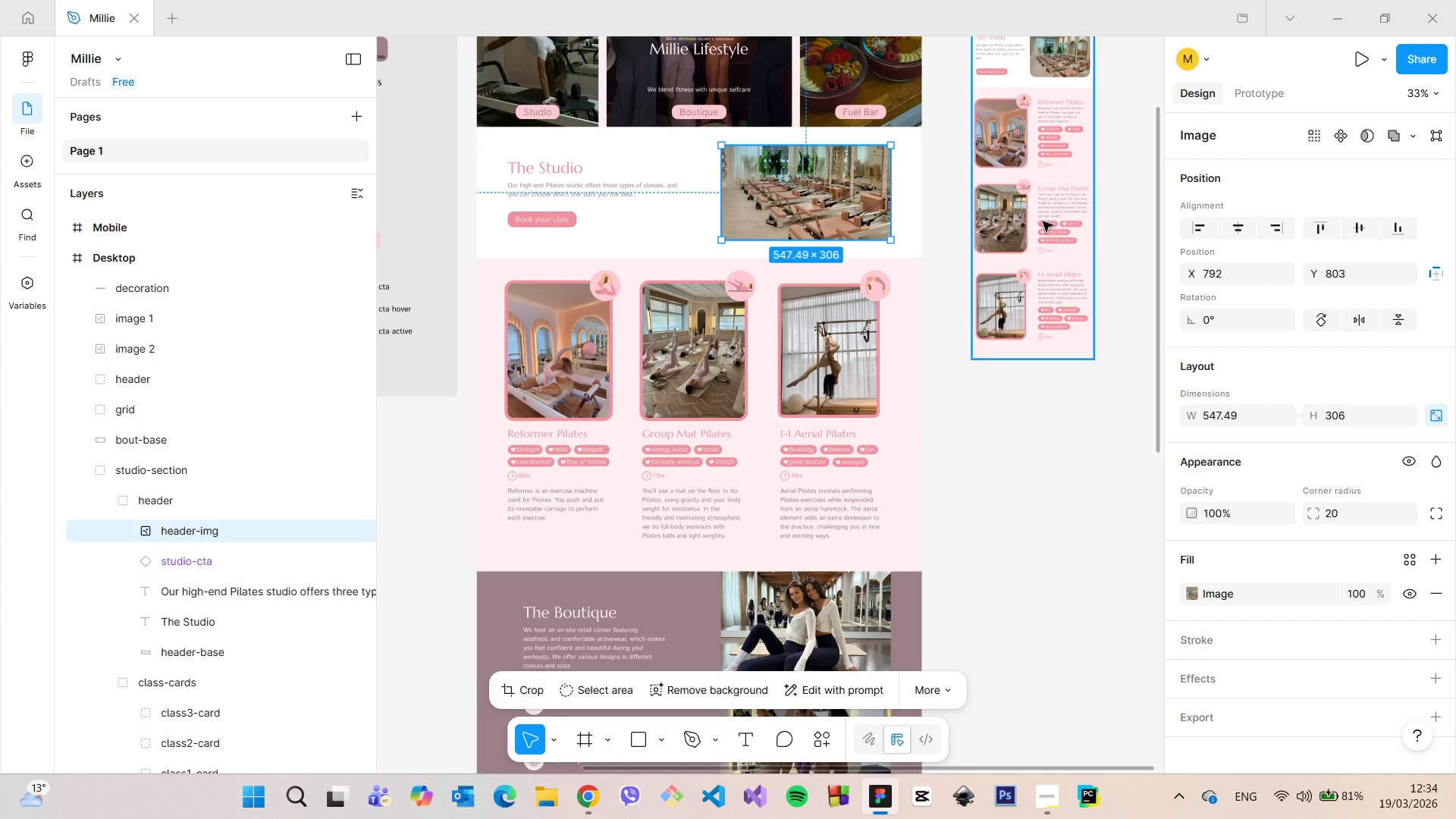 
hold_key(key=MetaLeft, duration=1.11)
 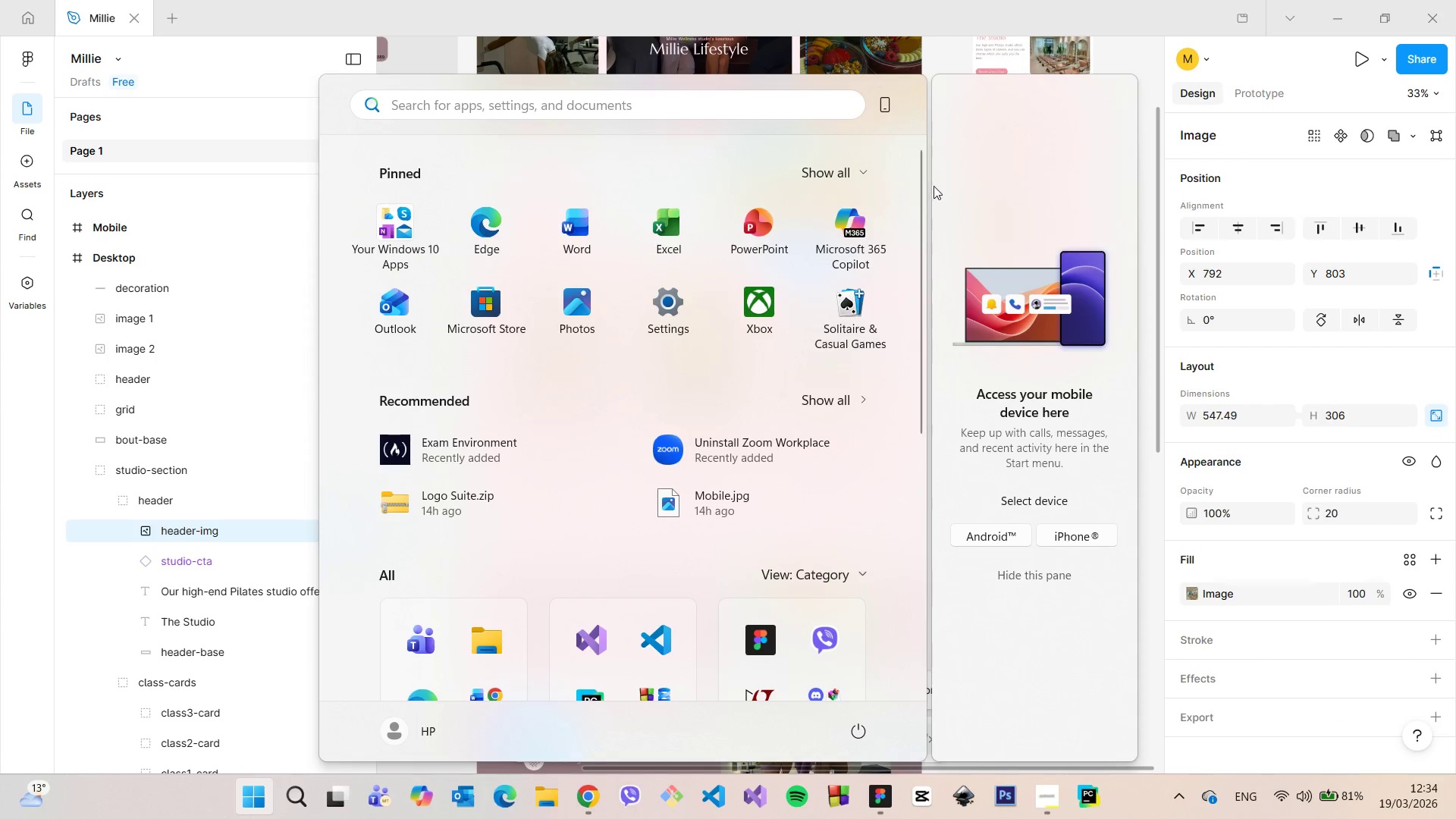 
left_click([945, 62])
 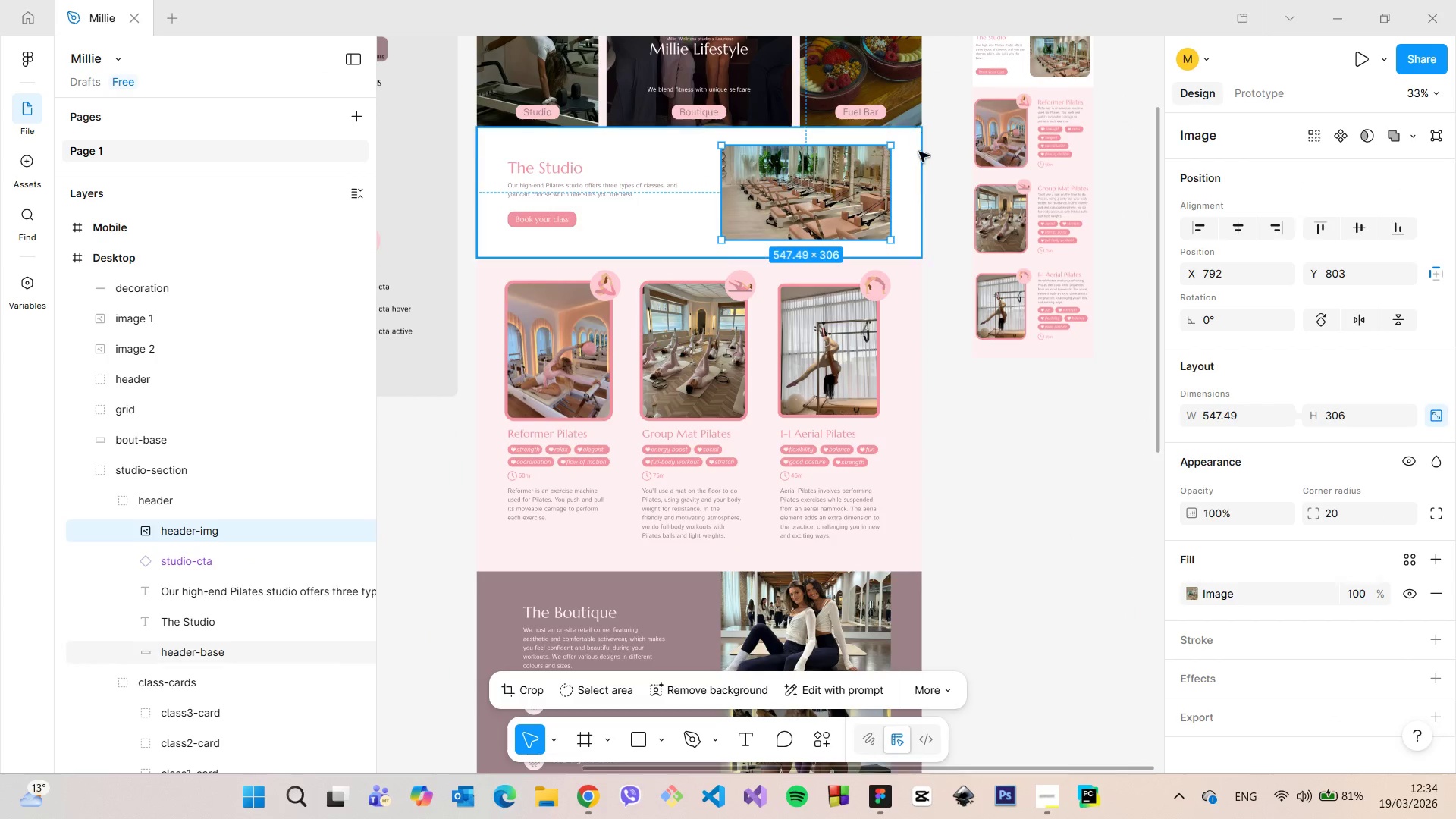 
hold_key(key=AltLeft, duration=0.5)
 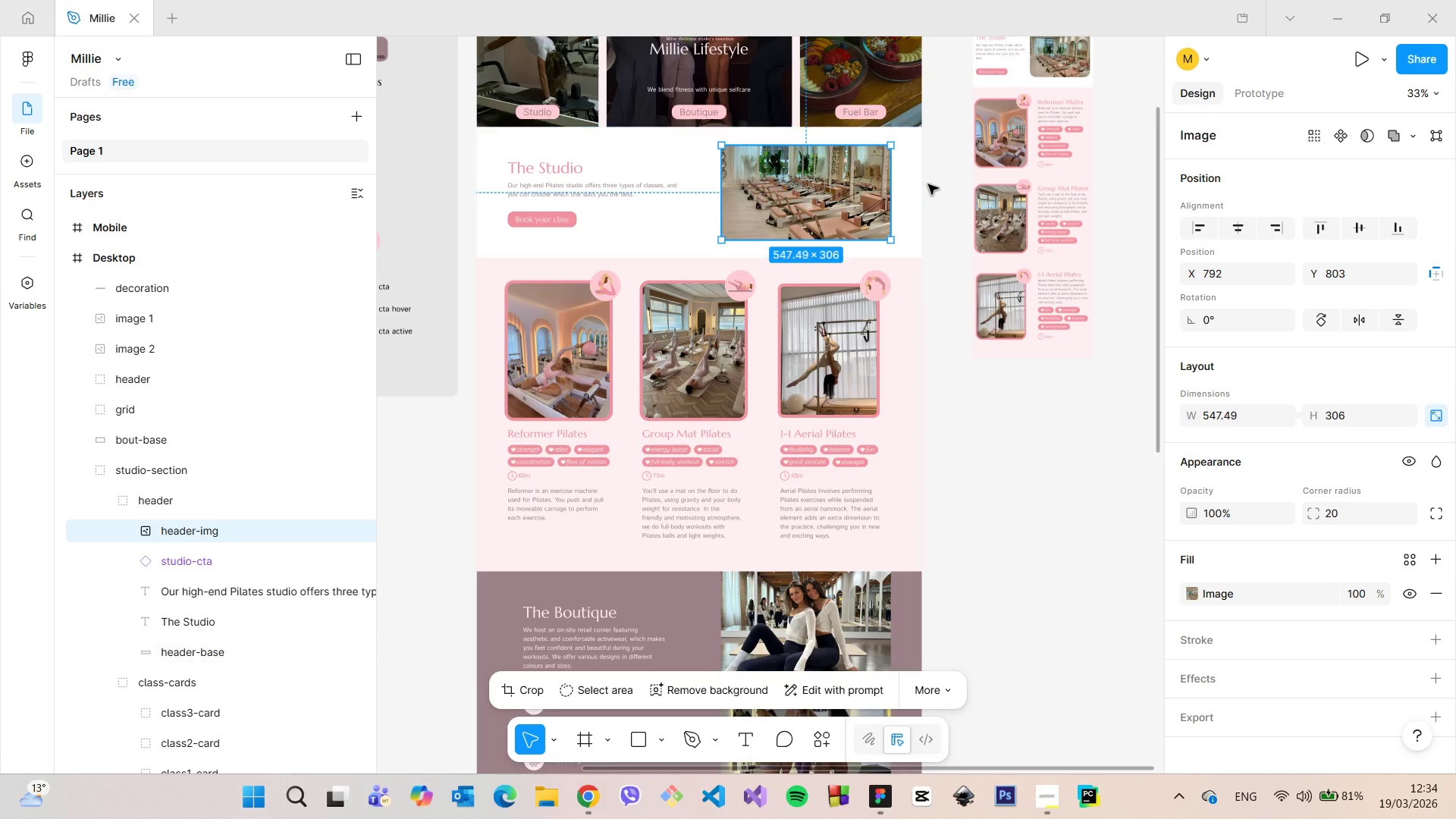 
left_click([928, 184])
 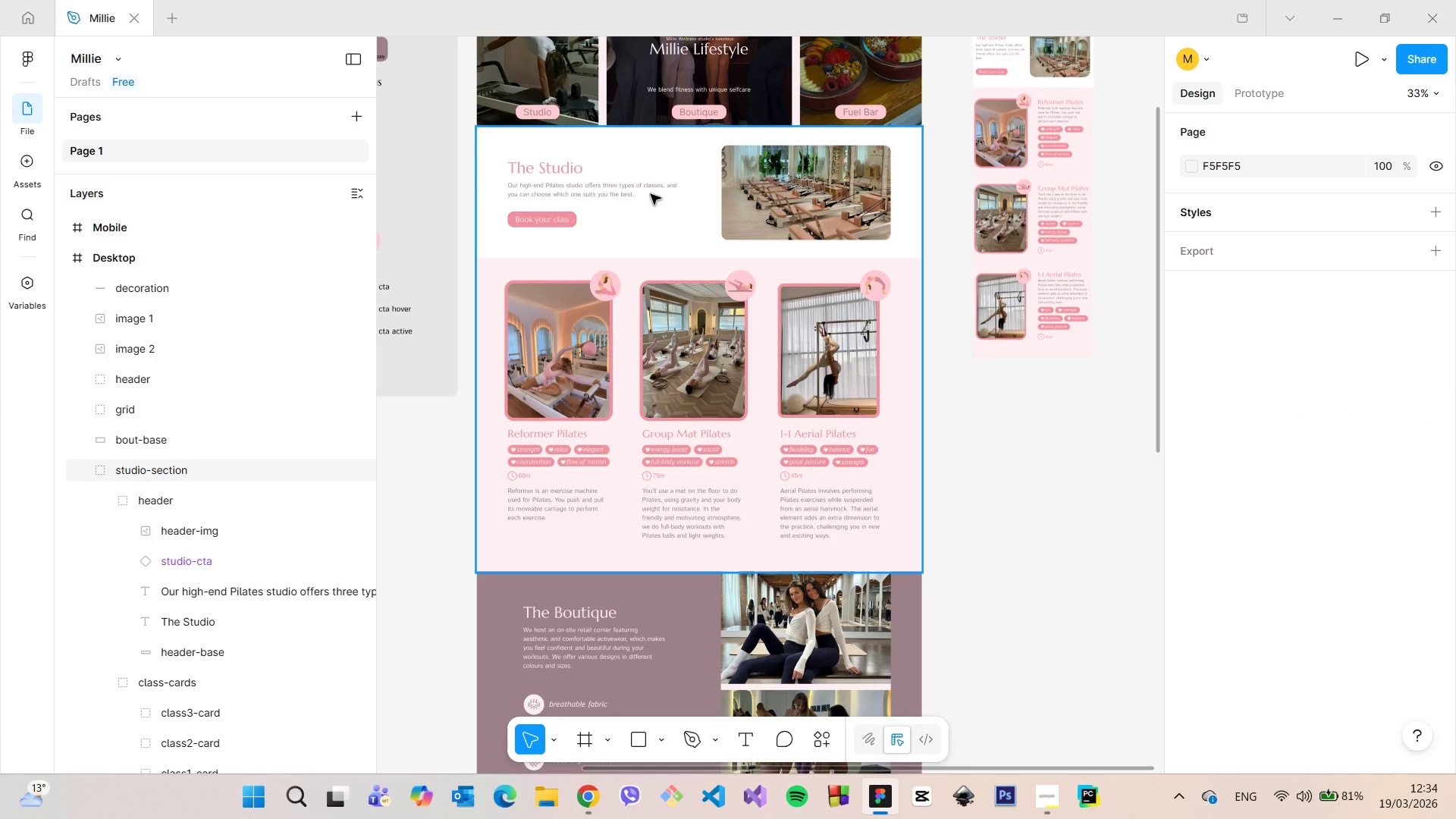 
scroll: coordinate [635, 191], scroll_direction: down, amount: 7.0
 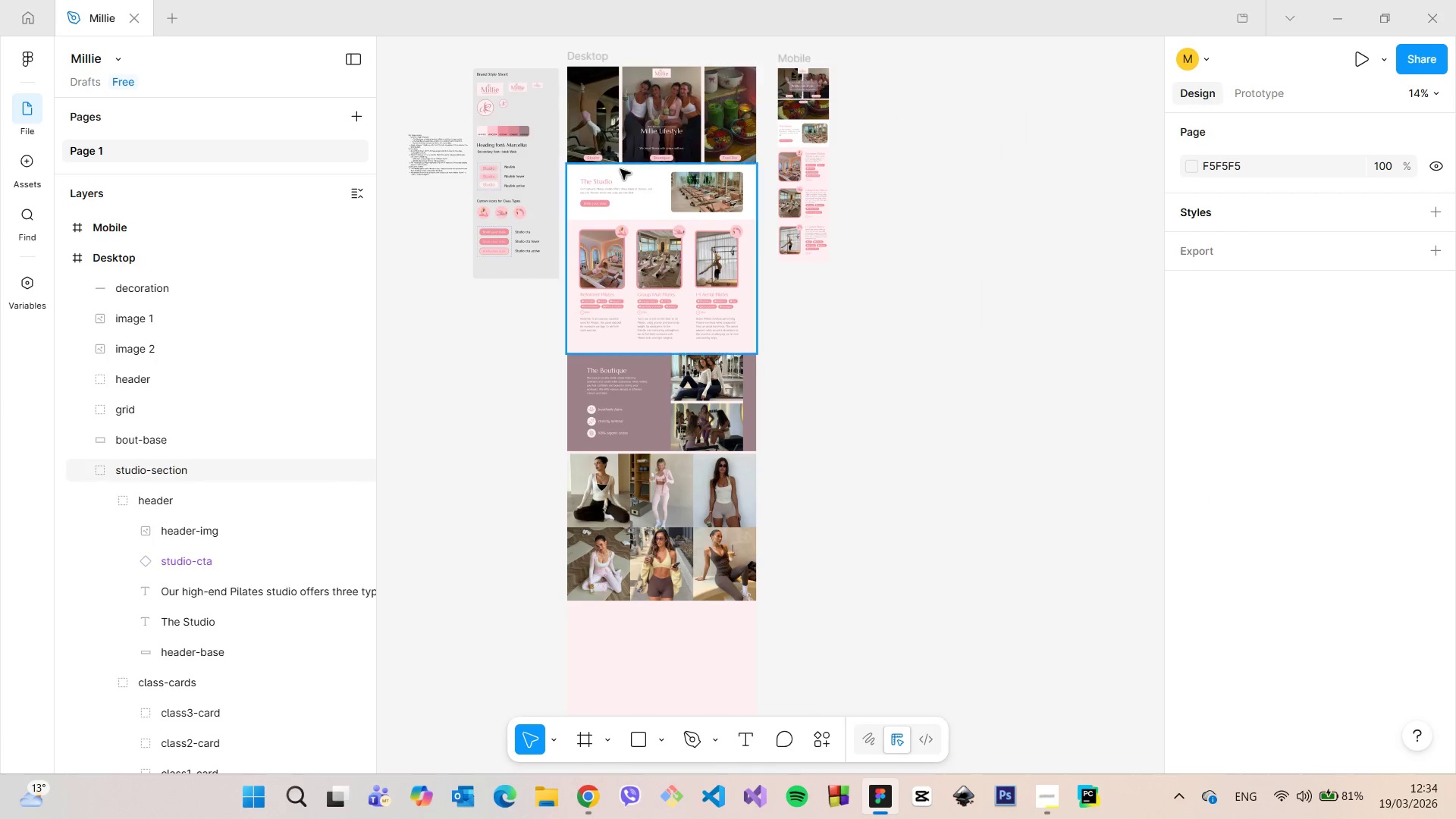 
scroll: coordinate [617, 169], scroll_direction: up, amount: 4.0
 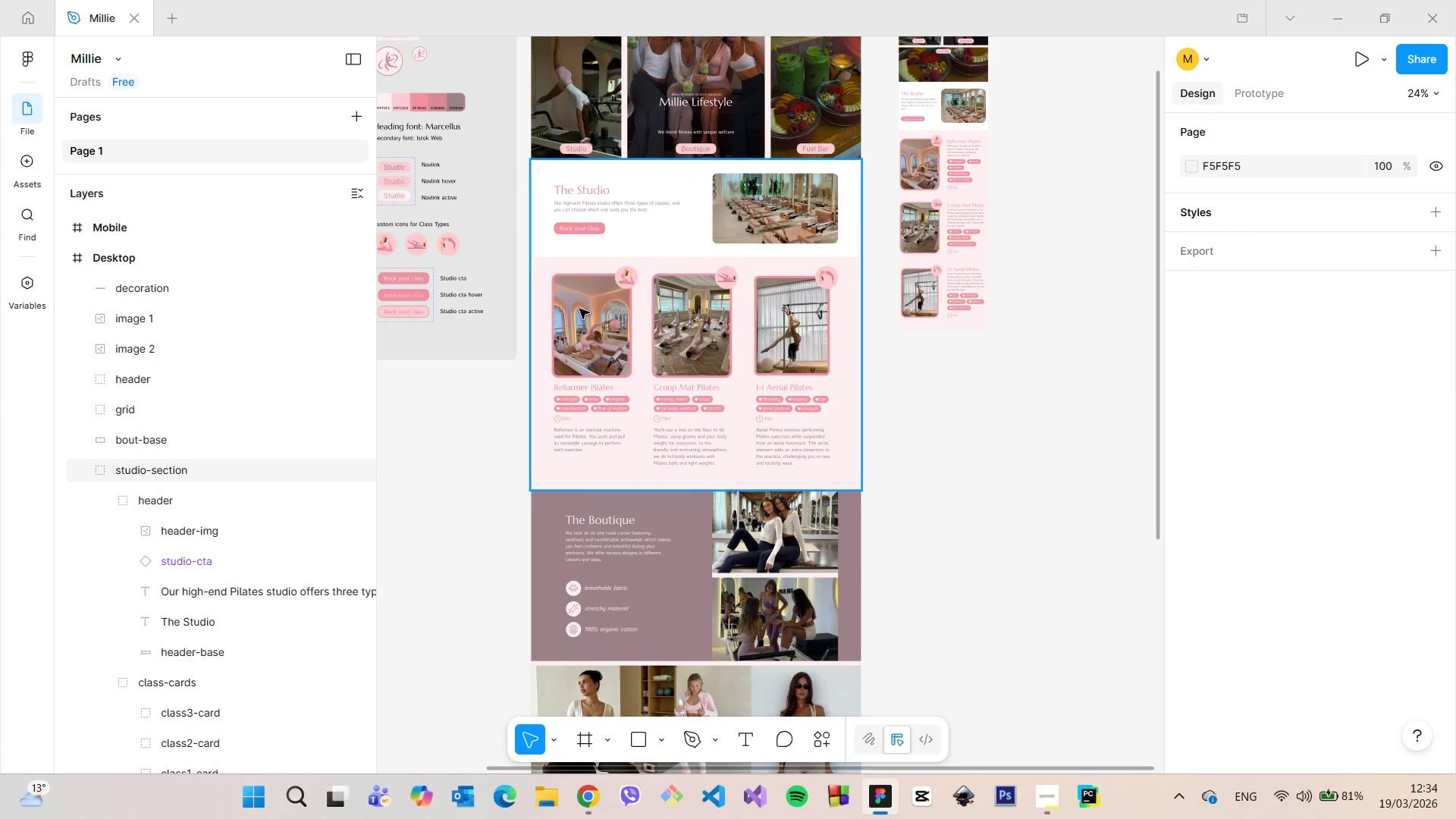 
double_click([579, 309])
 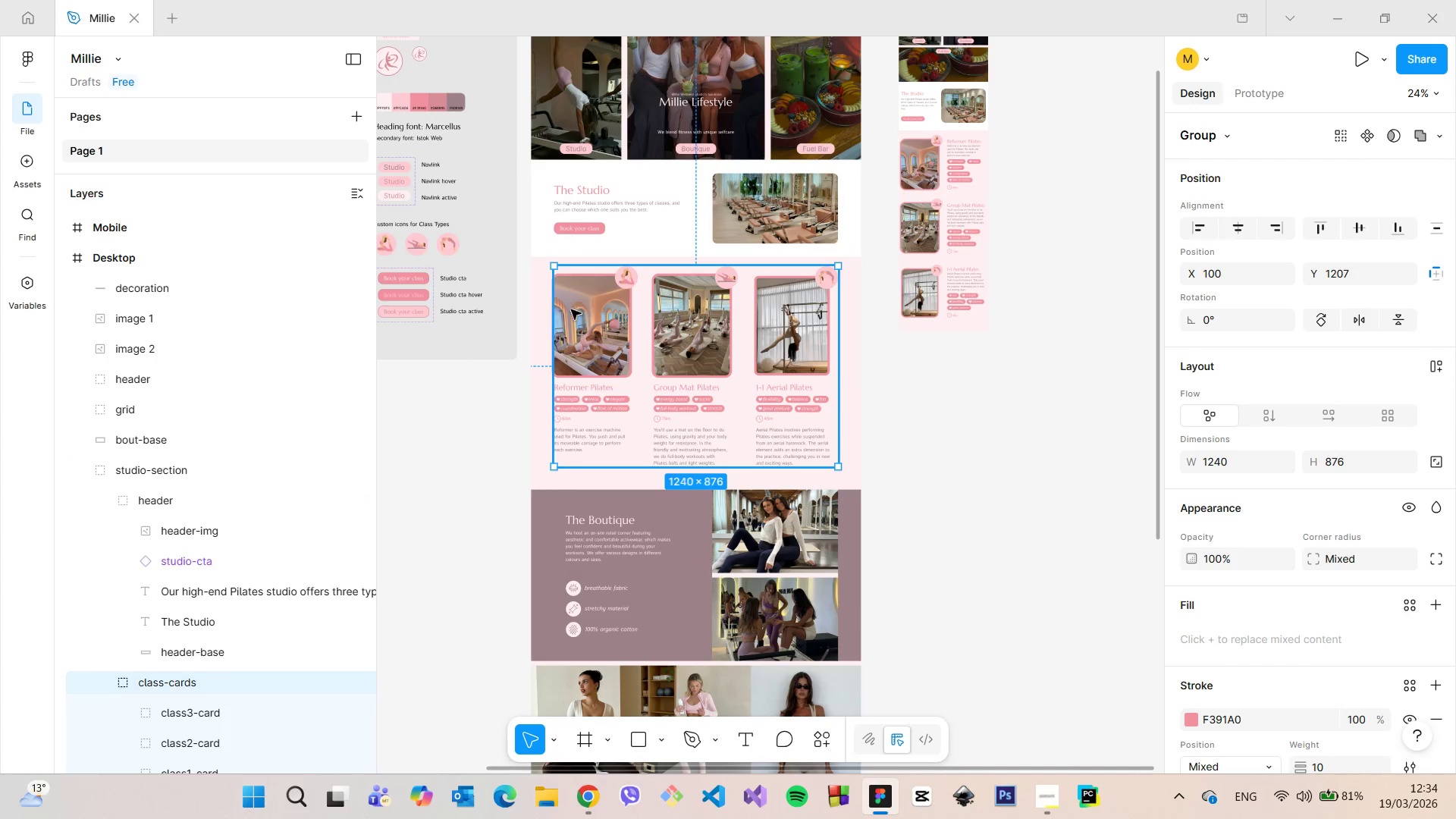 
hold_key(key=AltLeft, duration=0.53)
 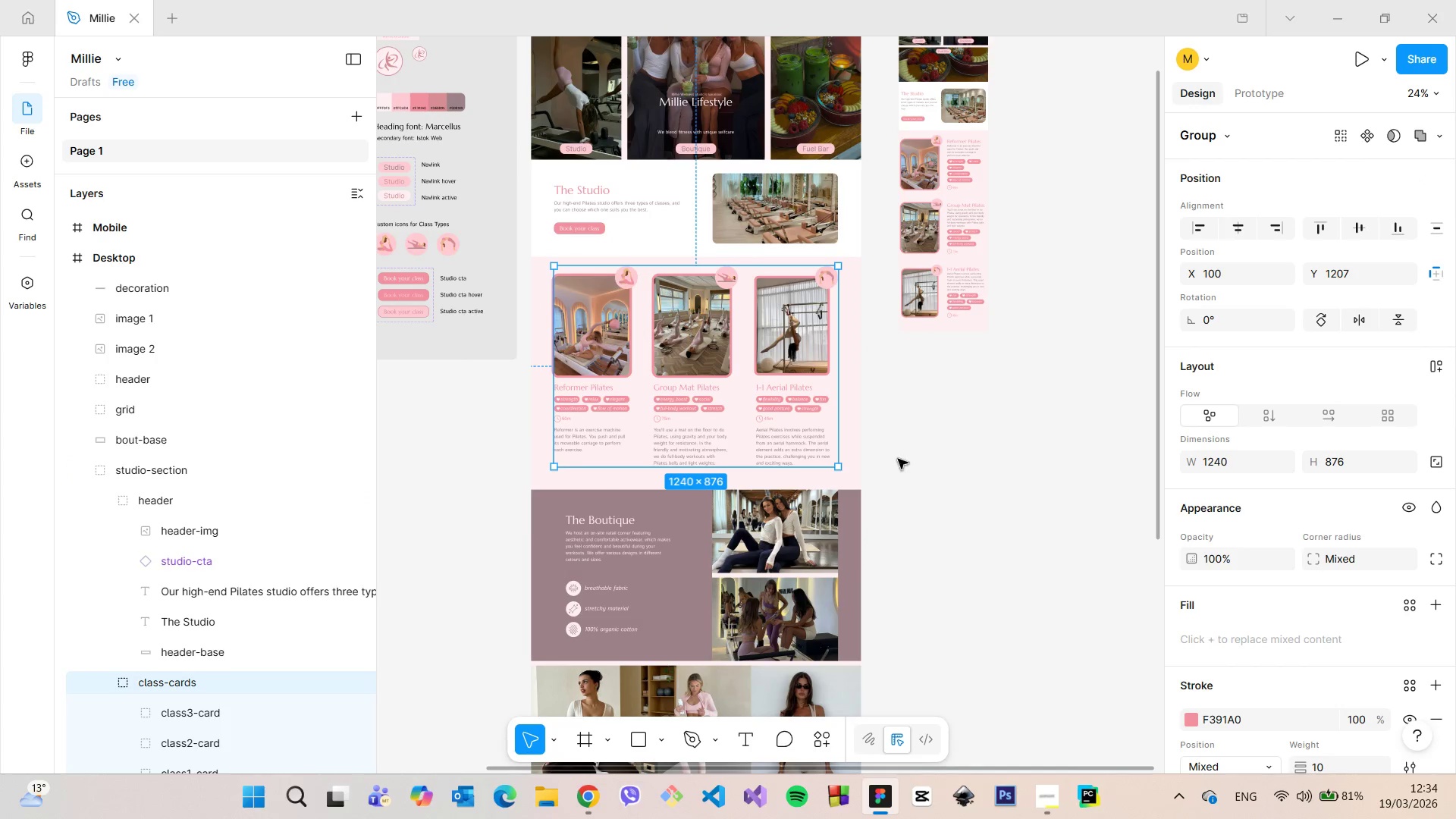 
left_click([903, 459])
 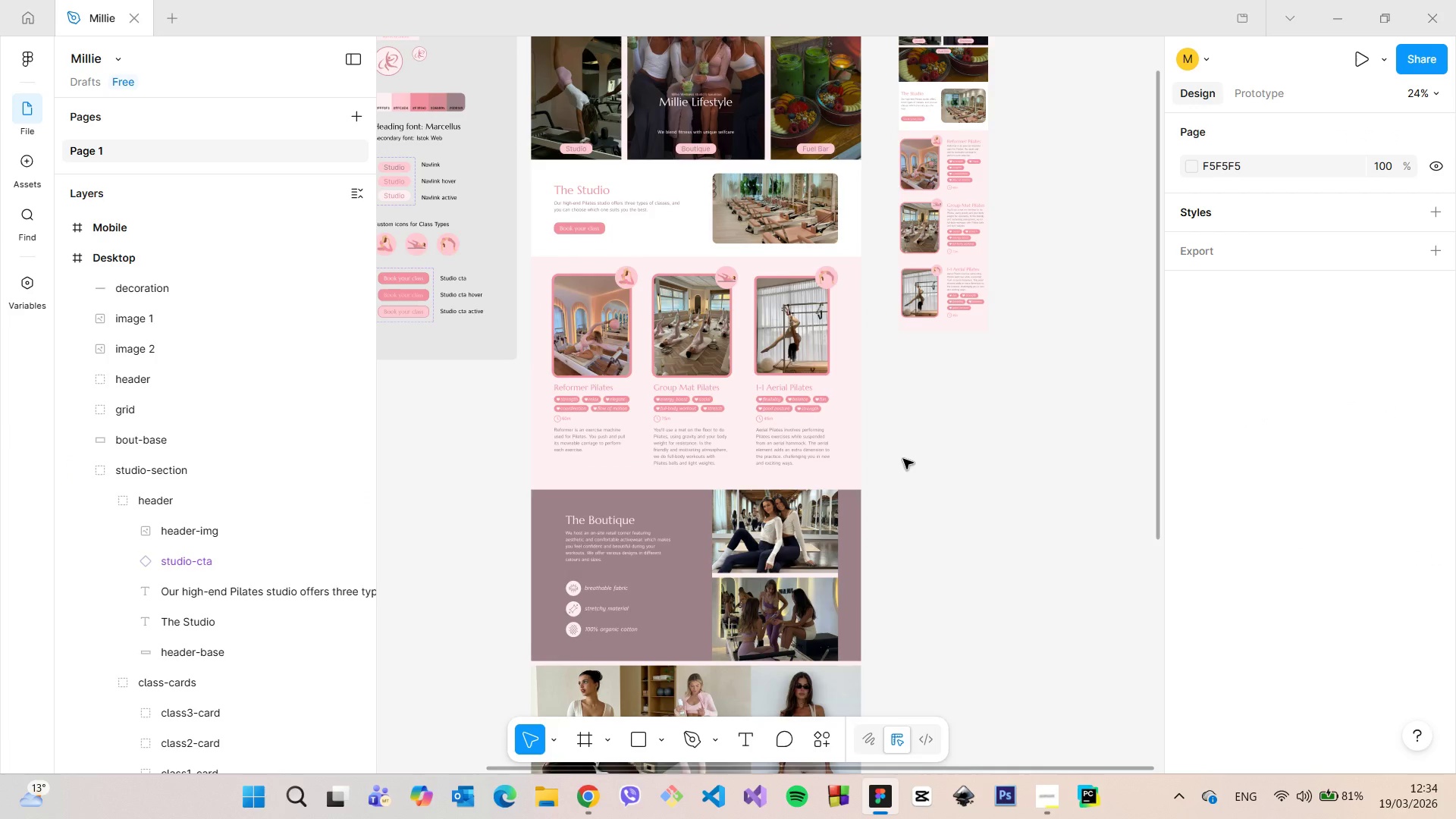 
scroll: coordinate [903, 459], scroll_direction: down, amount: 2.0
 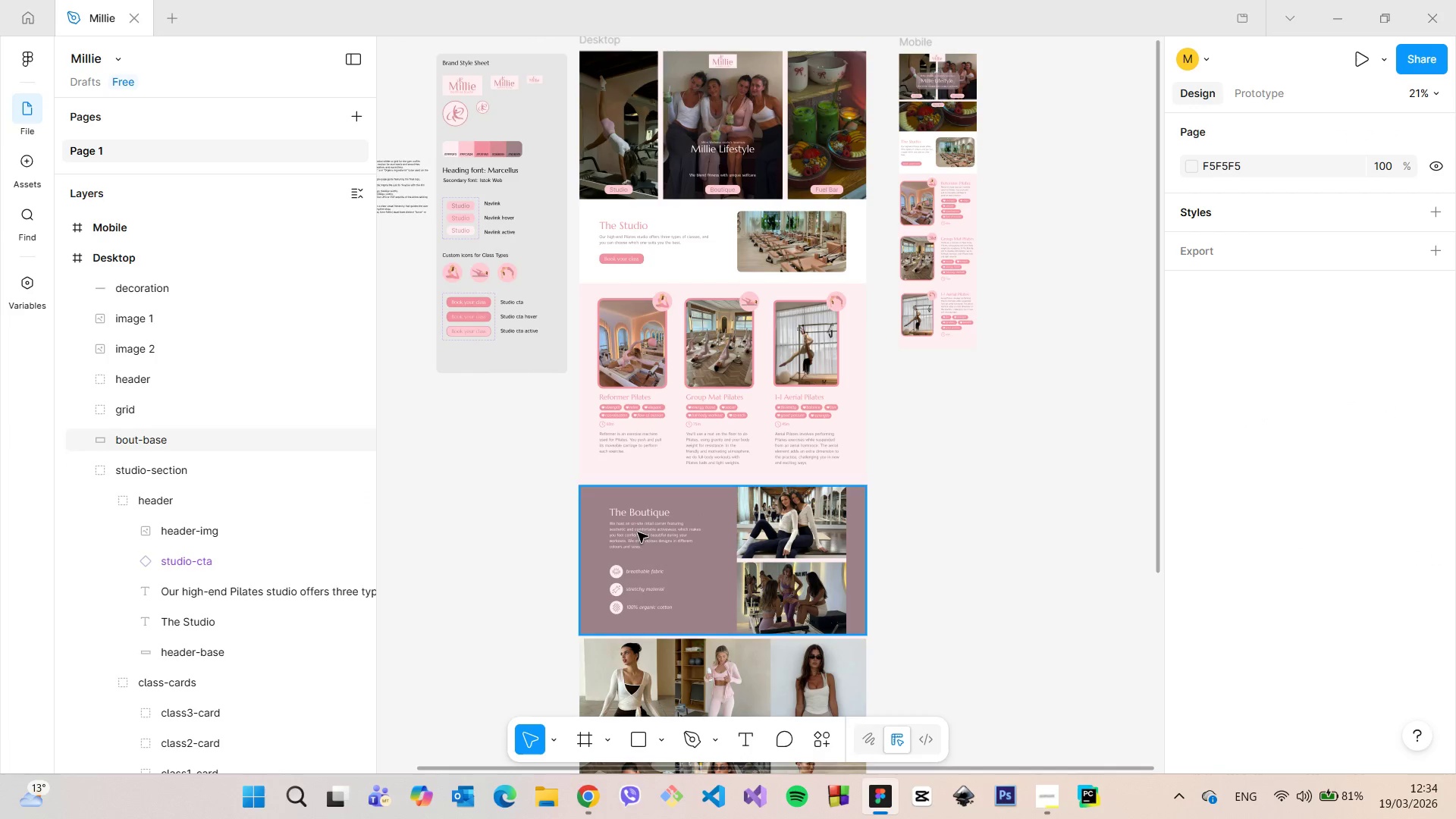 
left_click([635, 530])
 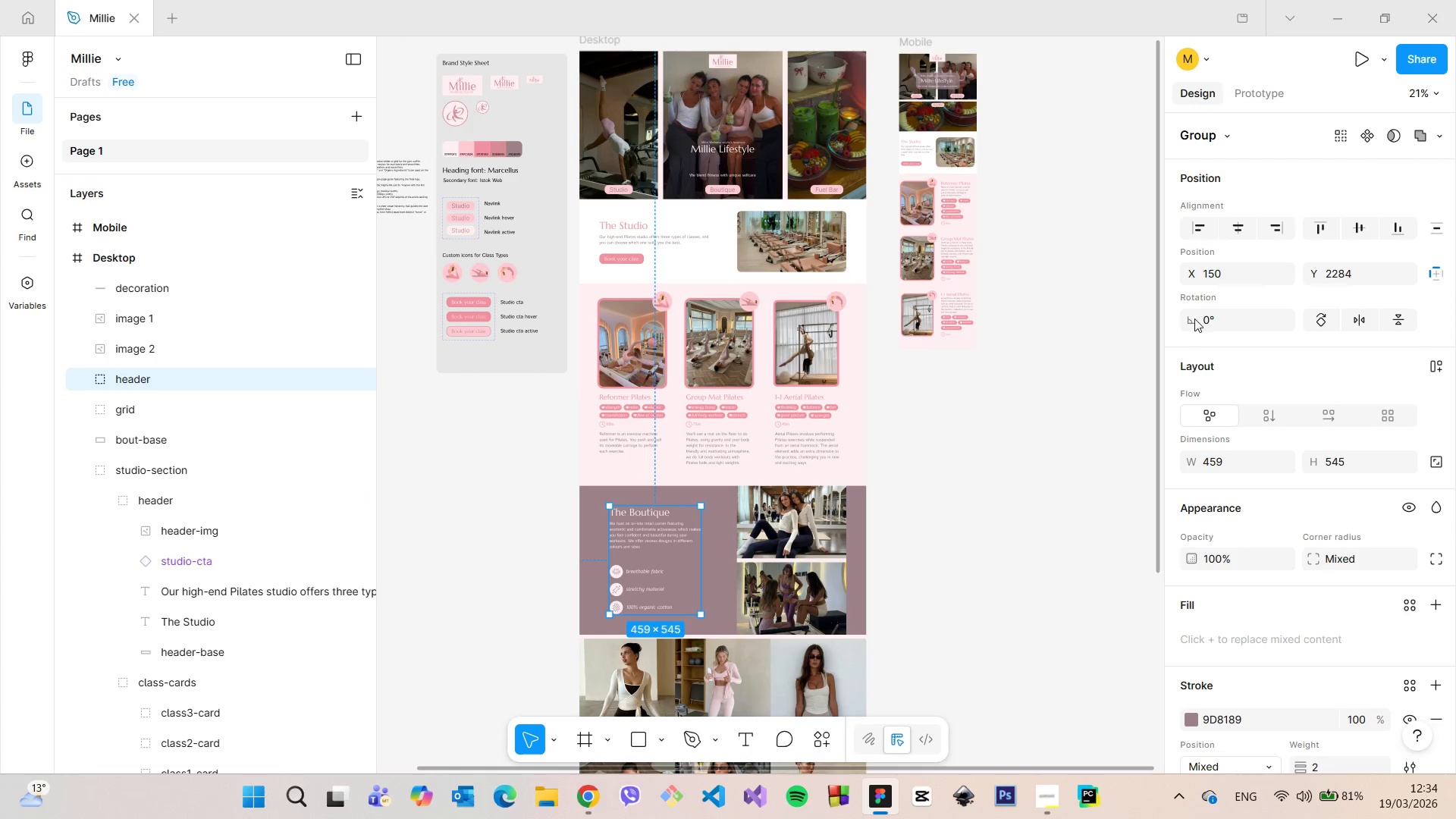 
left_click([1231, 264])
 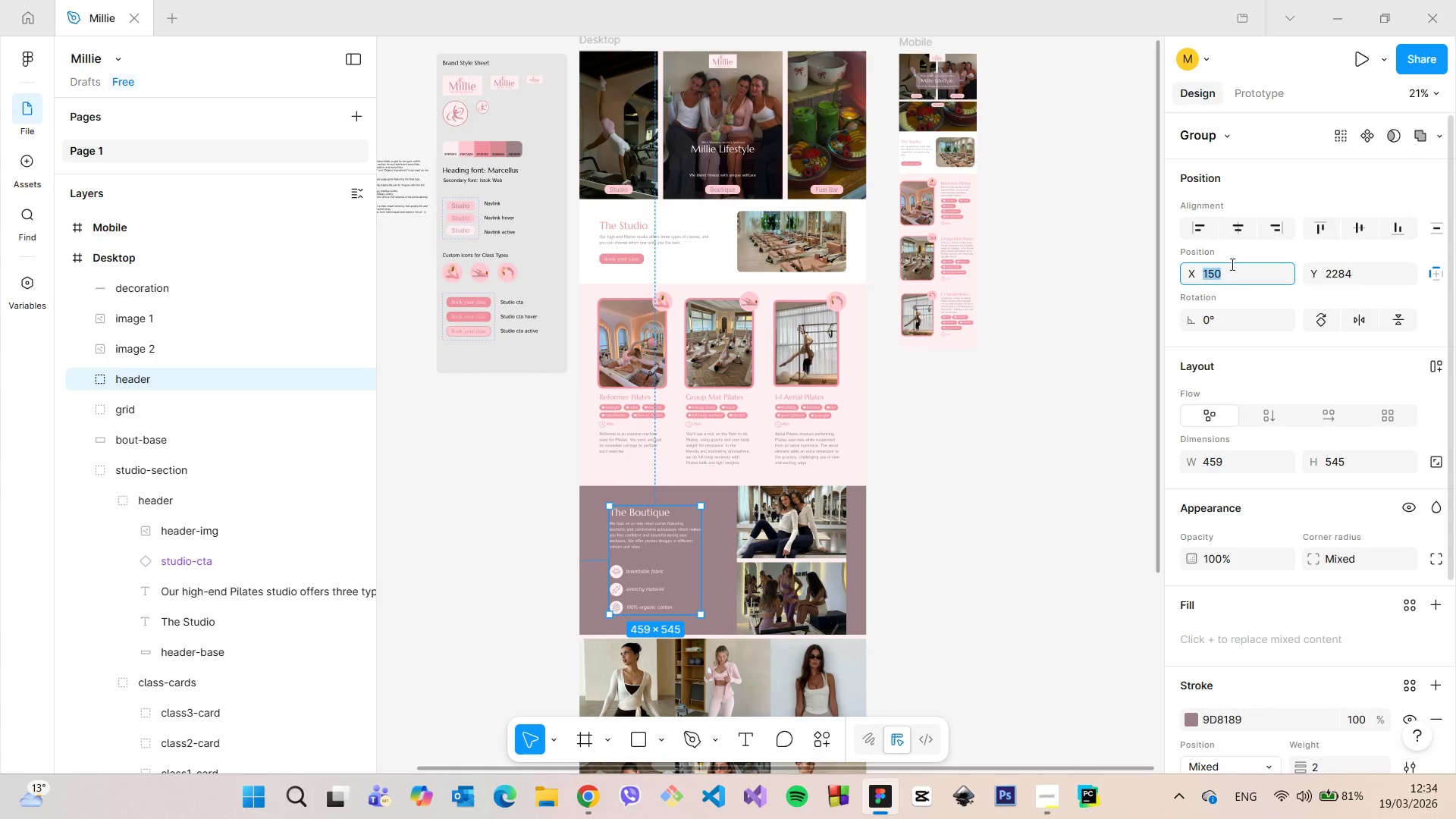 
type(100)
 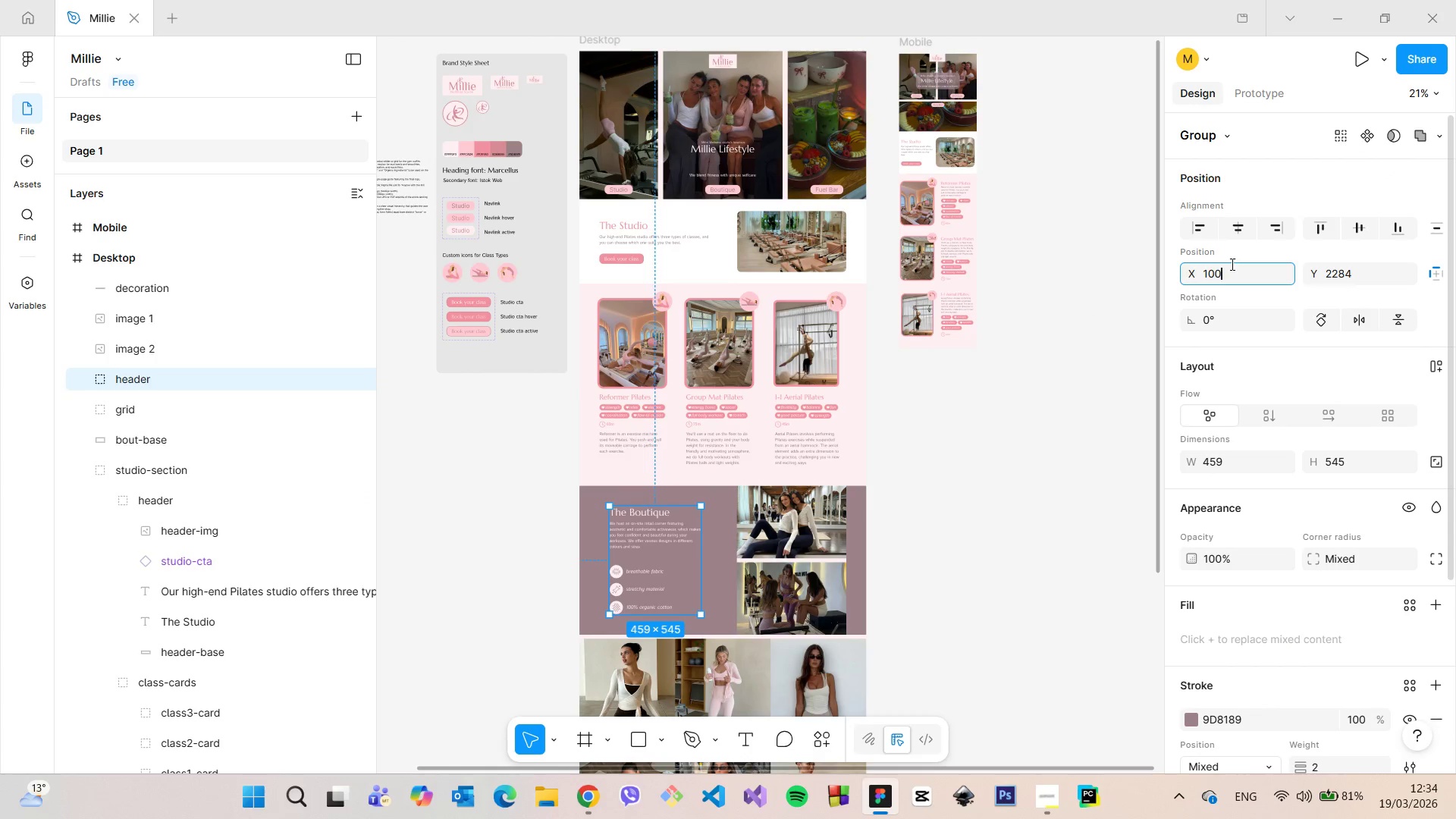 
key(Enter)
 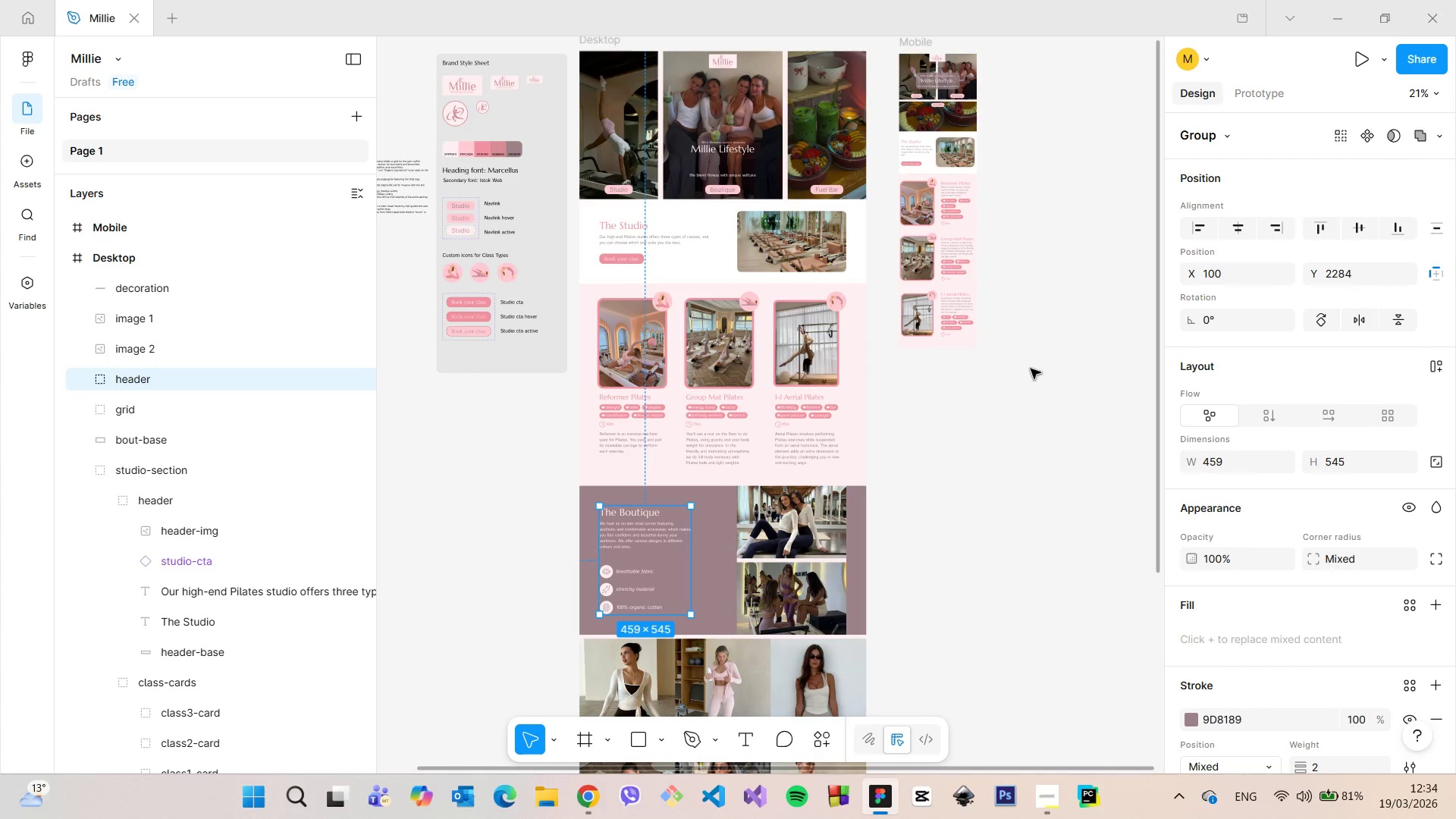 
hold_key(key=AltLeft, duration=1.0)
 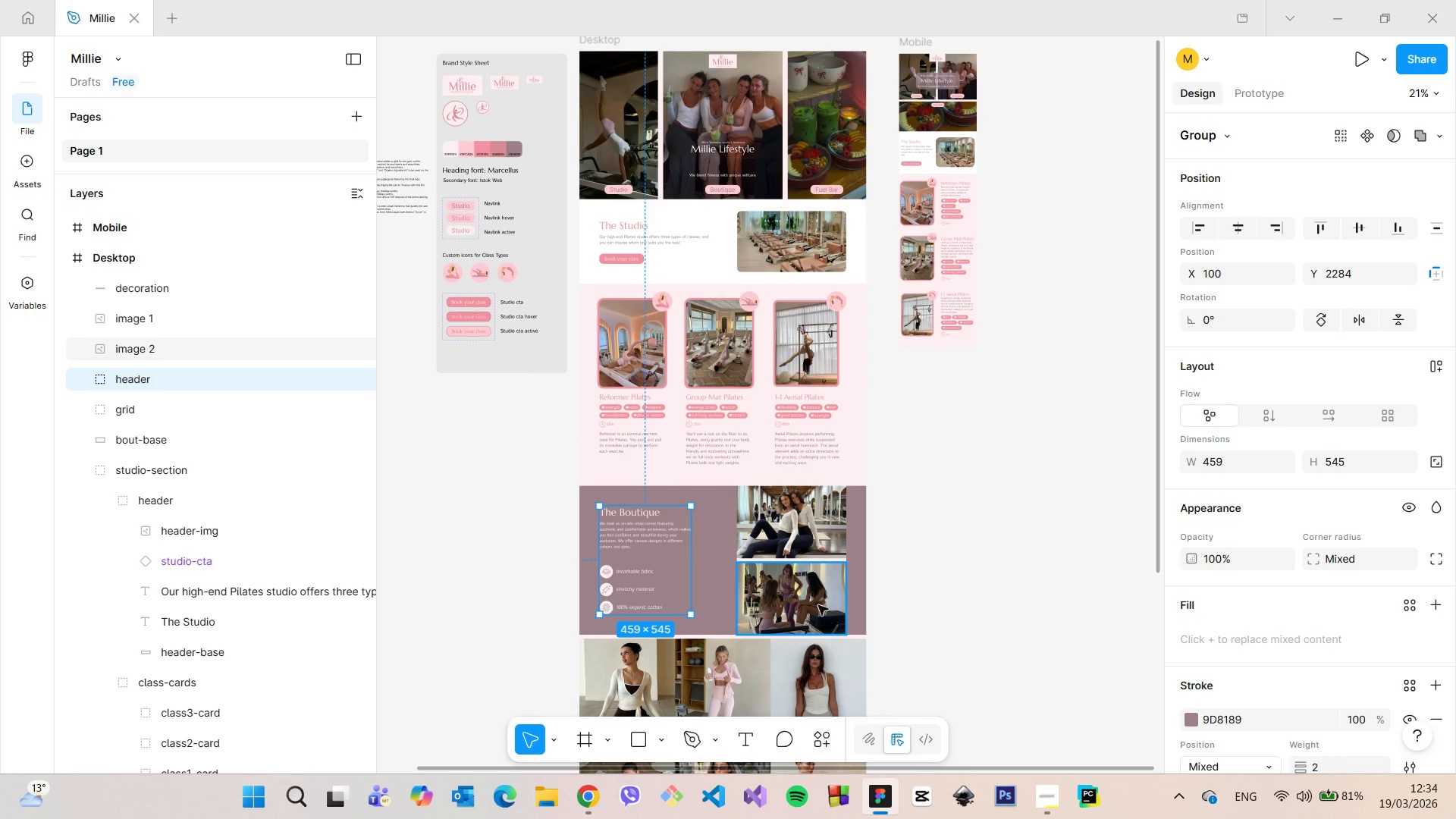 
left_click([935, 615])
 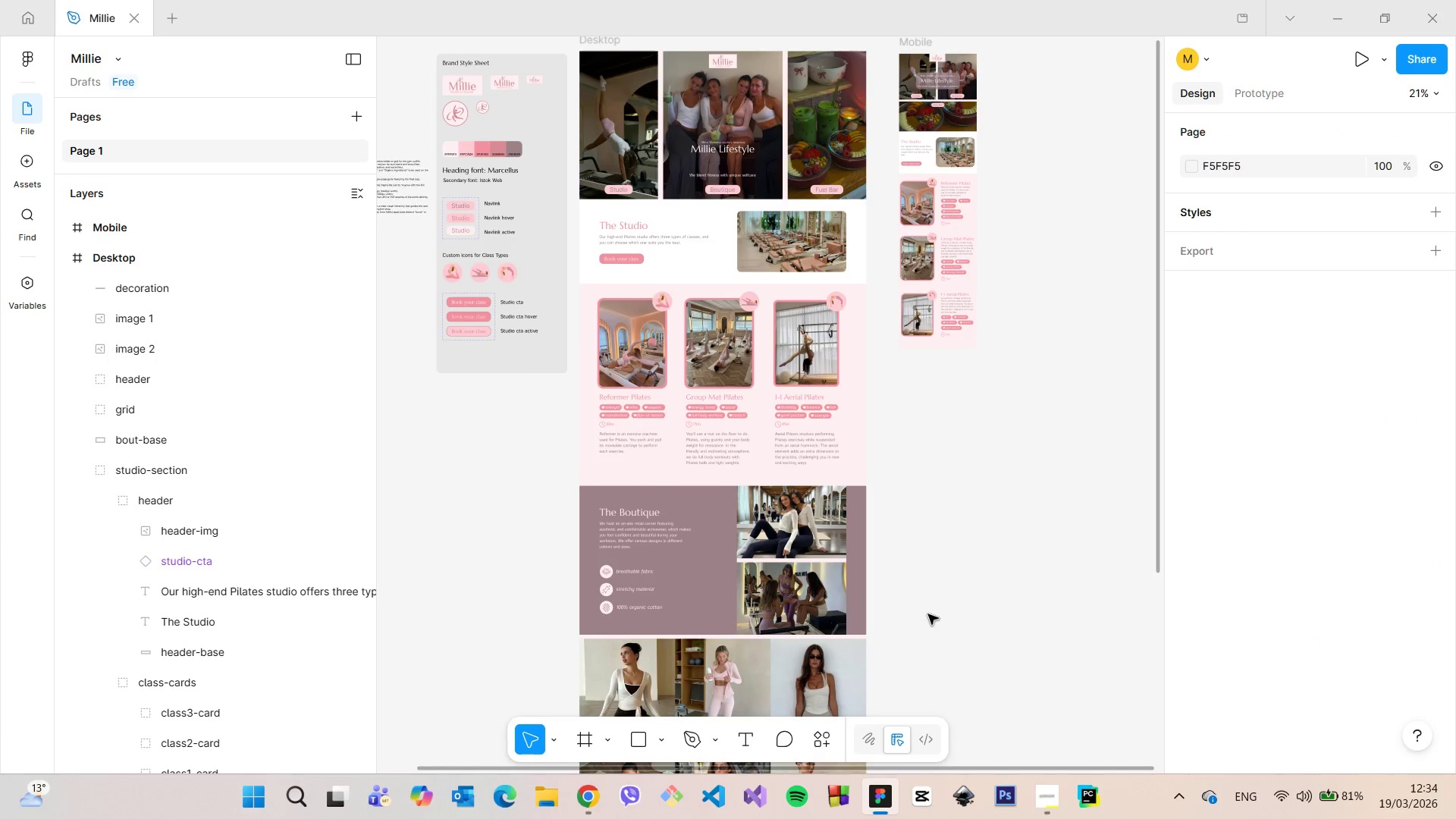 
scroll: coordinate [875, 669], scroll_direction: up, amount: 6.0
 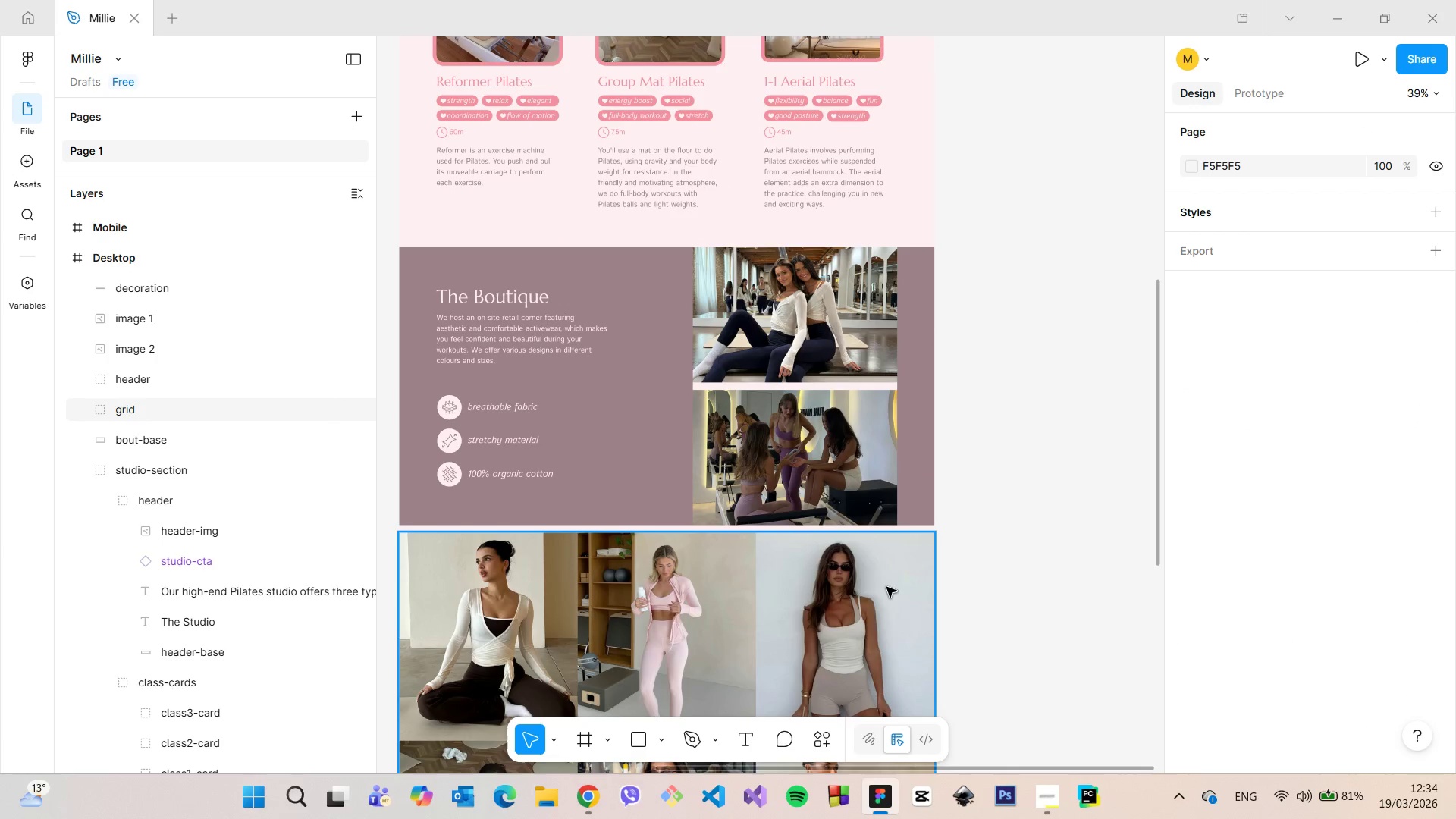 
scroll: coordinate [886, 587], scroll_direction: down, amount: 3.0
 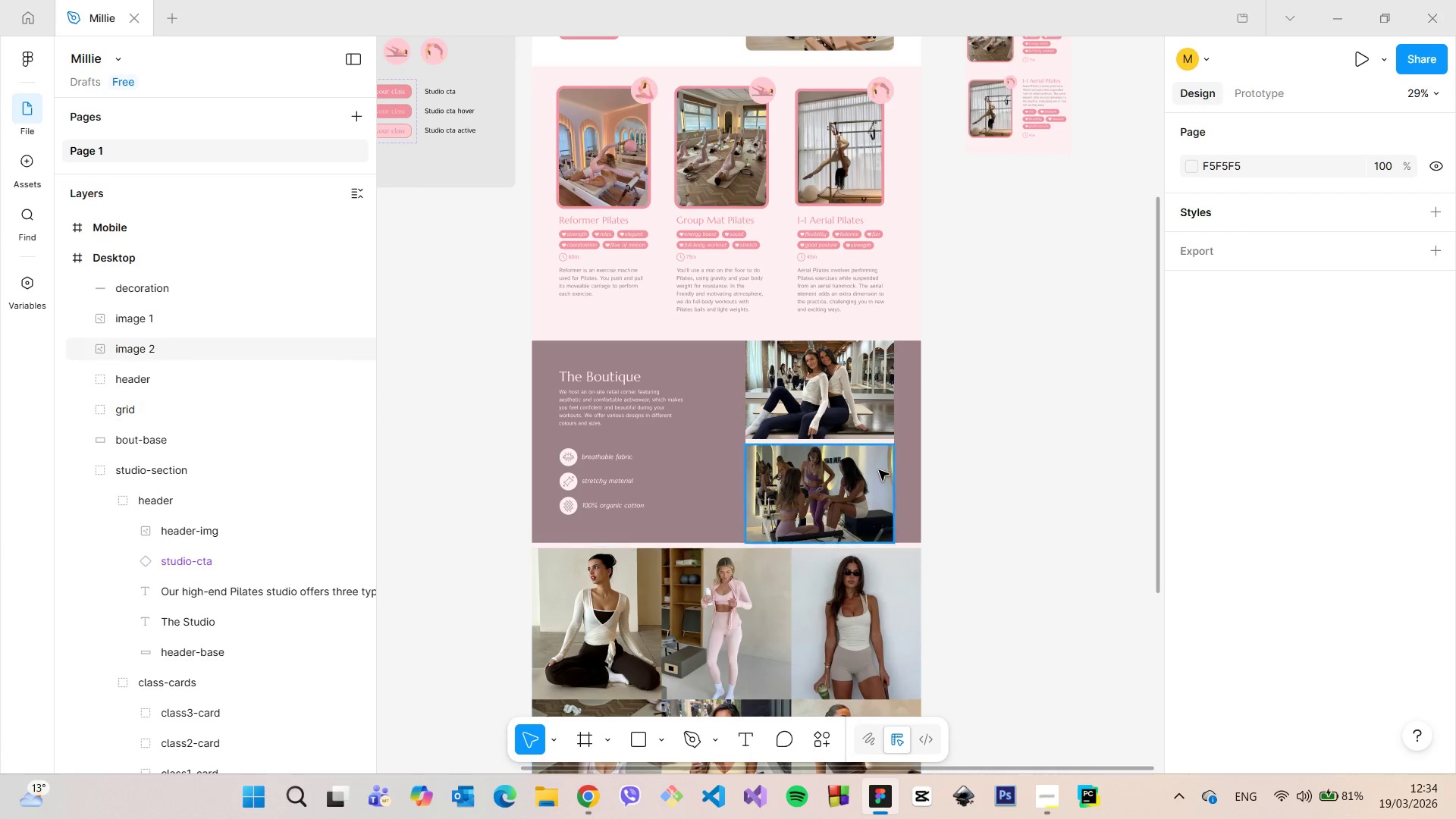 
left_click([867, 466])
 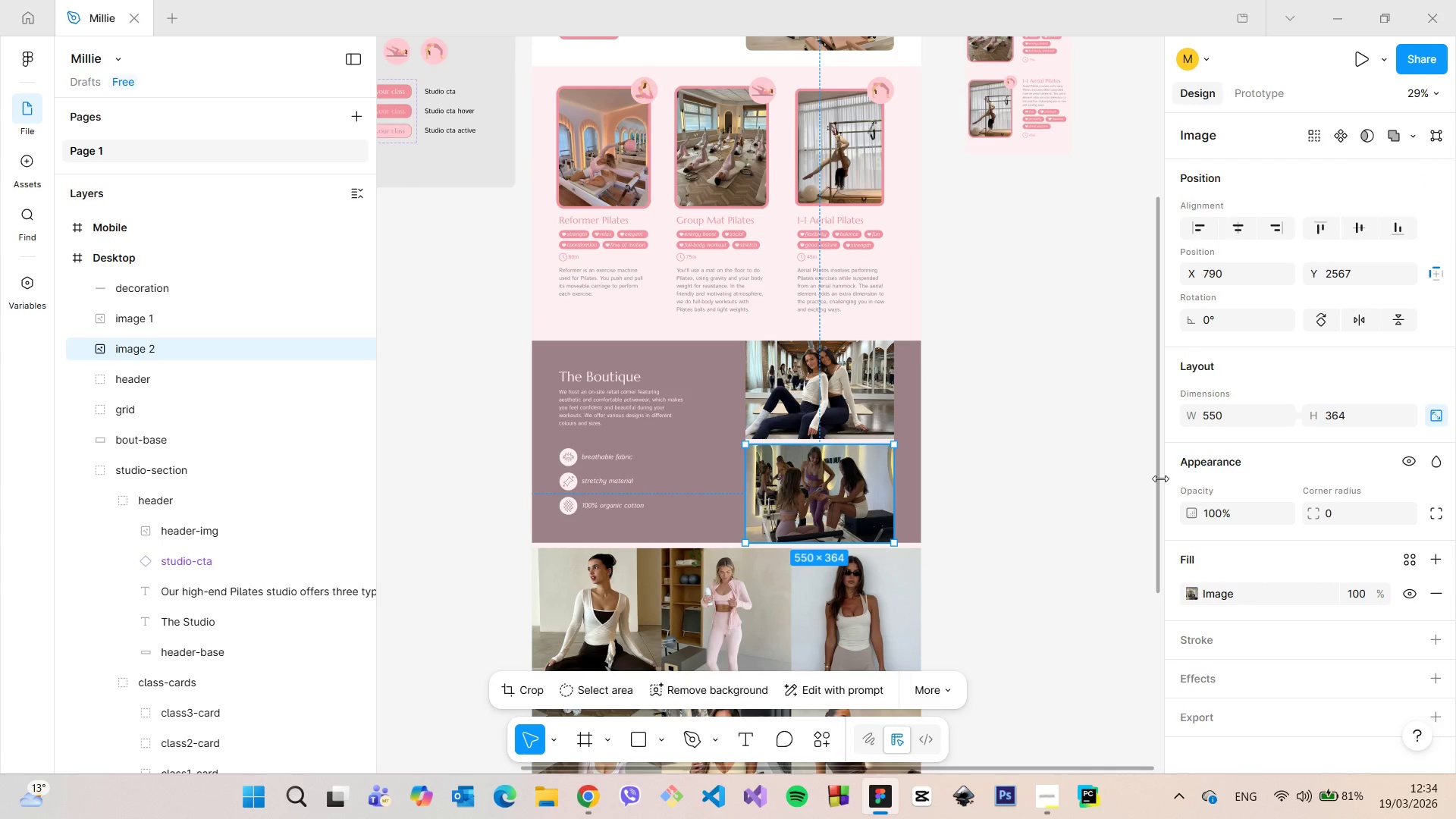 
left_click([1218, 420])
 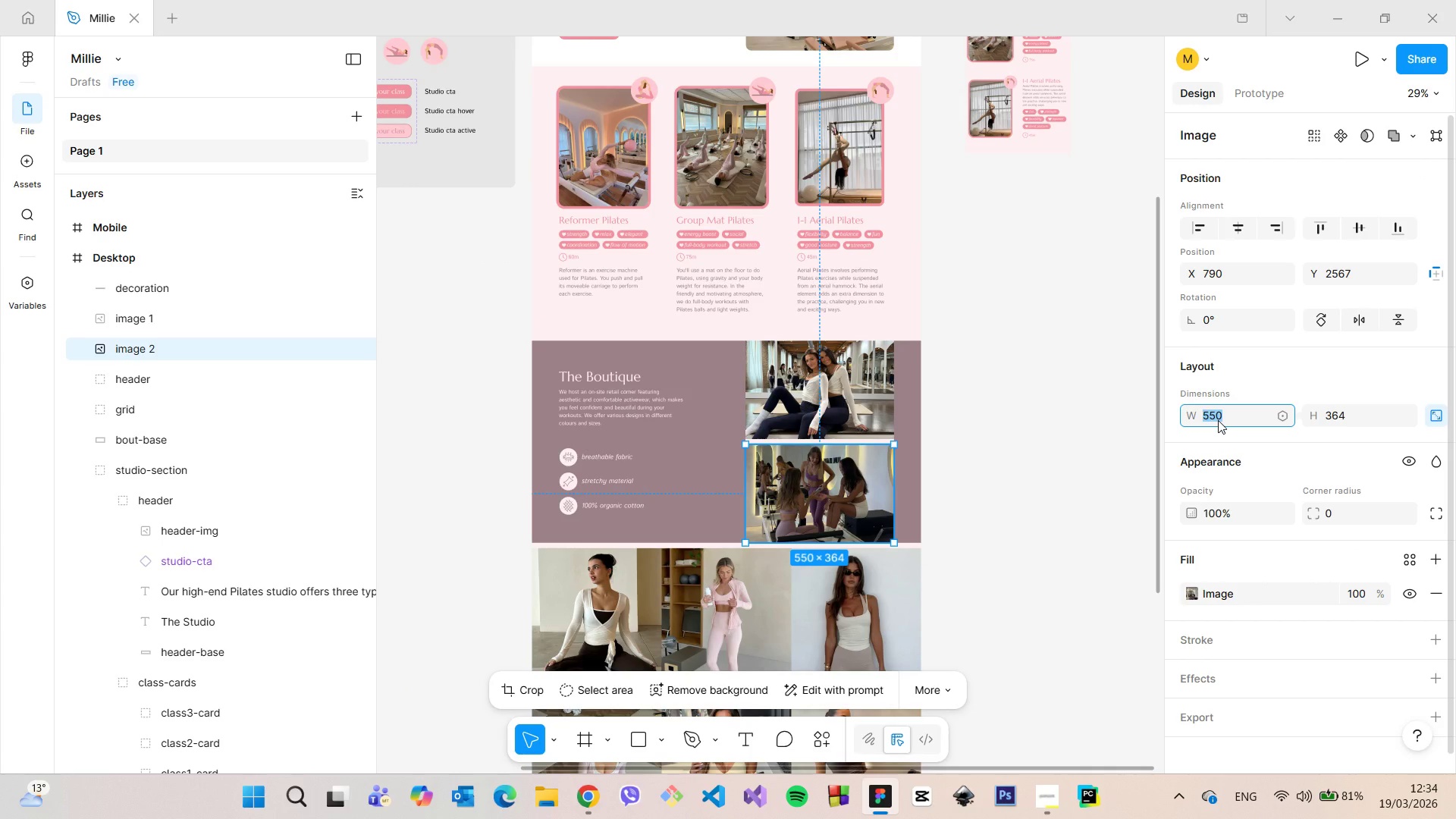 
type(650)
 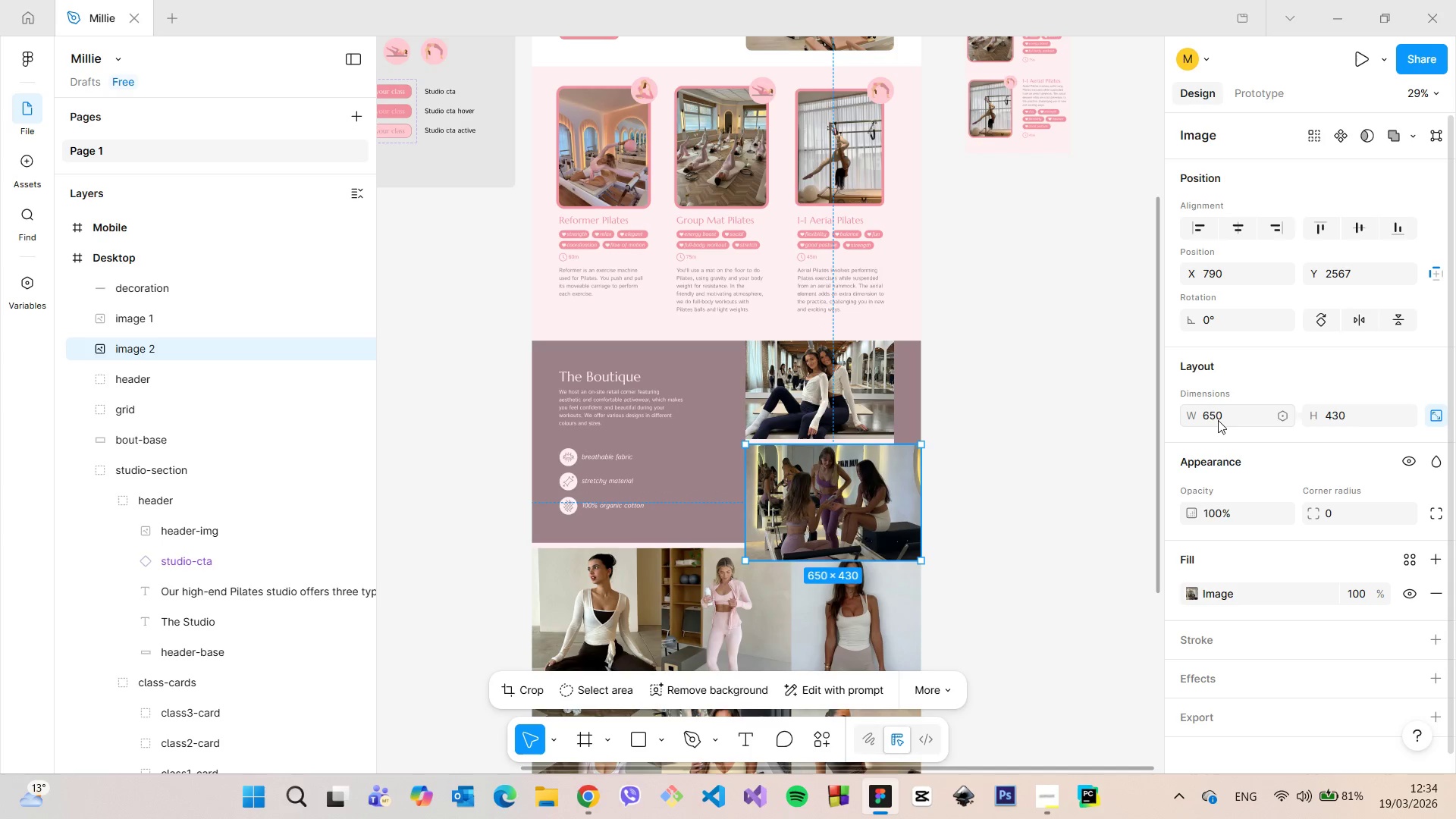 
key(Enter)
 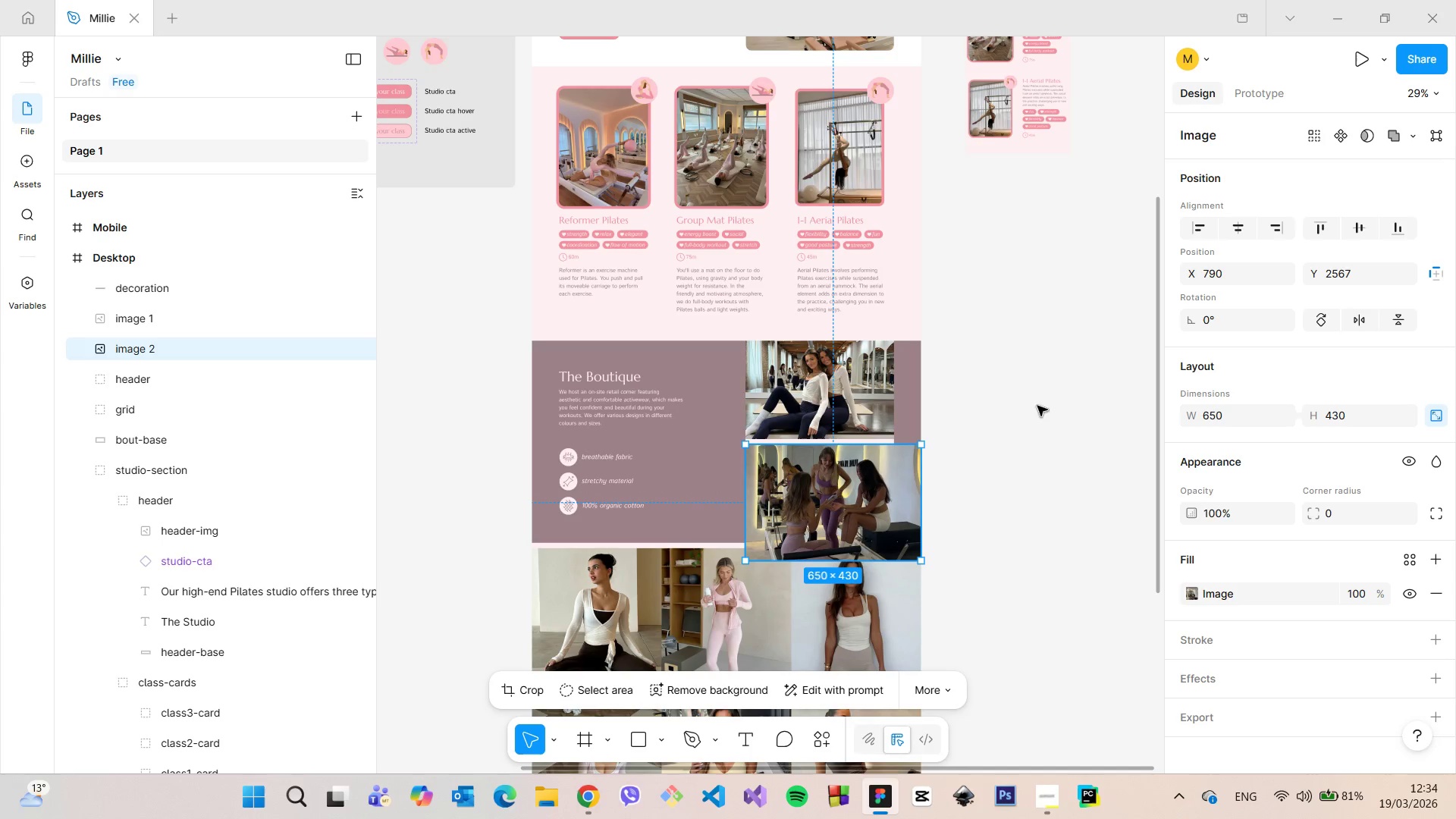 
left_click([882, 388])
 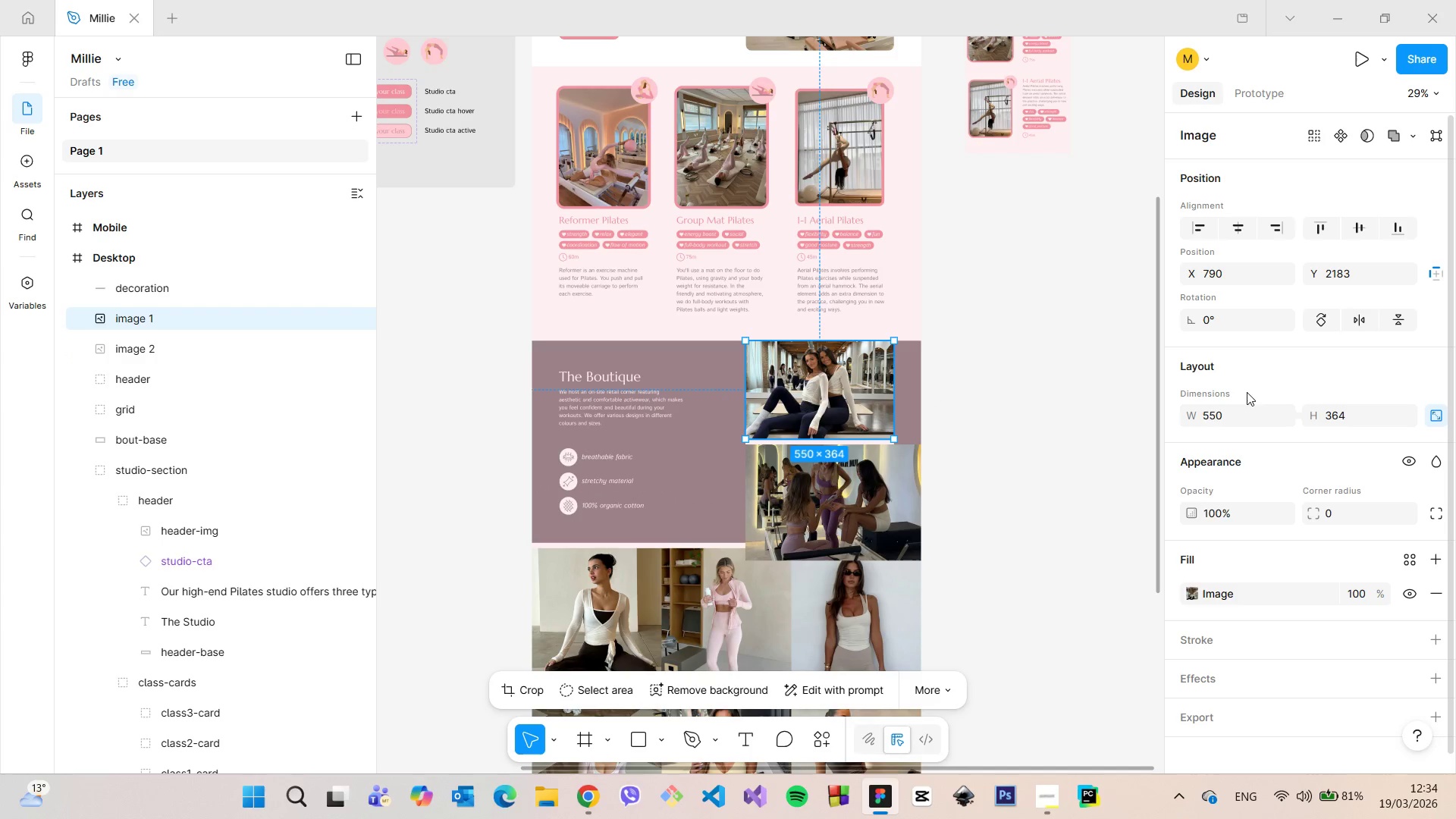 
left_click([1238, 419])
 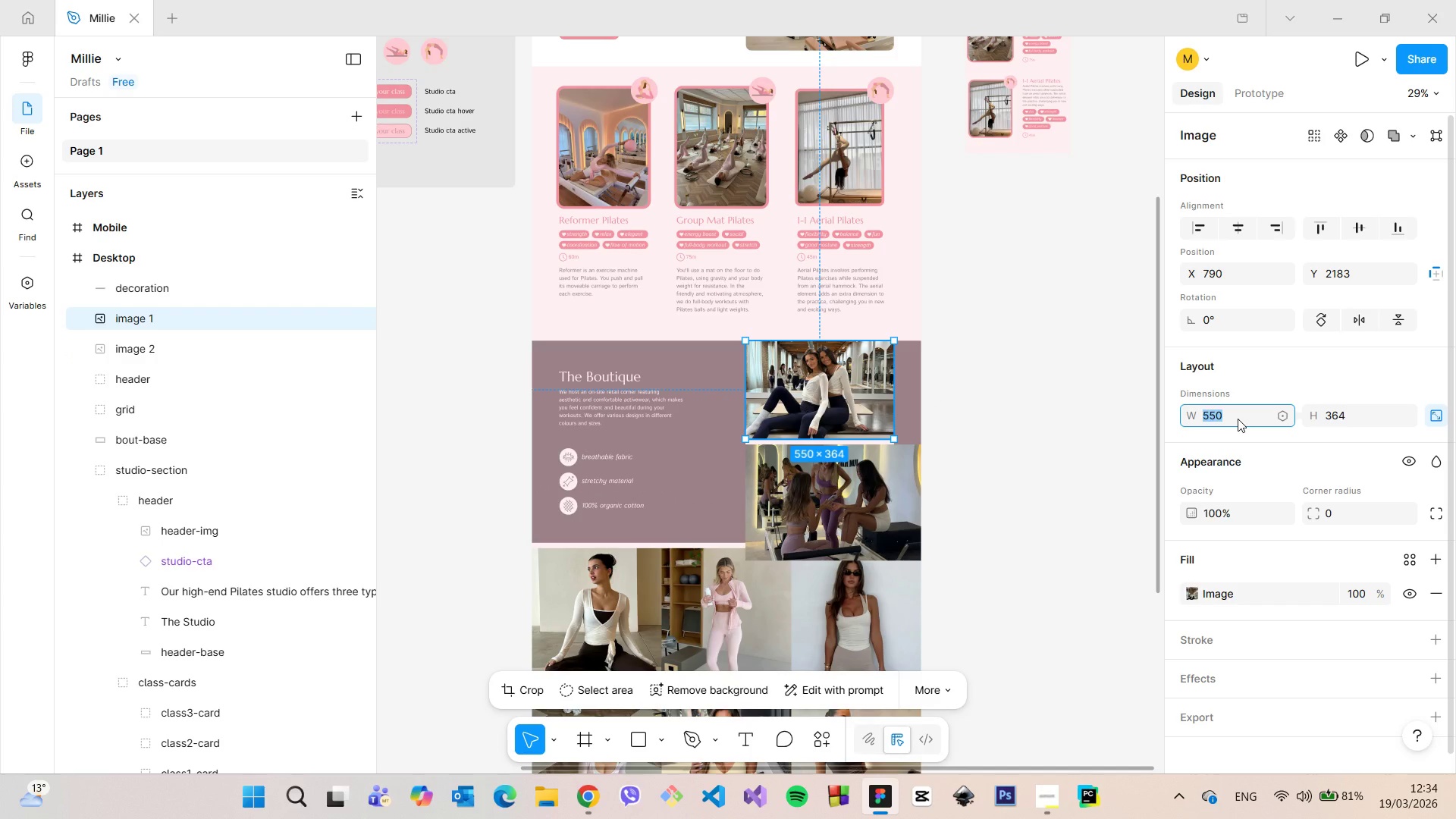 
type(650)
 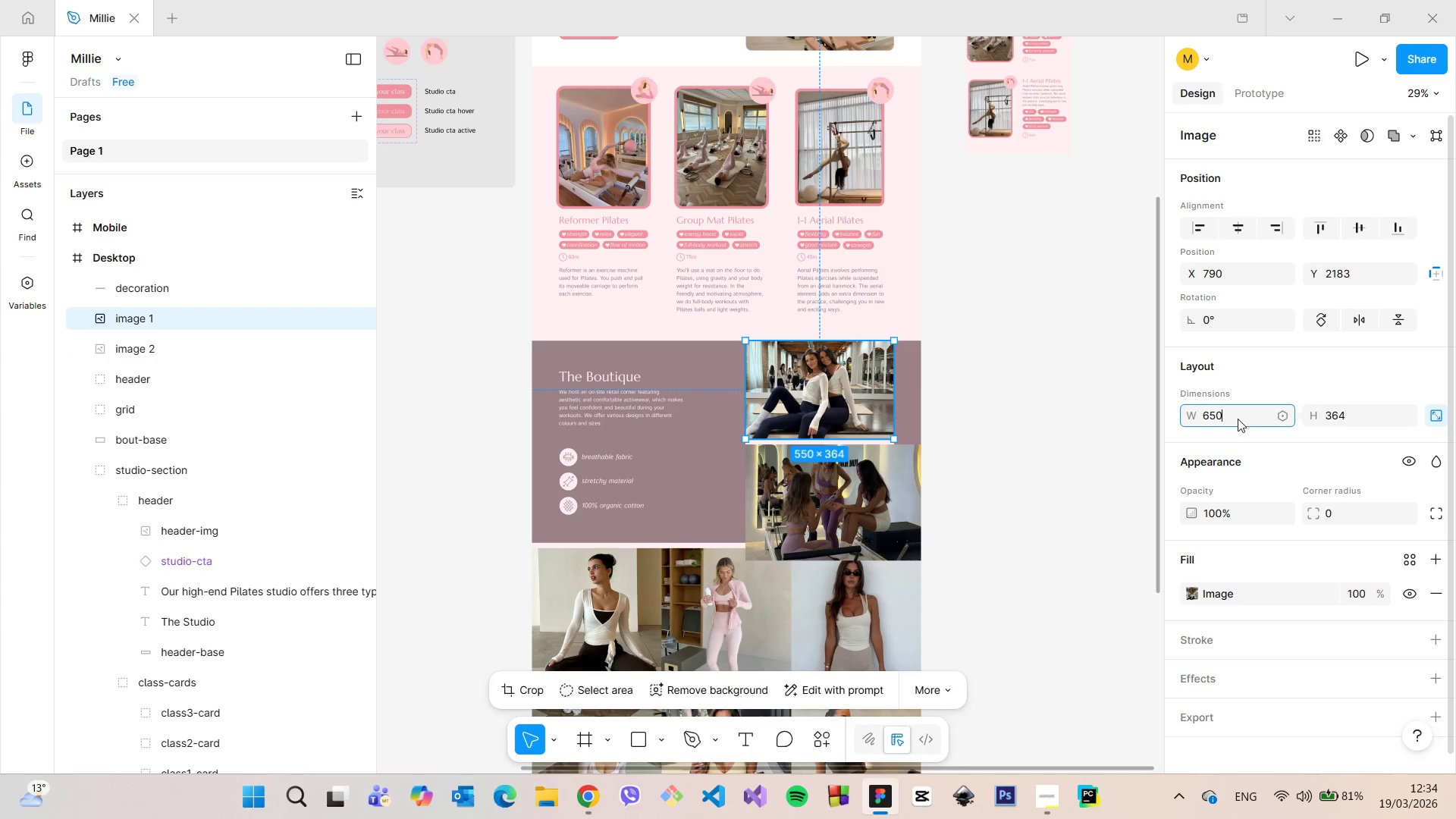 
key(Enter)
 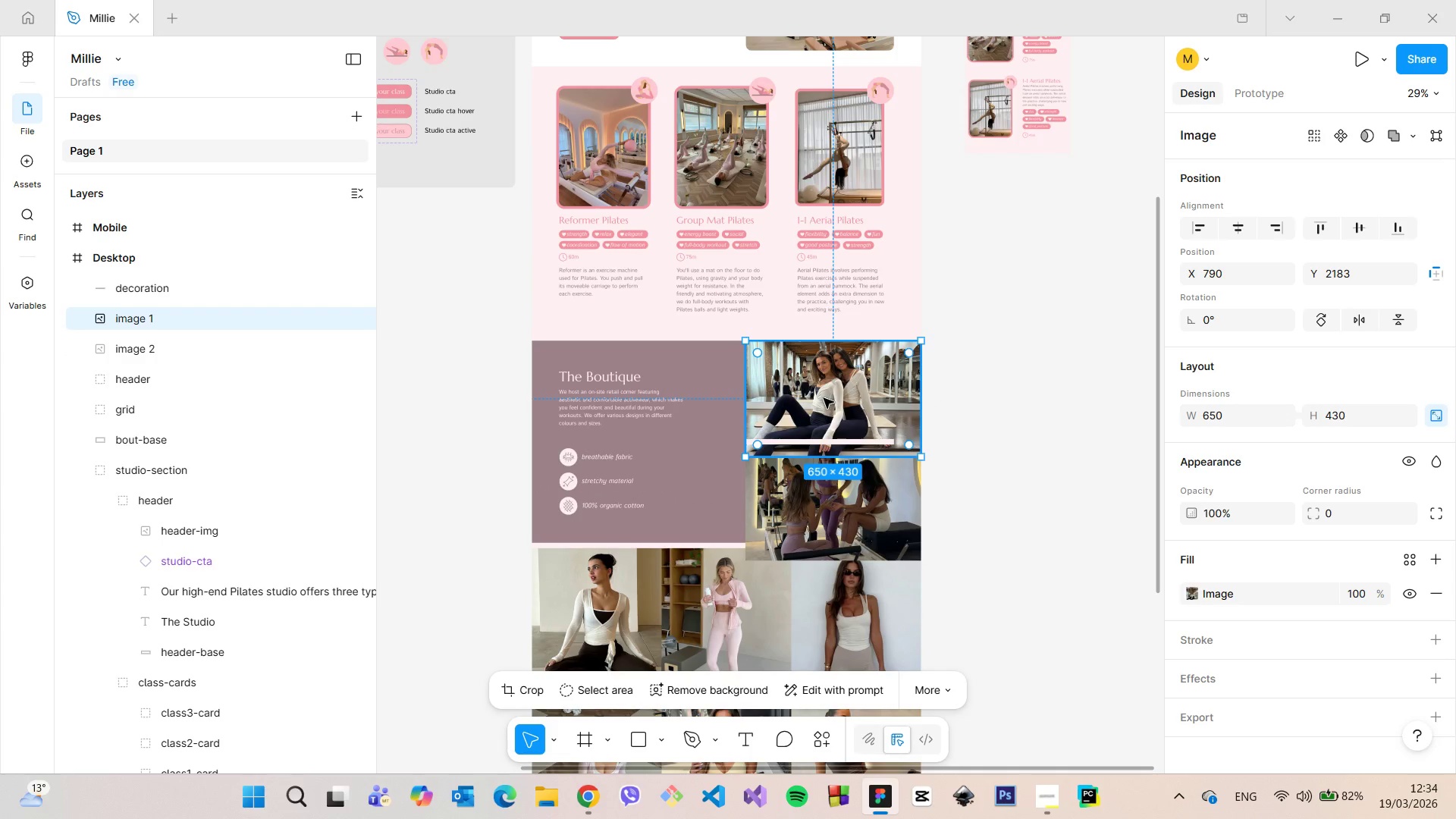 
wait(5.2)
 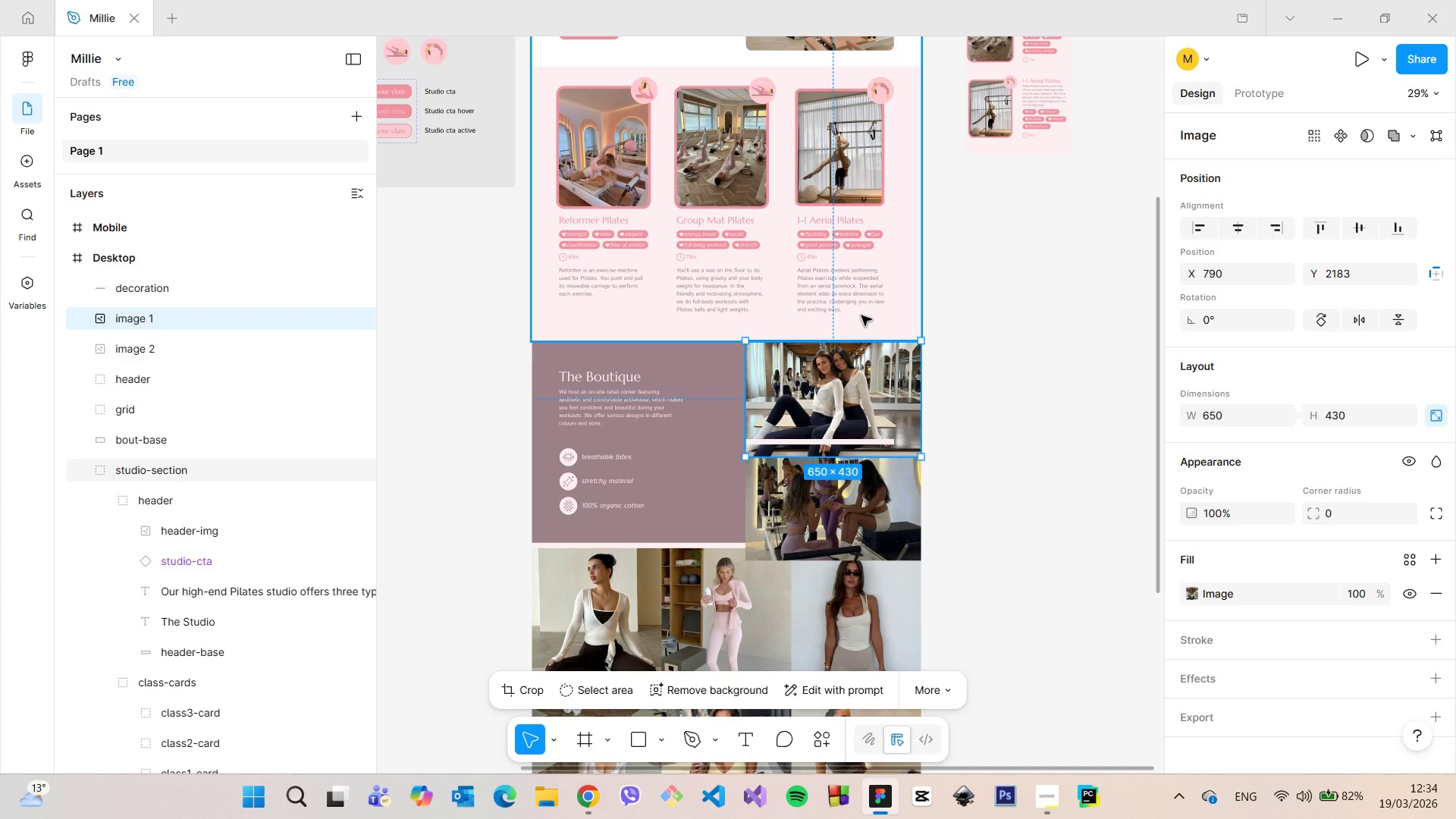 
scroll: coordinate [826, 401], scroll_direction: up, amount: 5.0
 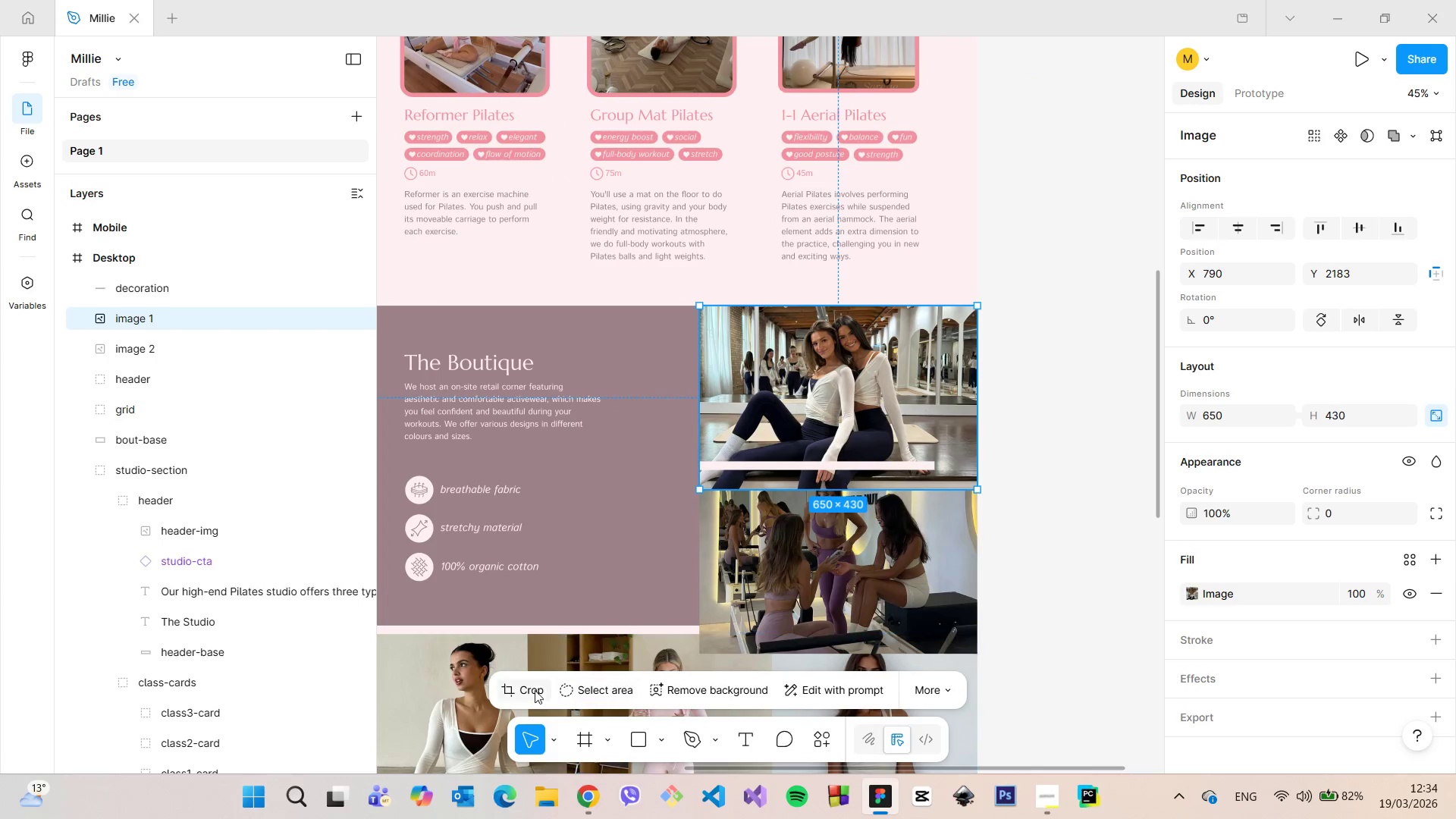 
left_click([533, 690])
 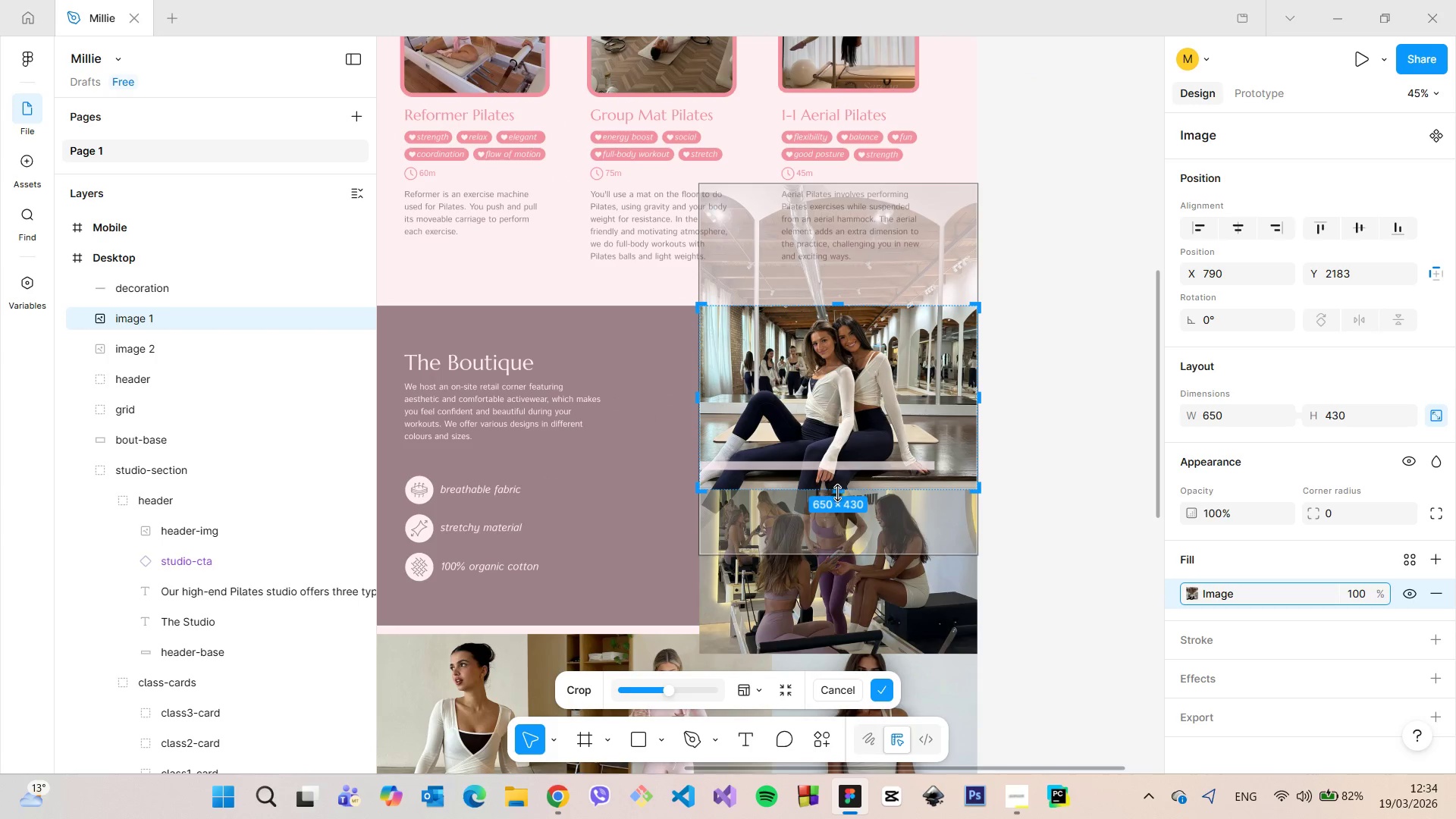 
left_click_drag(start_coordinate=[836, 491], to_coordinate=[843, 461])
 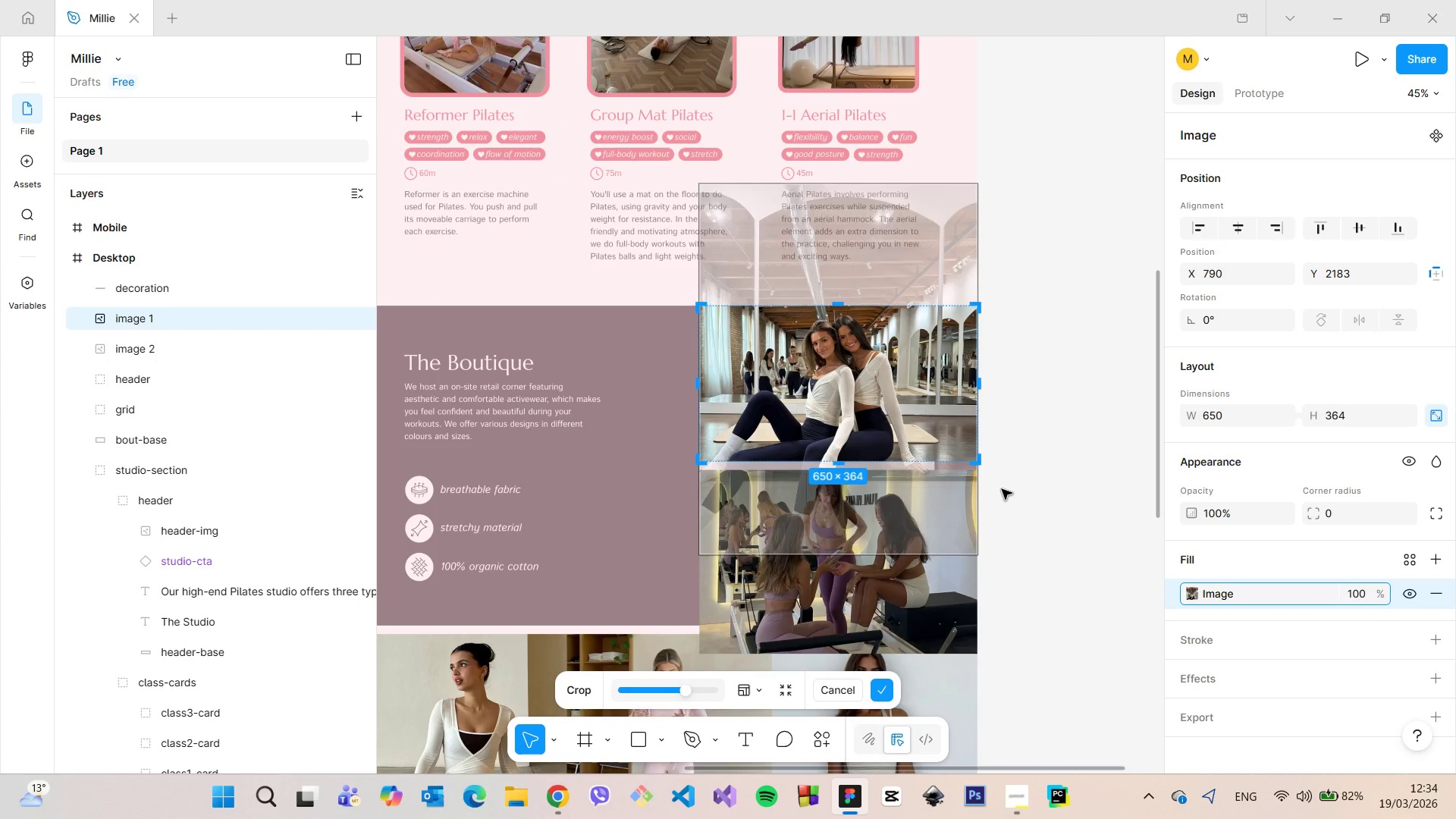 
left_click([1002, 489])
 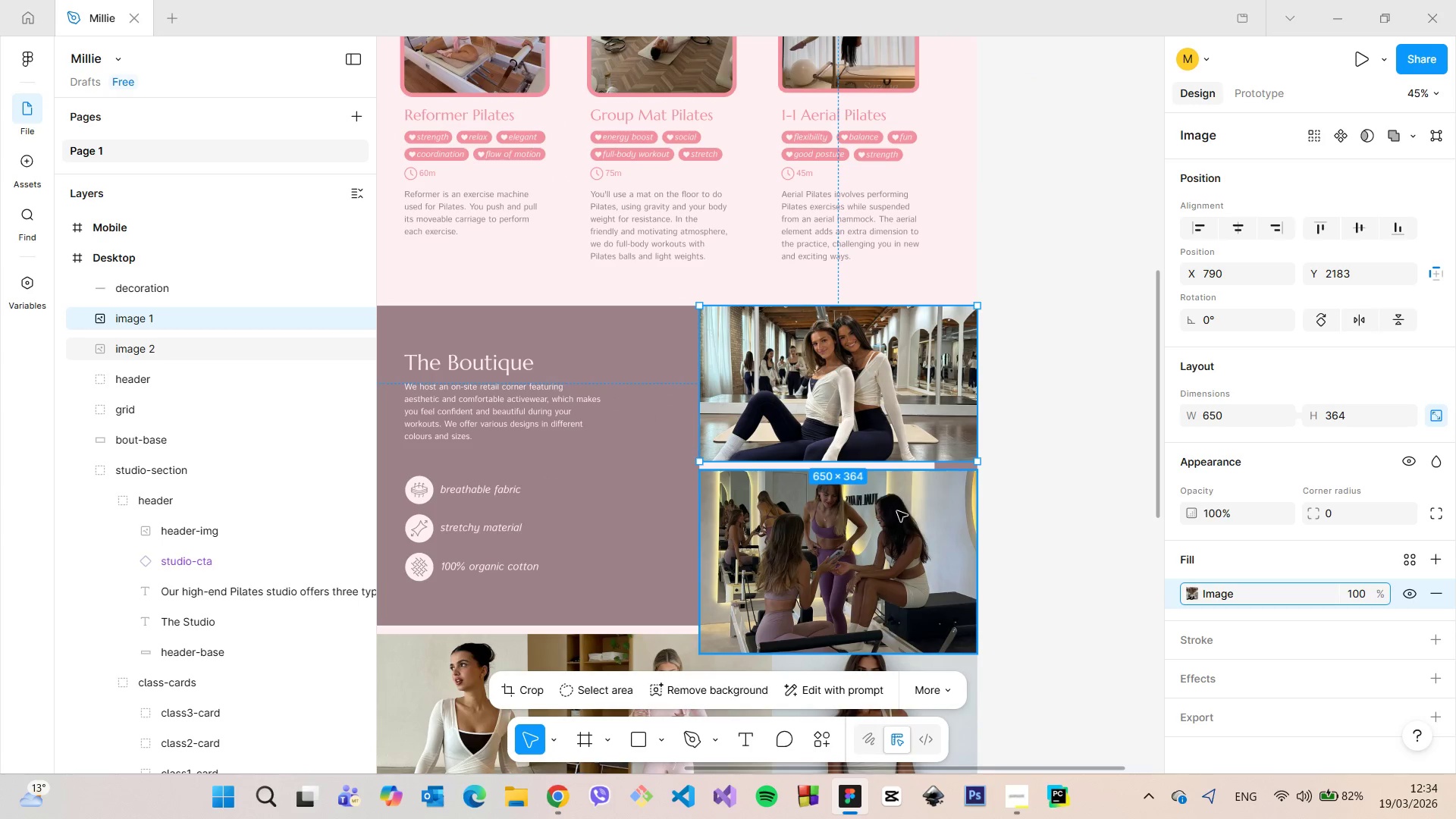 
left_click([897, 511])
 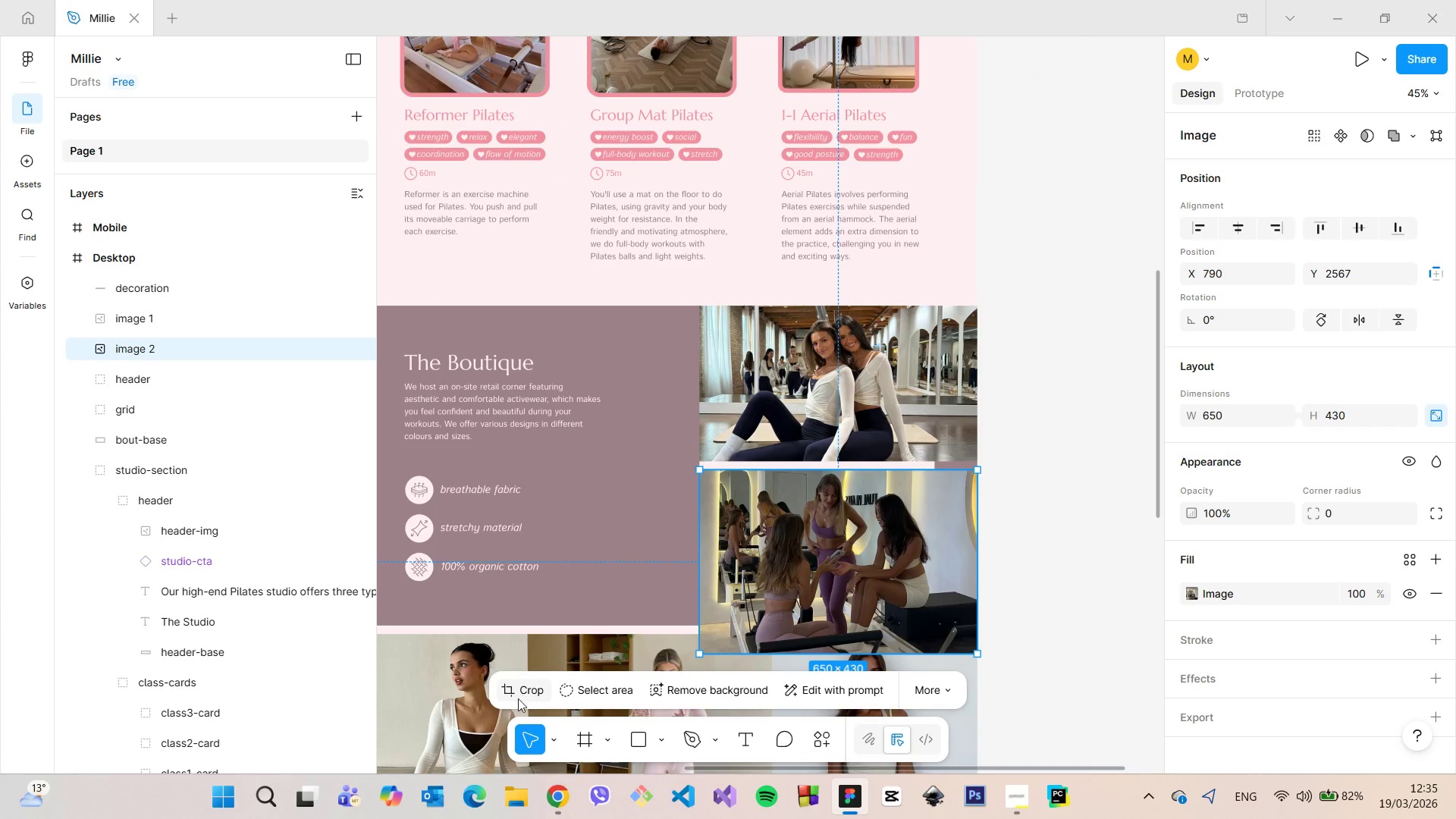 
left_click([526, 691])
 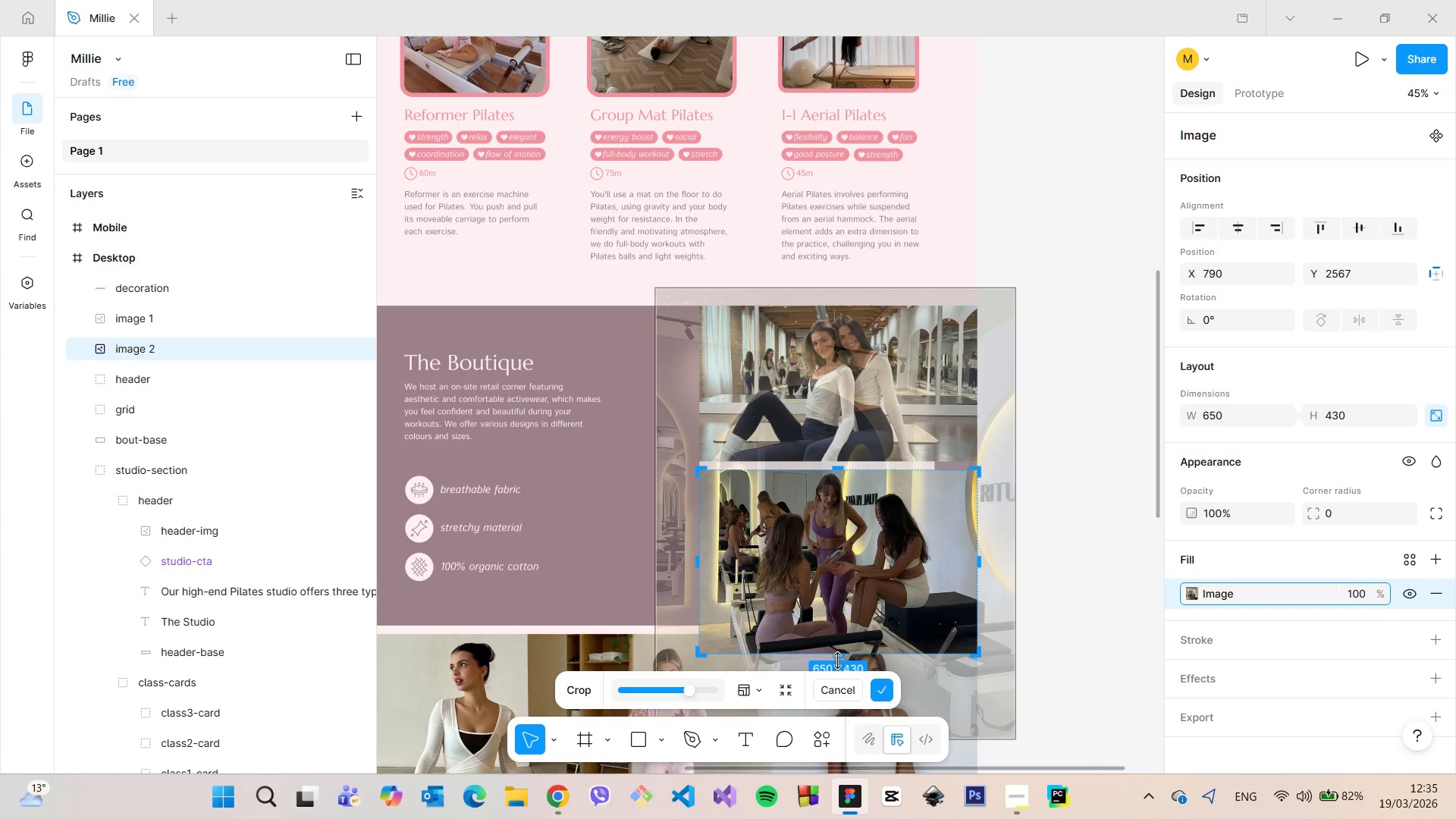 
left_click_drag(start_coordinate=[842, 654], to_coordinate=[836, 626])
 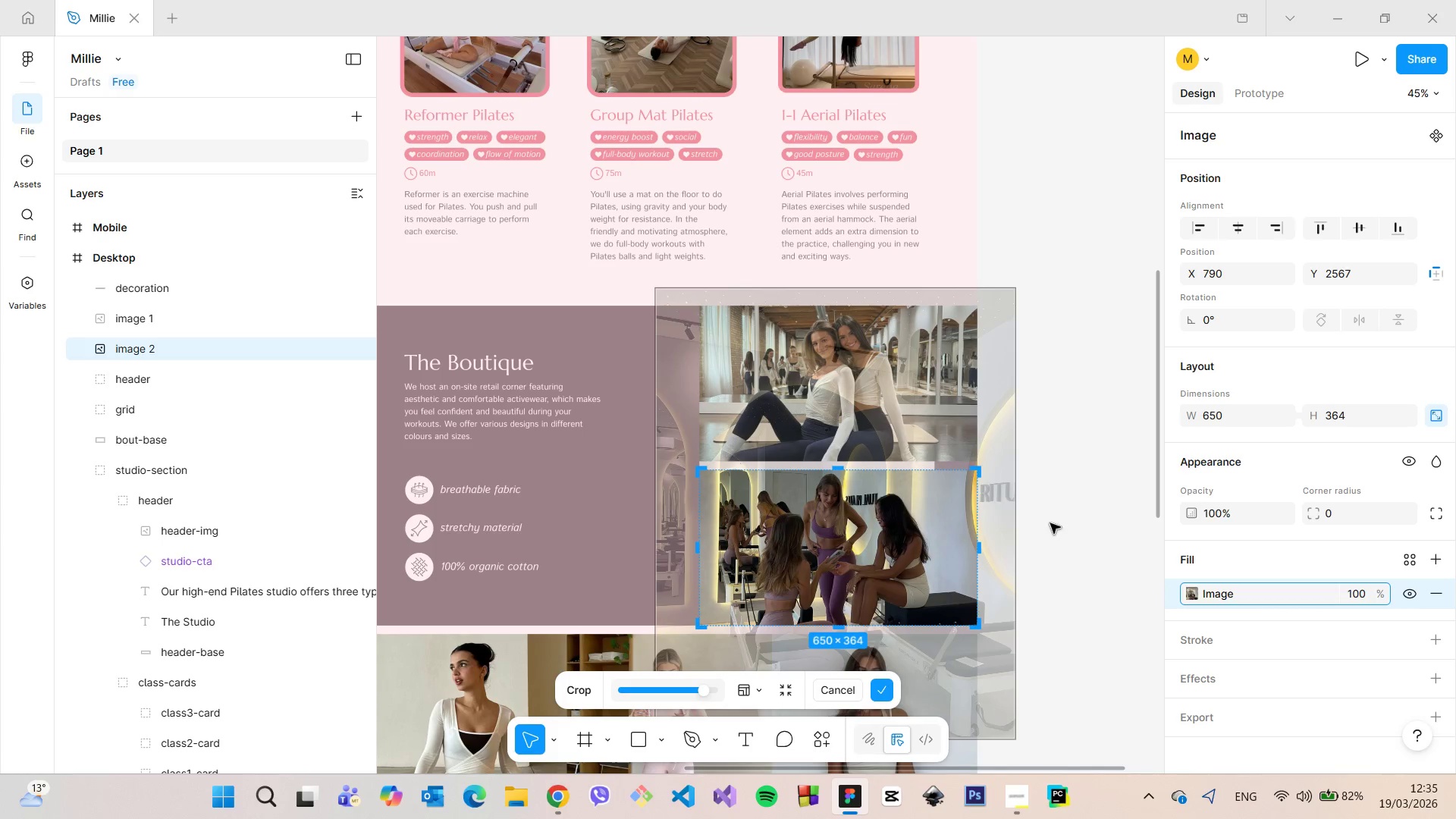 
left_click([1050, 523])
 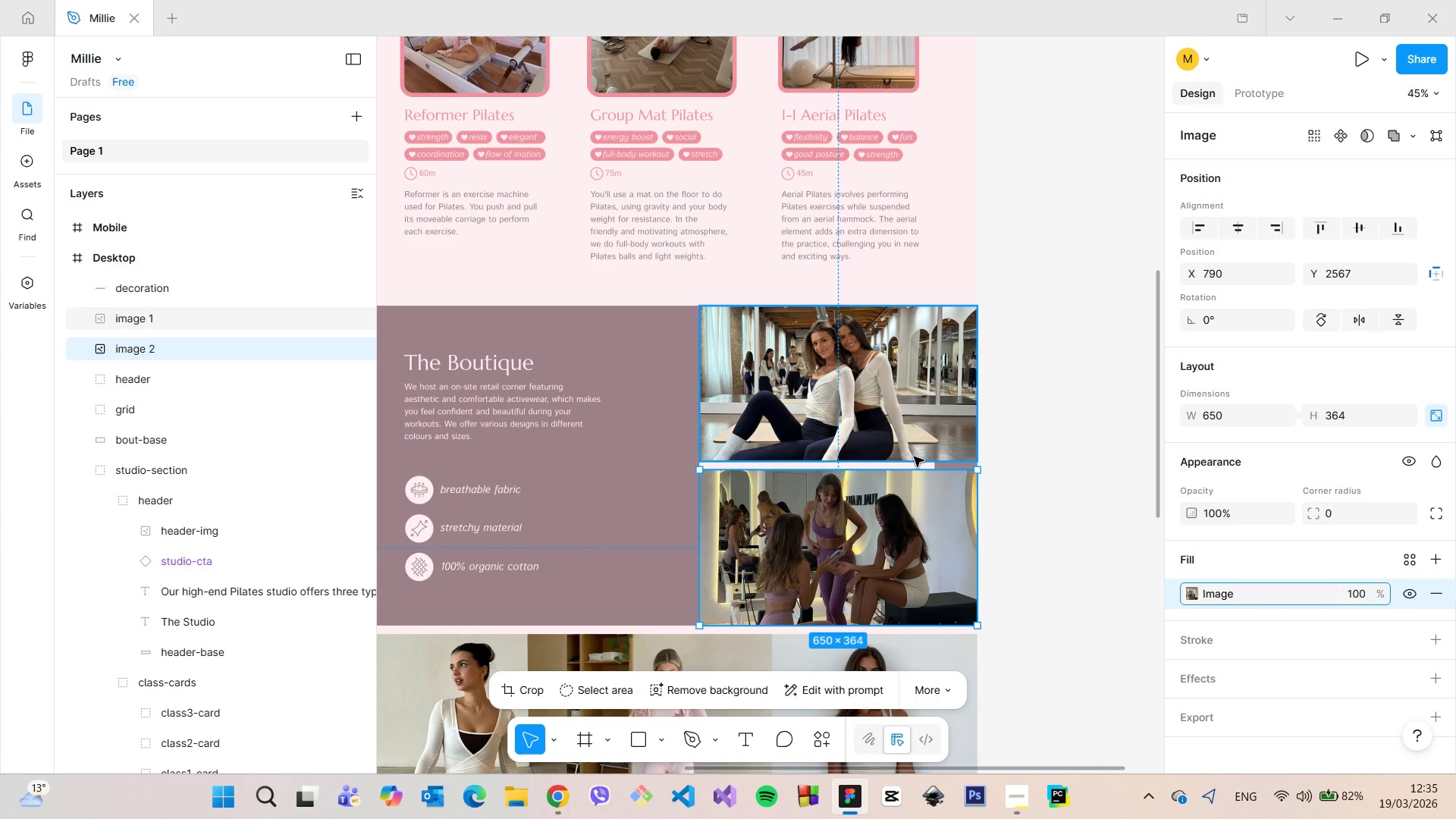 
left_click([912, 463])
 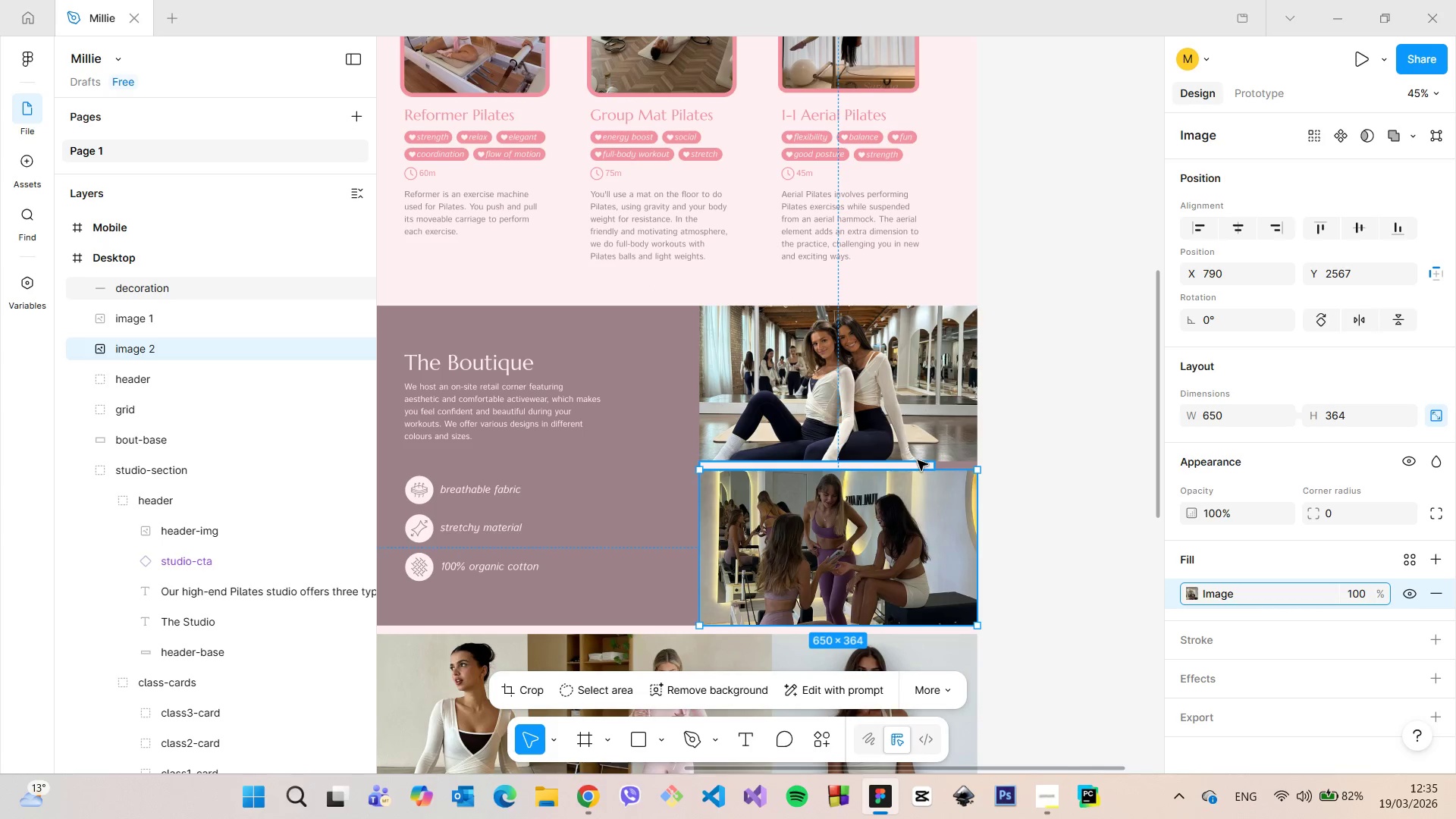 
left_click([918, 460])
 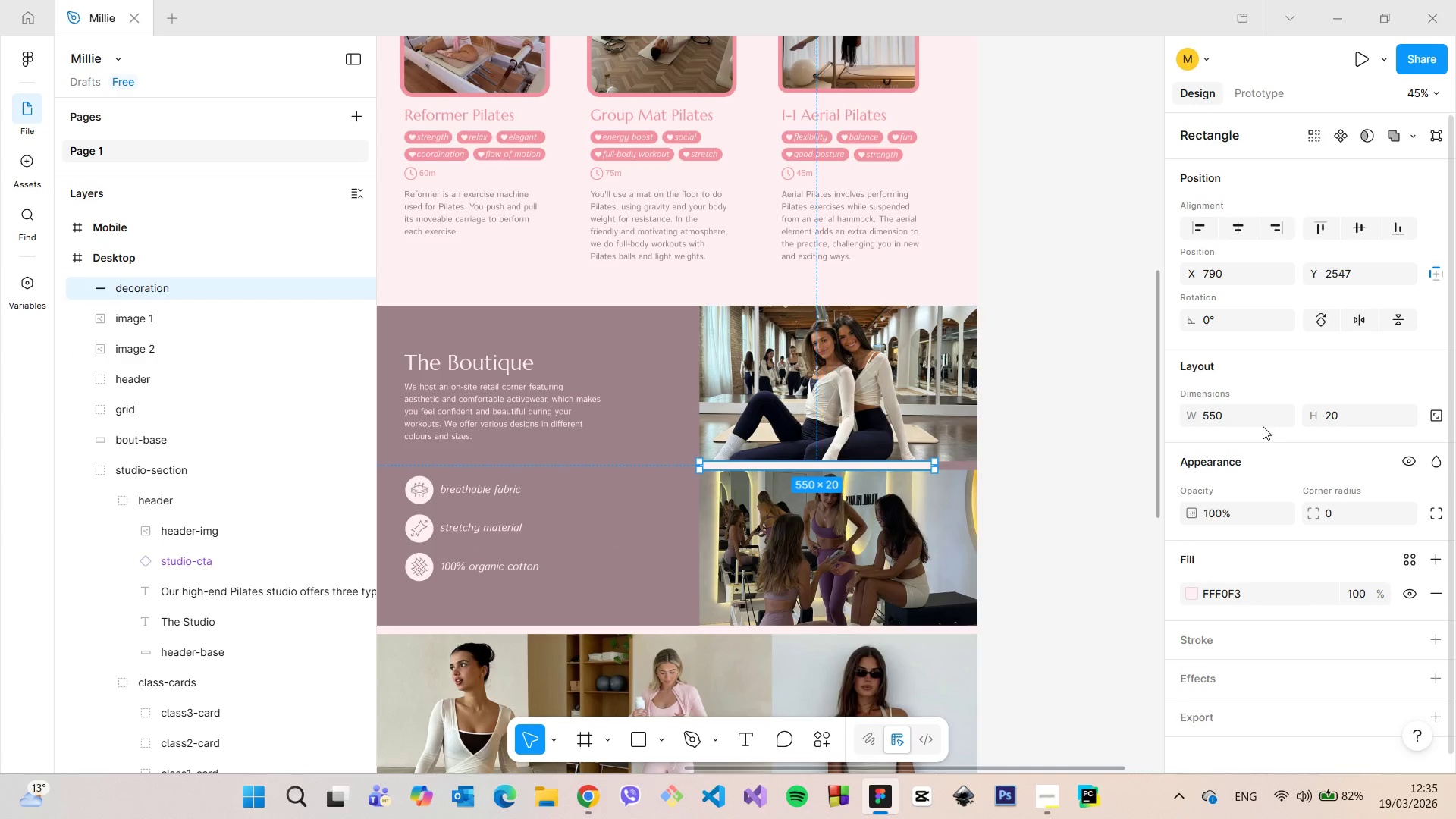 
left_click([1252, 416])
 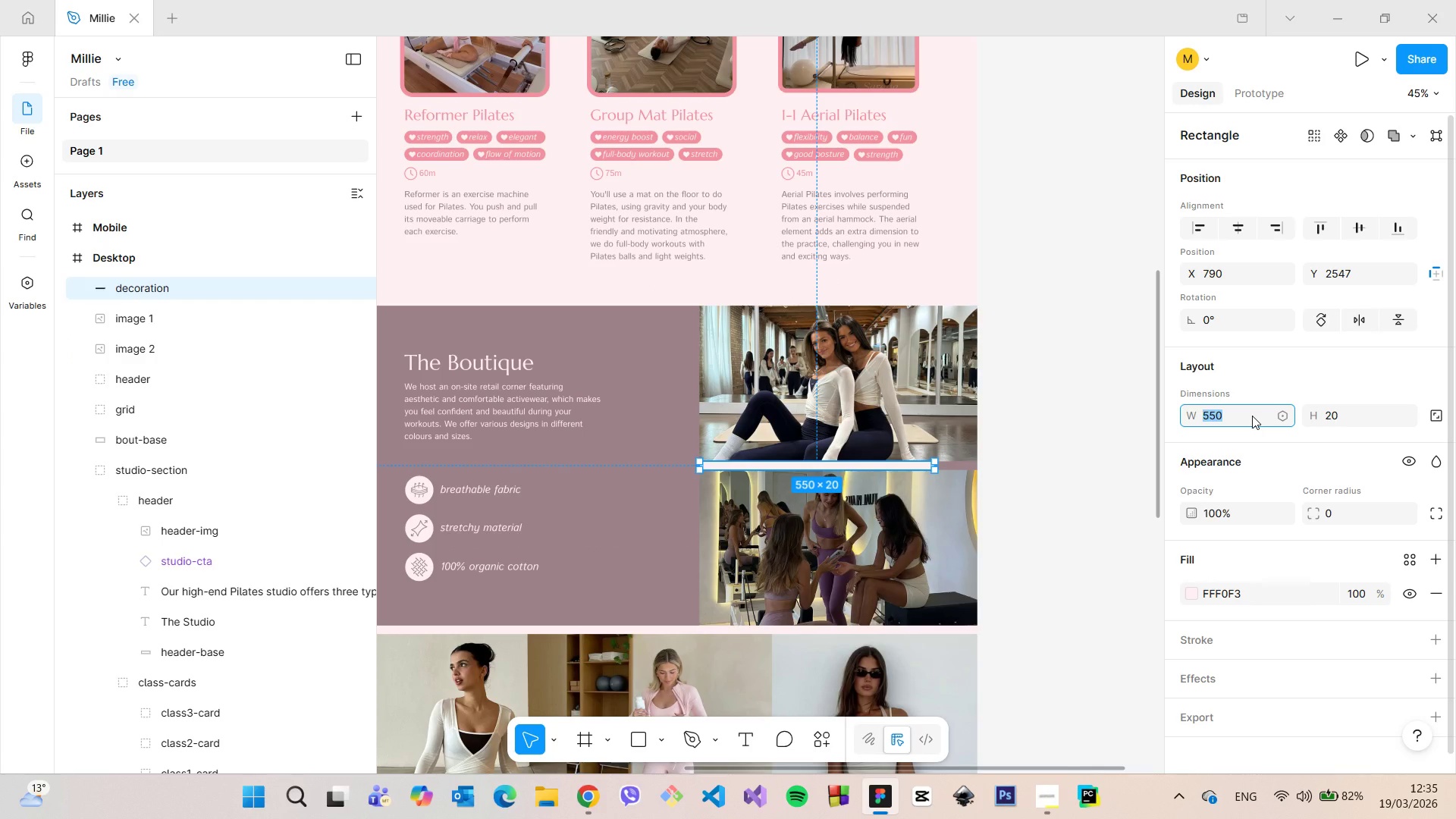 
type(650)
 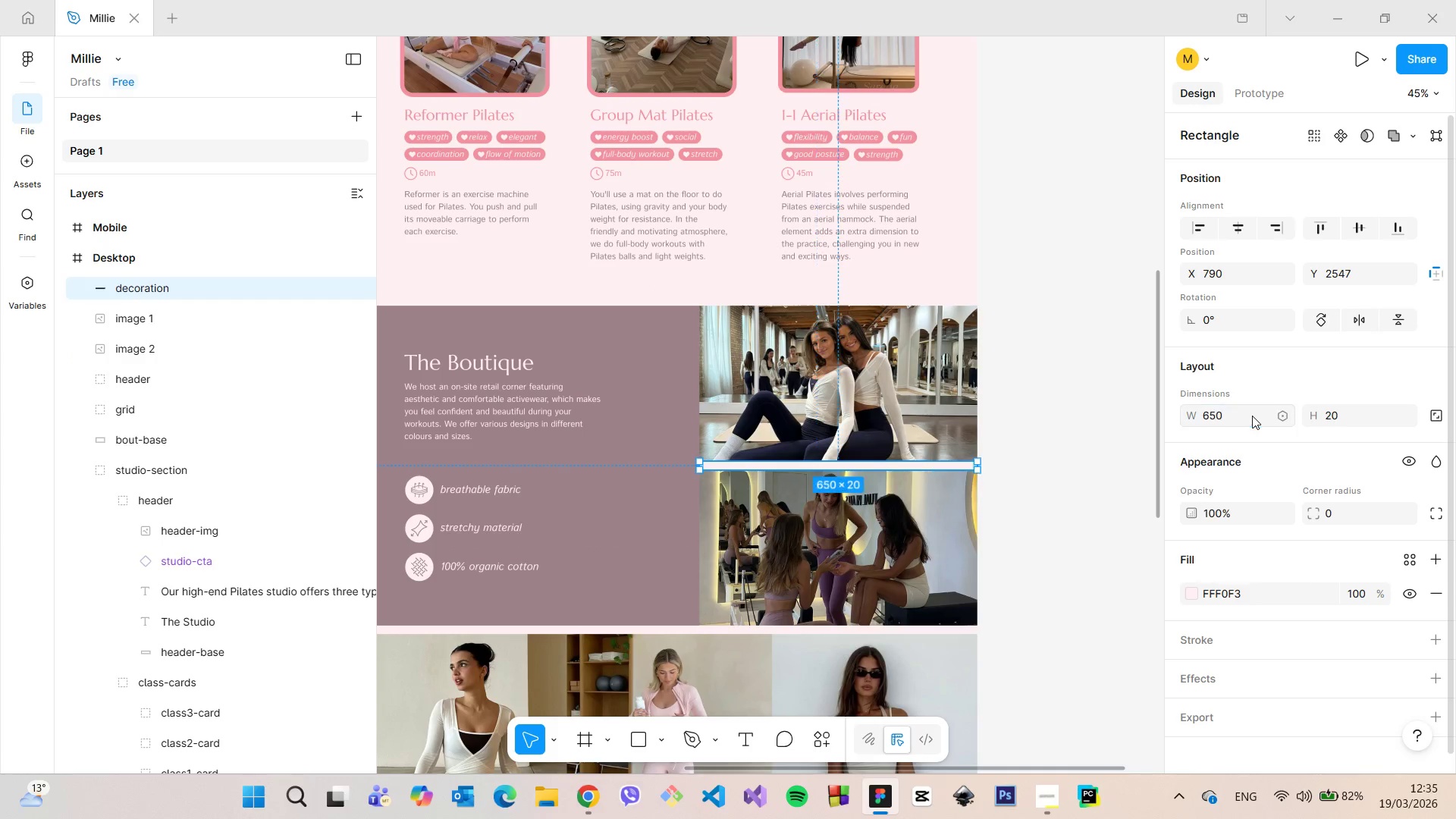 
key(Enter)
 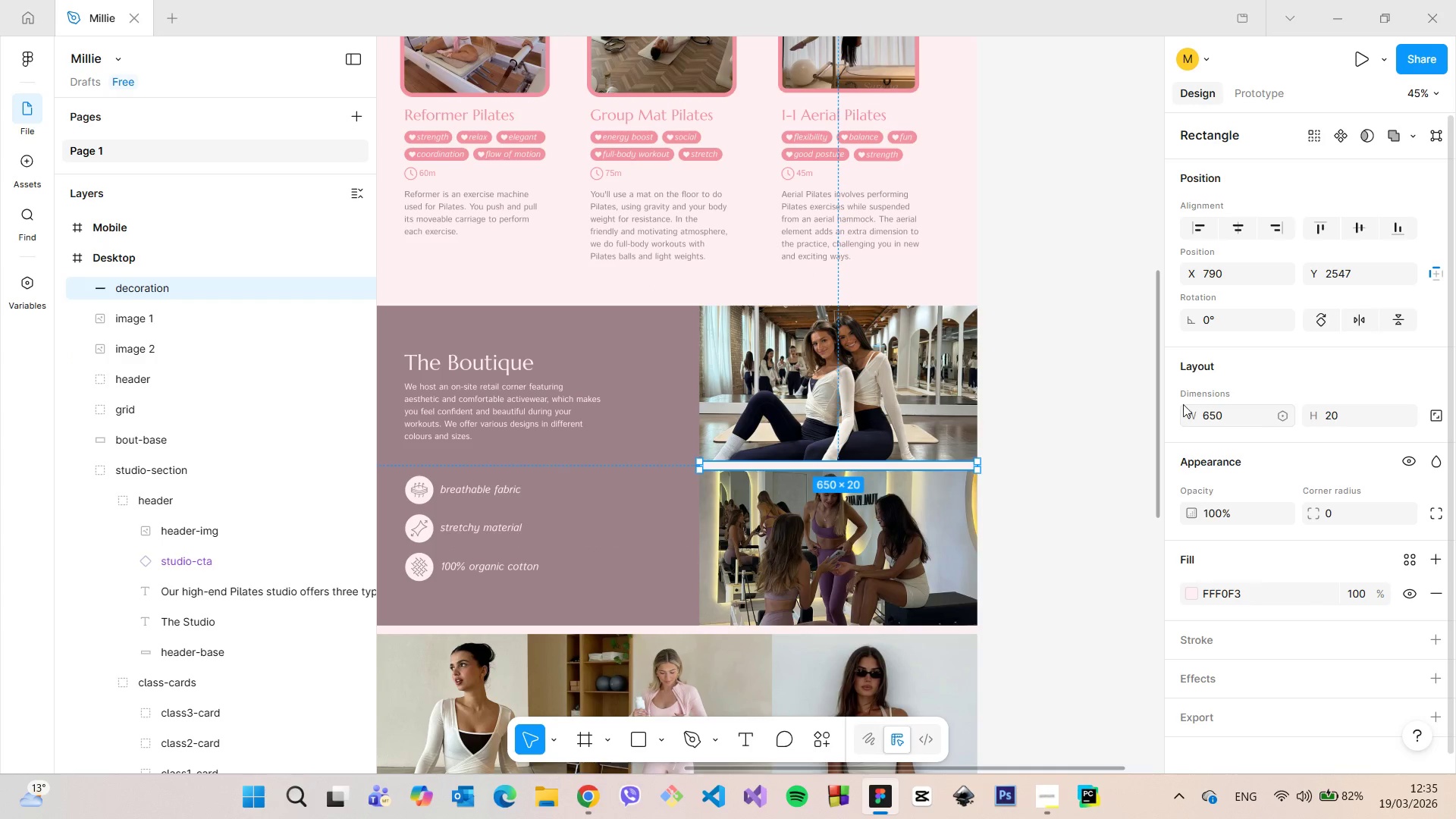 
left_click([1100, 410])
 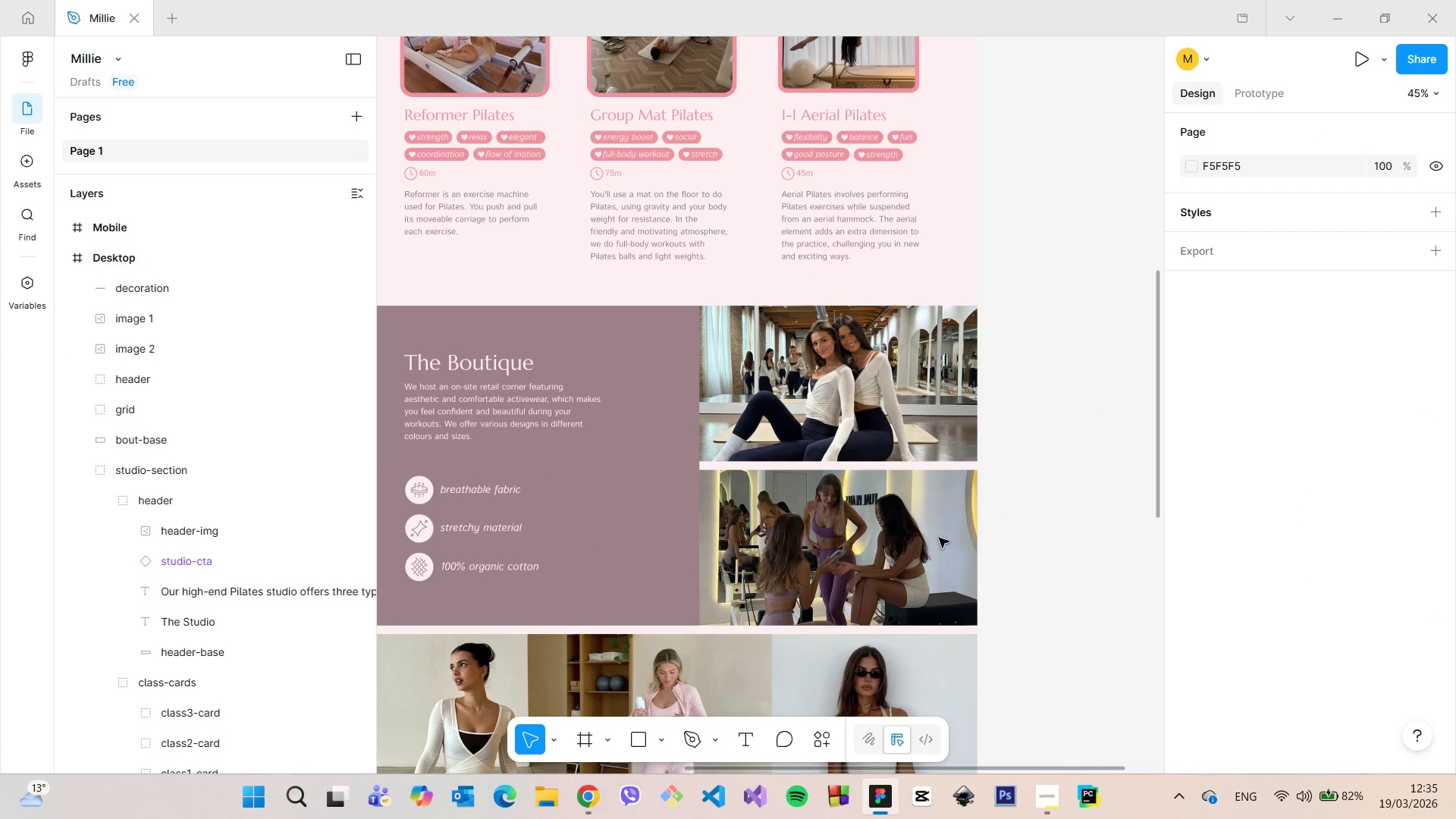 
left_click([886, 544])
 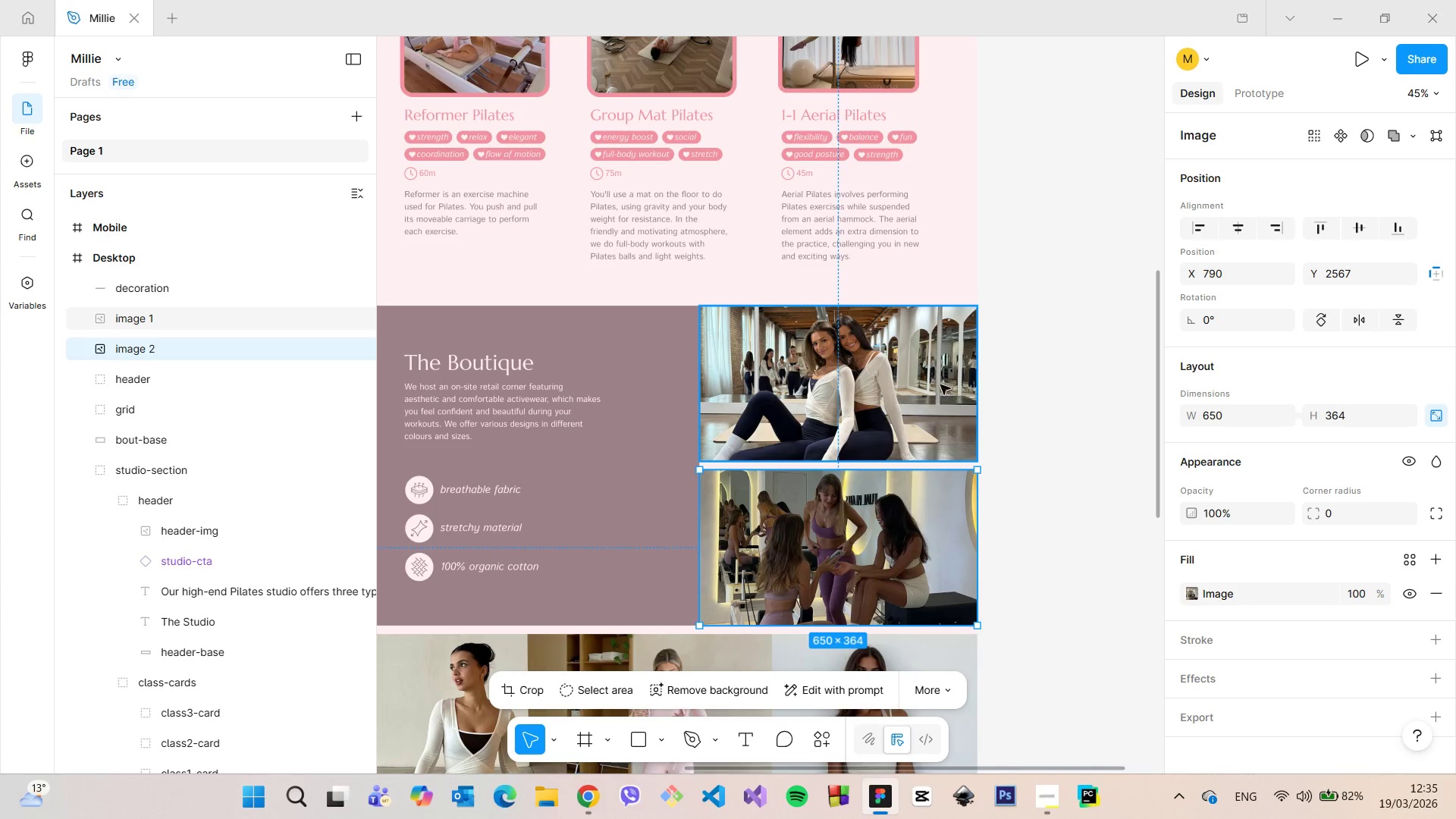 
left_click([918, 378])
 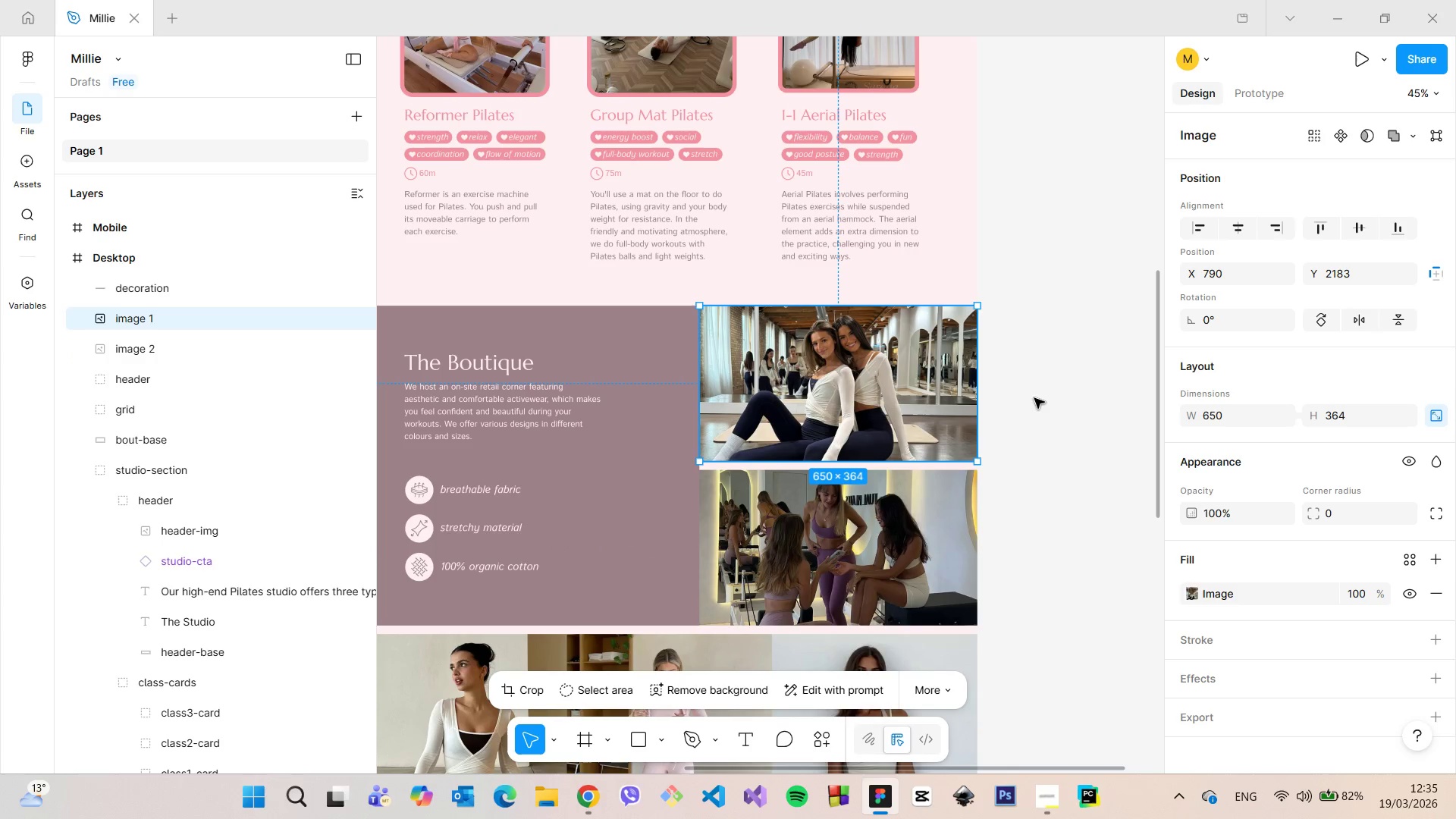 
left_click([1040, 400])
 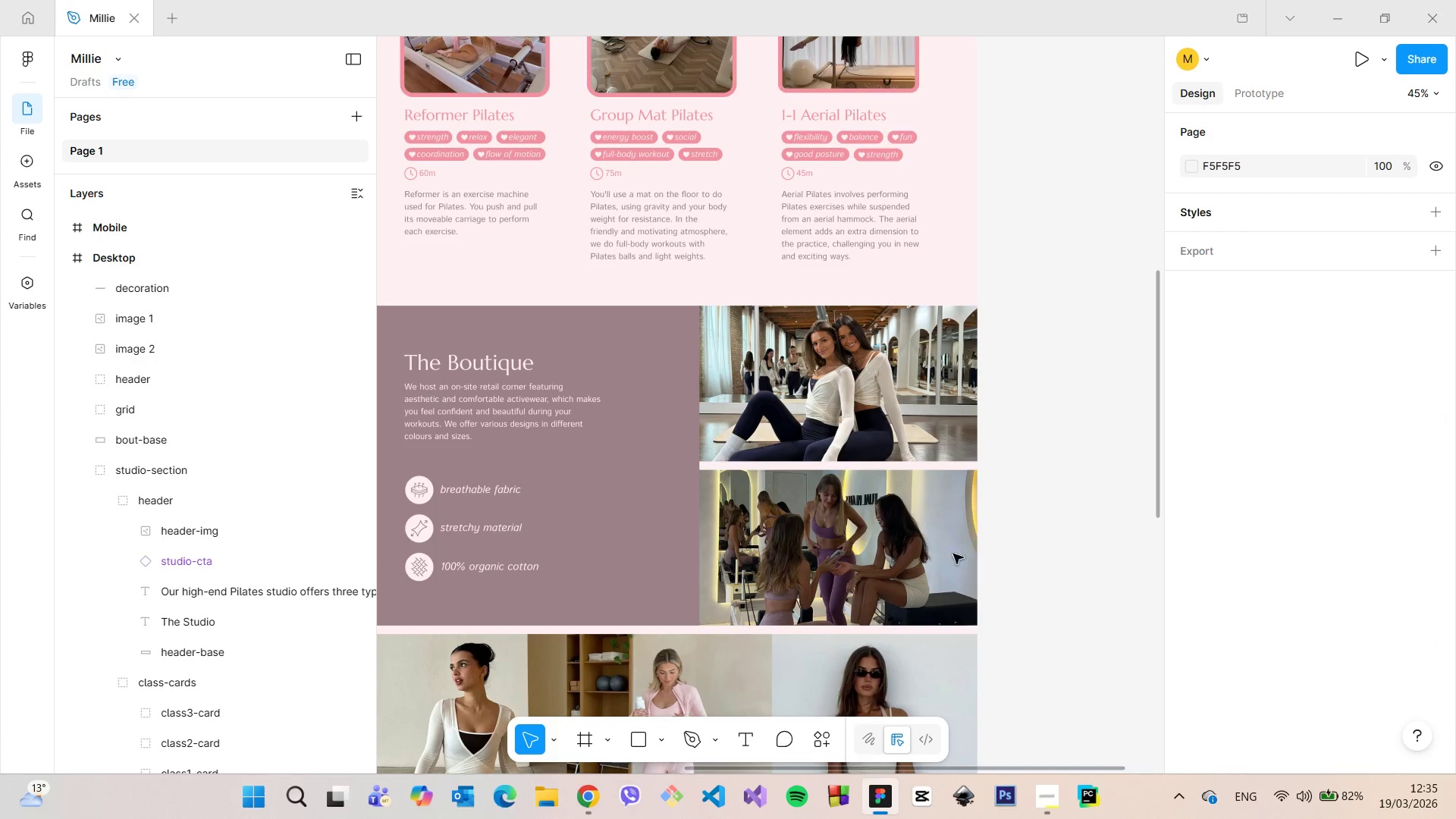 
left_click([943, 562])
 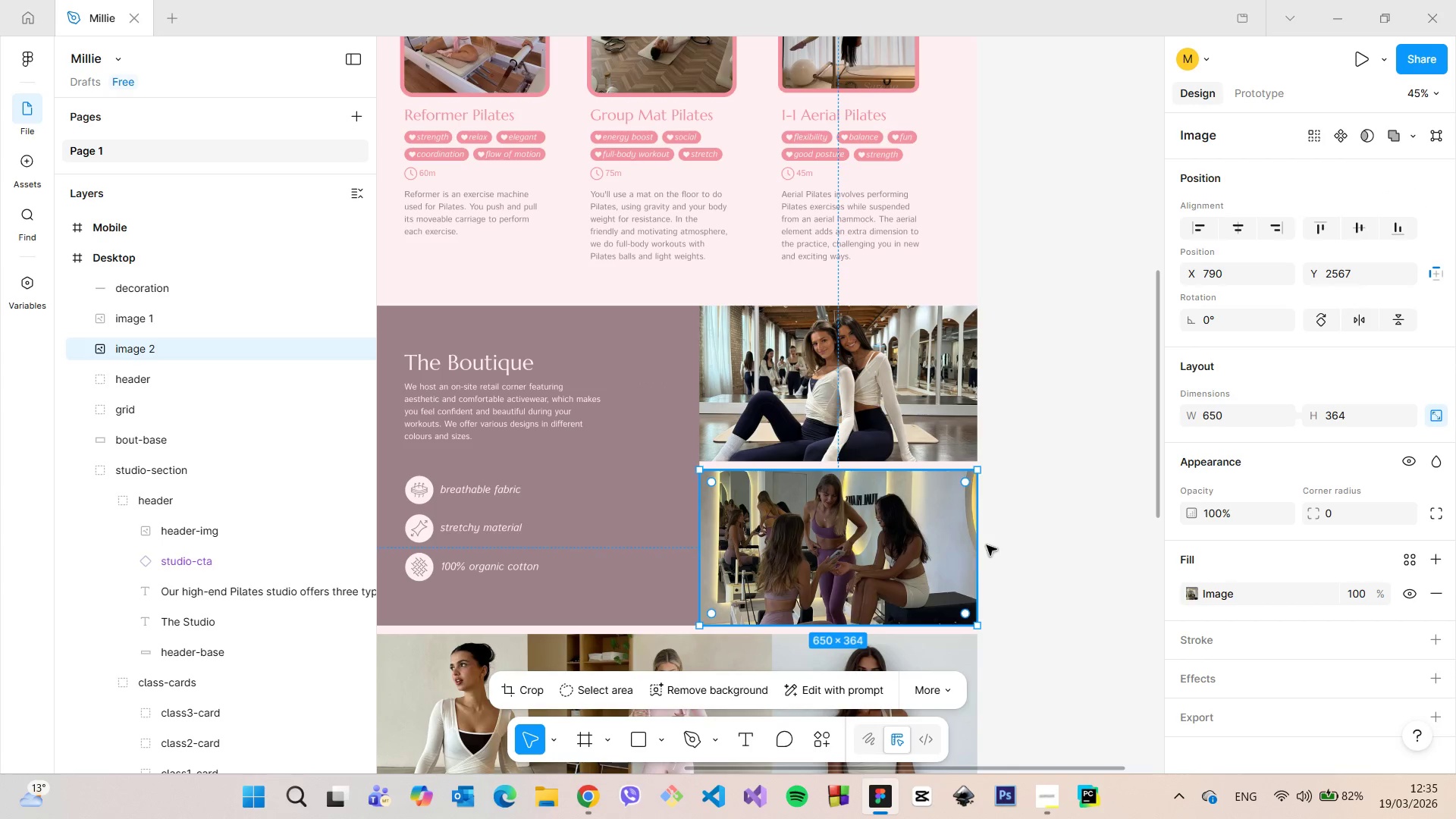 
left_click([1014, 535])
 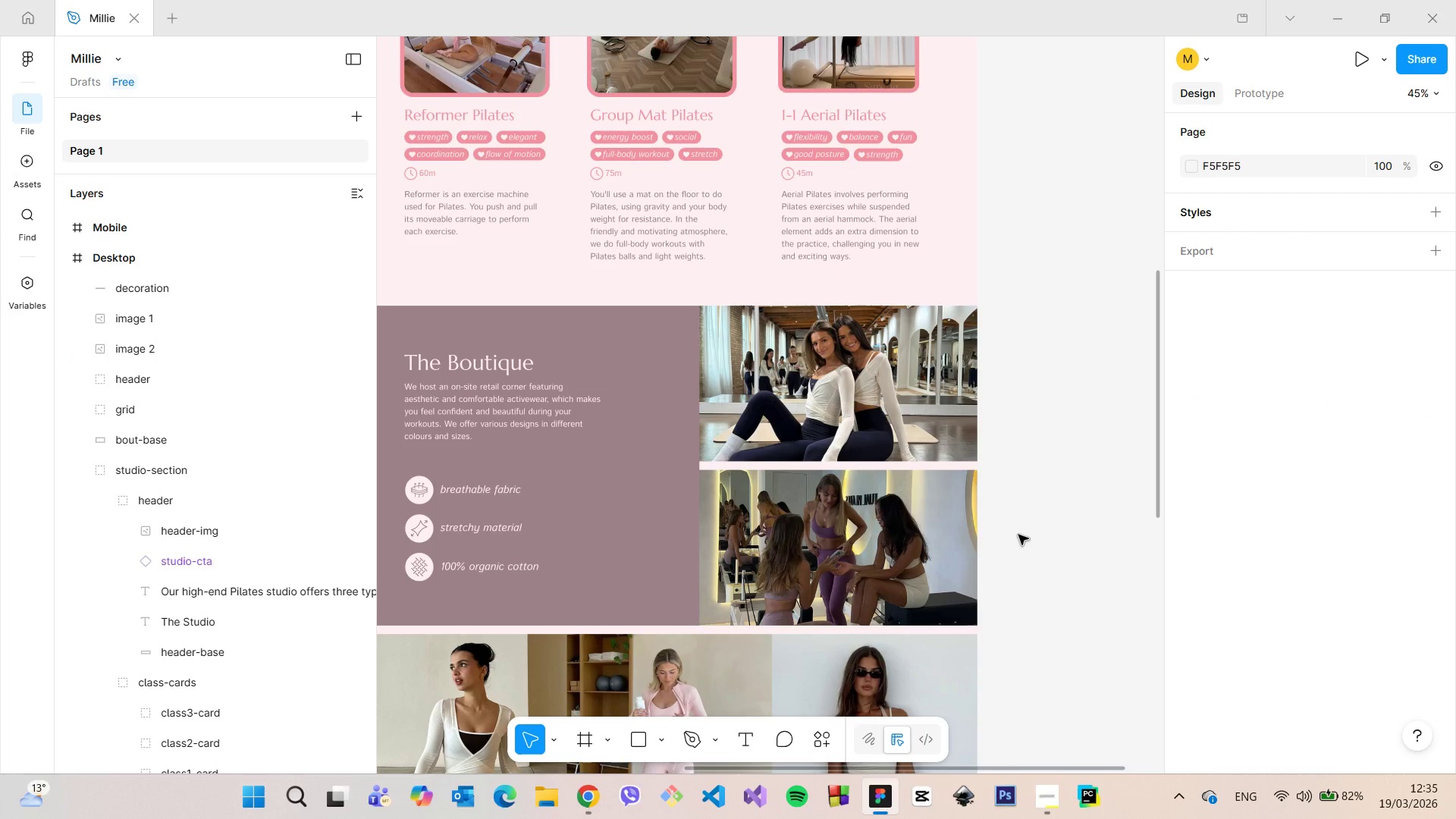 
scroll: coordinate [1019, 544], scroll_direction: down, amount: 13.0
 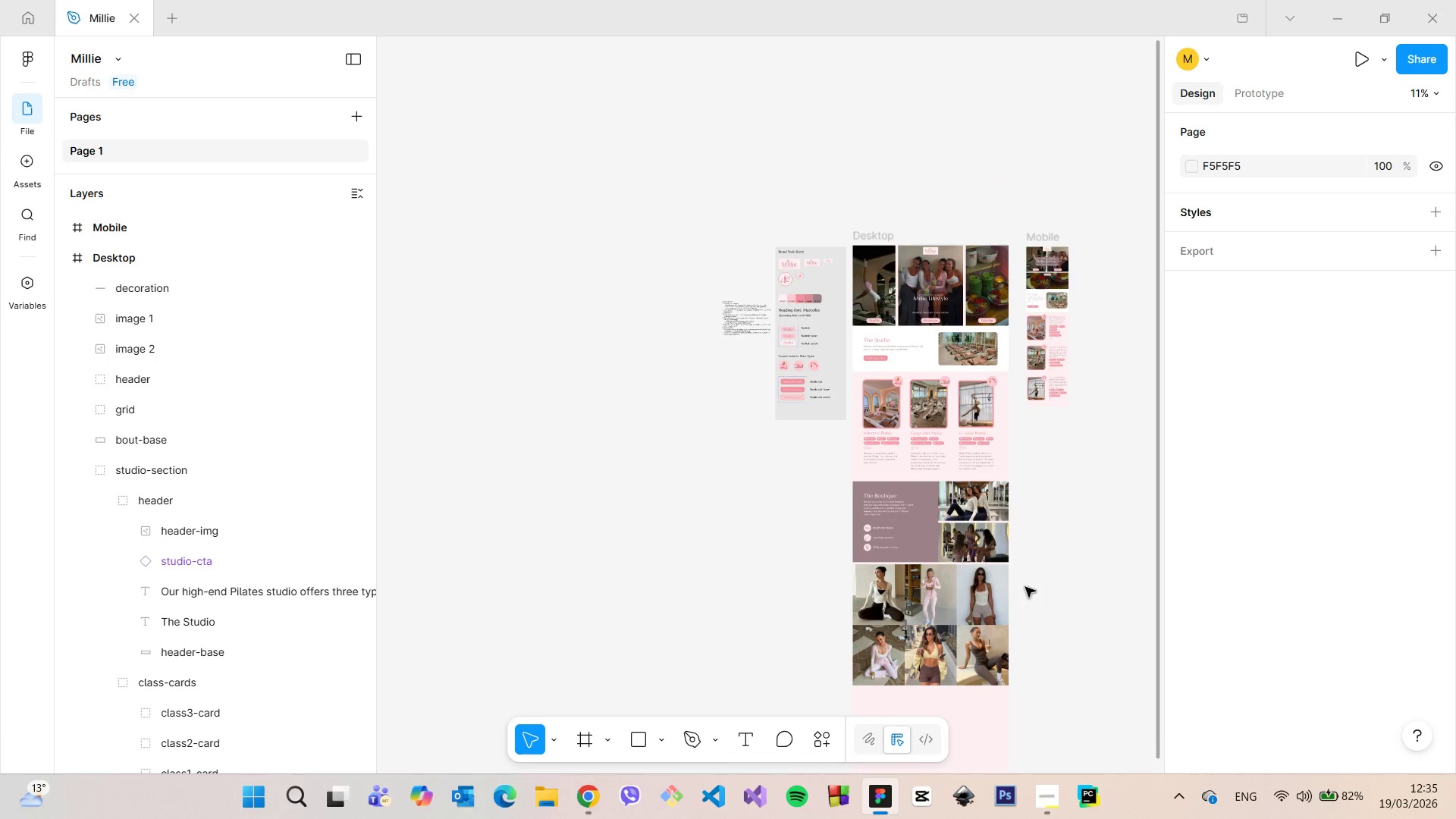 
scroll: coordinate [1015, 420], scroll_direction: up, amount: 12.0
 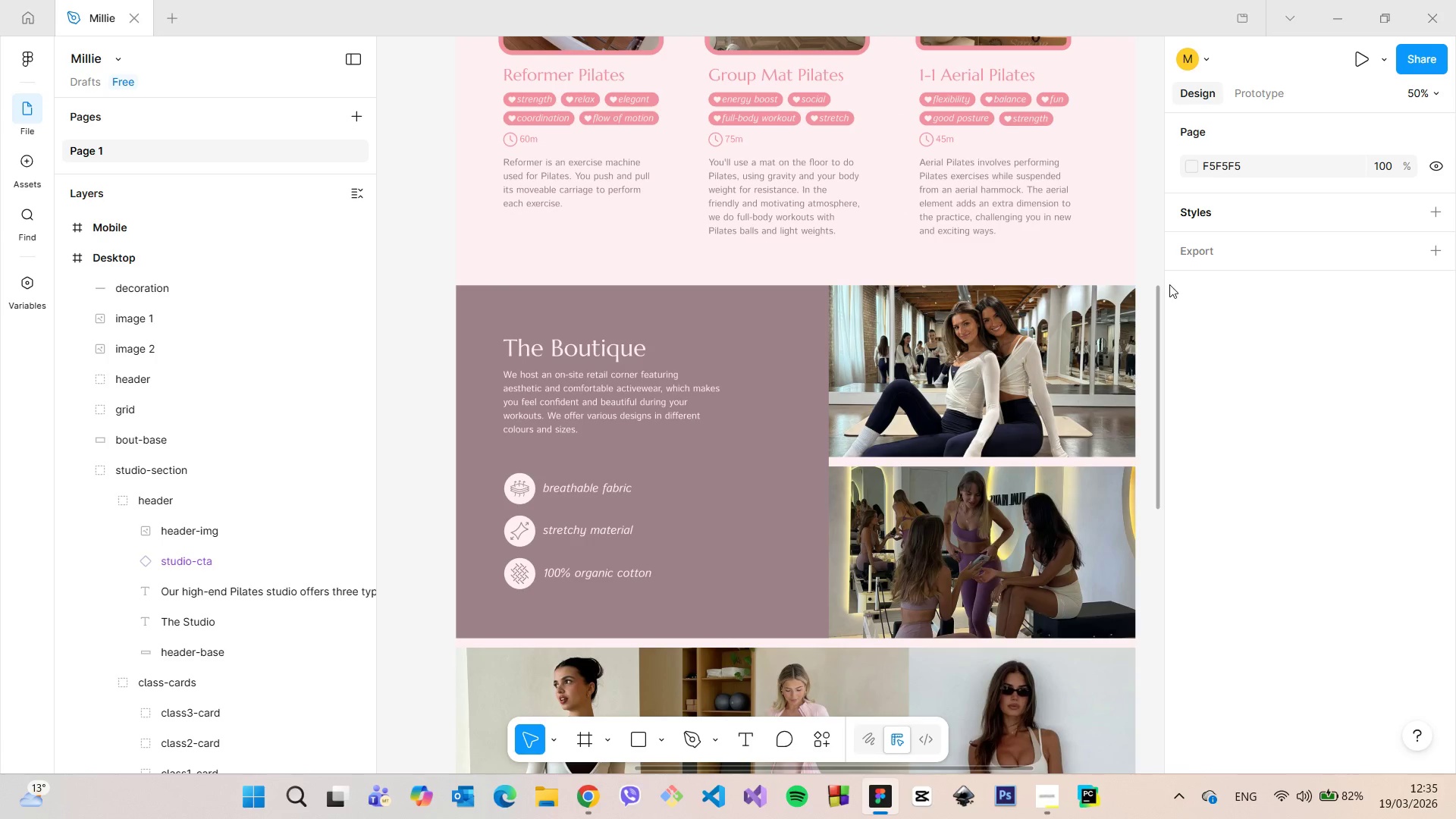 
left_click_drag(start_coordinate=[1158, 290], to_coordinate=[1140, 452])
 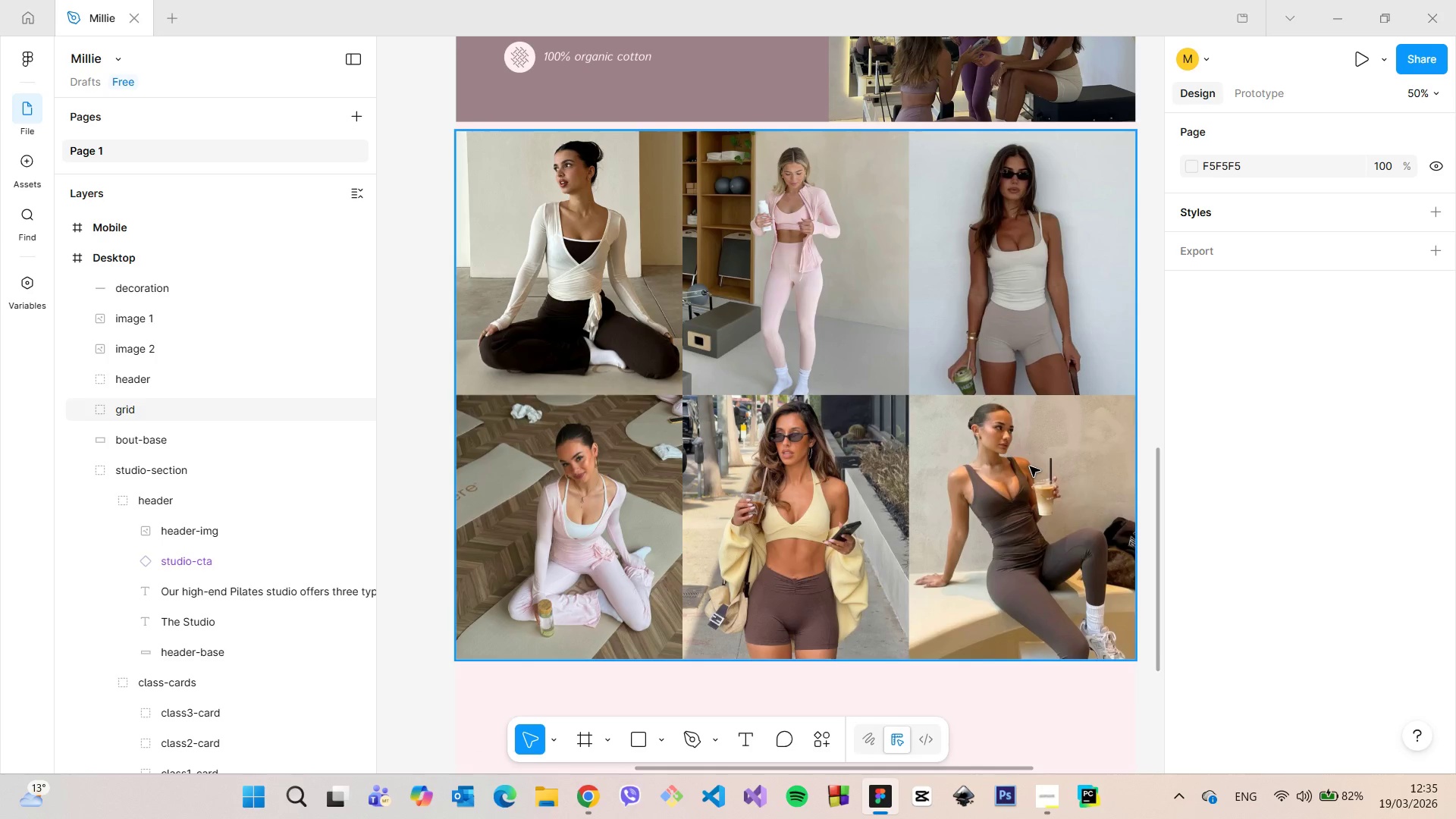 
scroll: coordinate [1031, 467], scroll_direction: down, amount: 7.0
 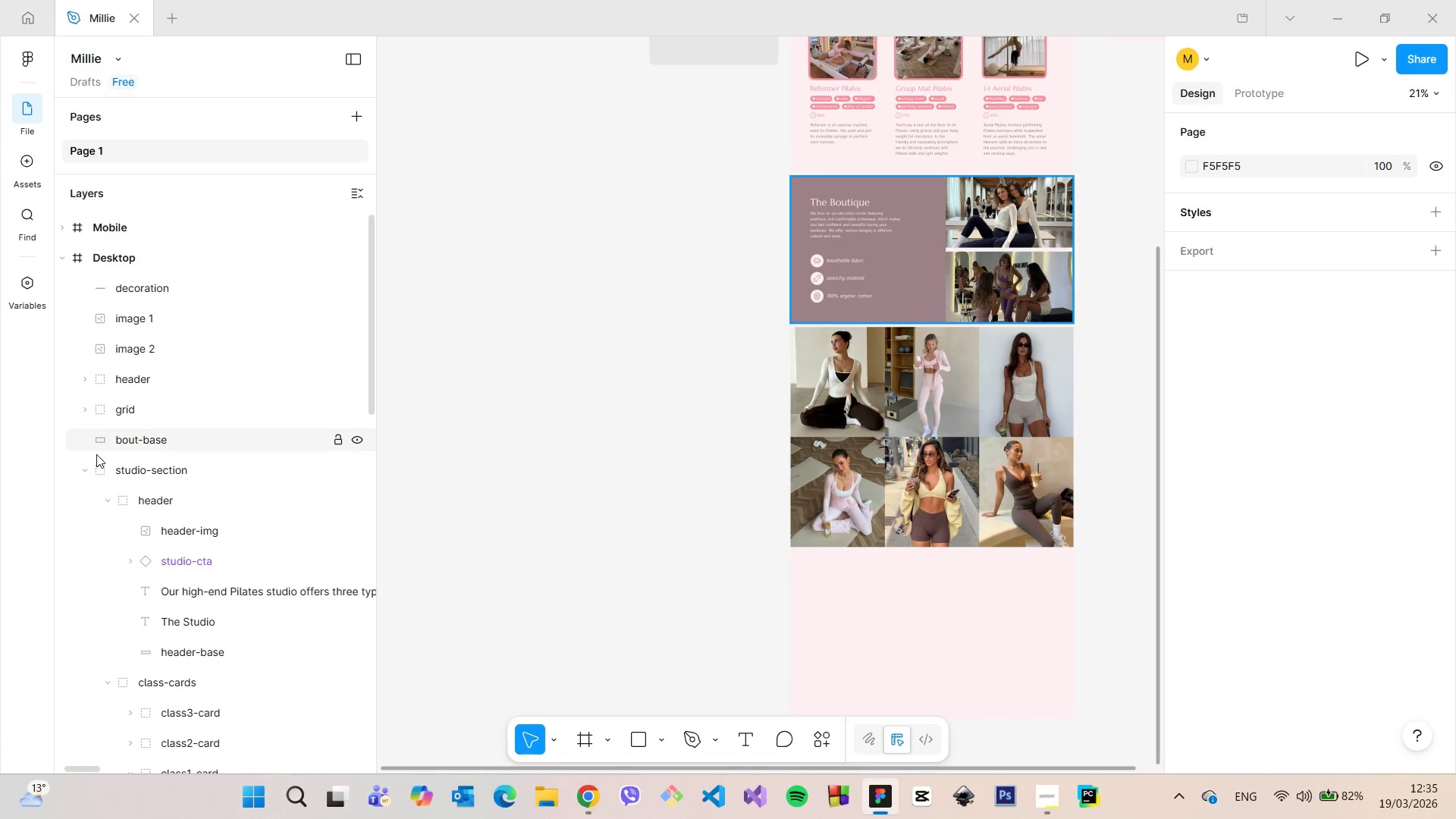 
left_click([85, 468])
 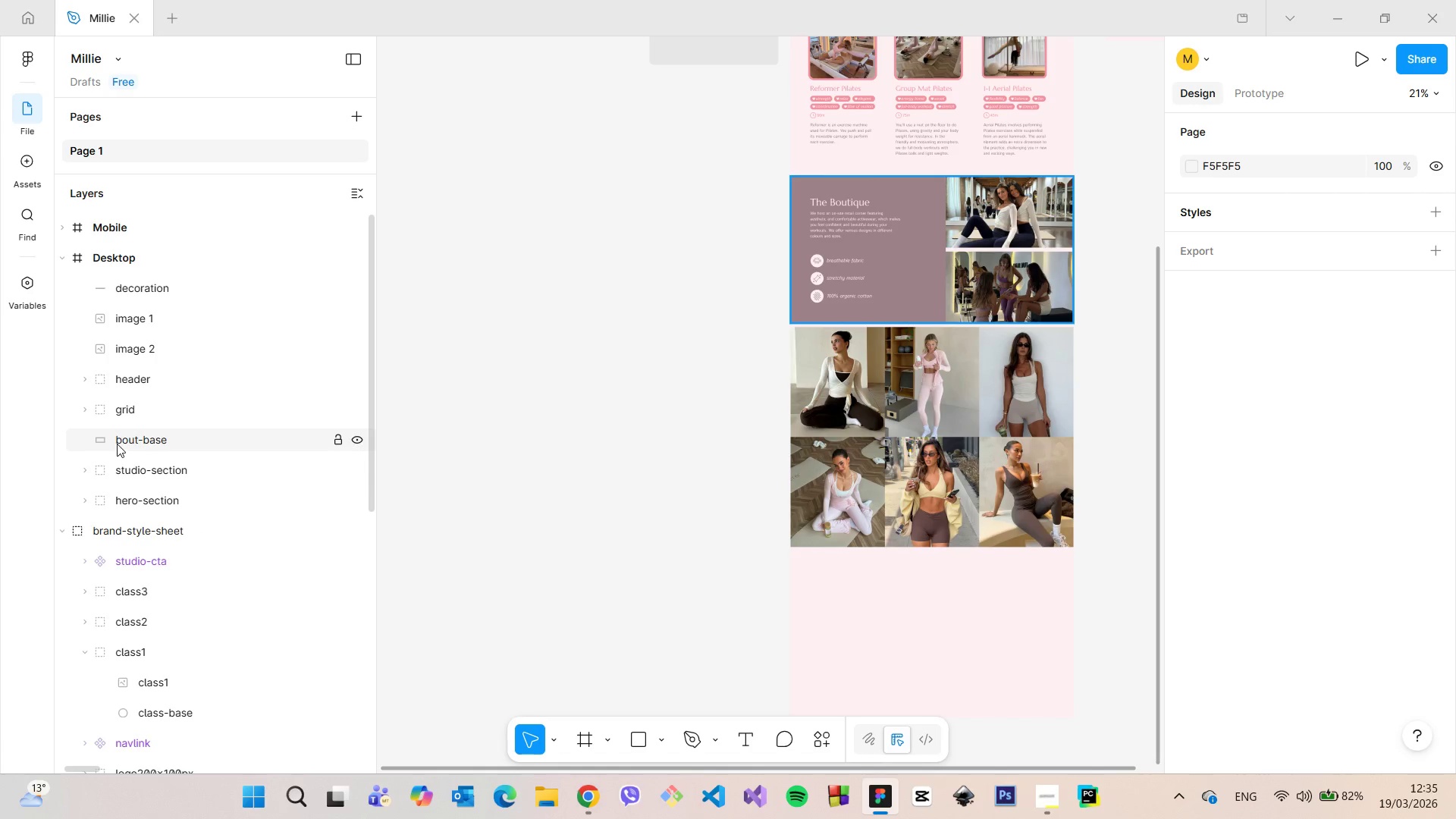 
left_click([117, 442])
 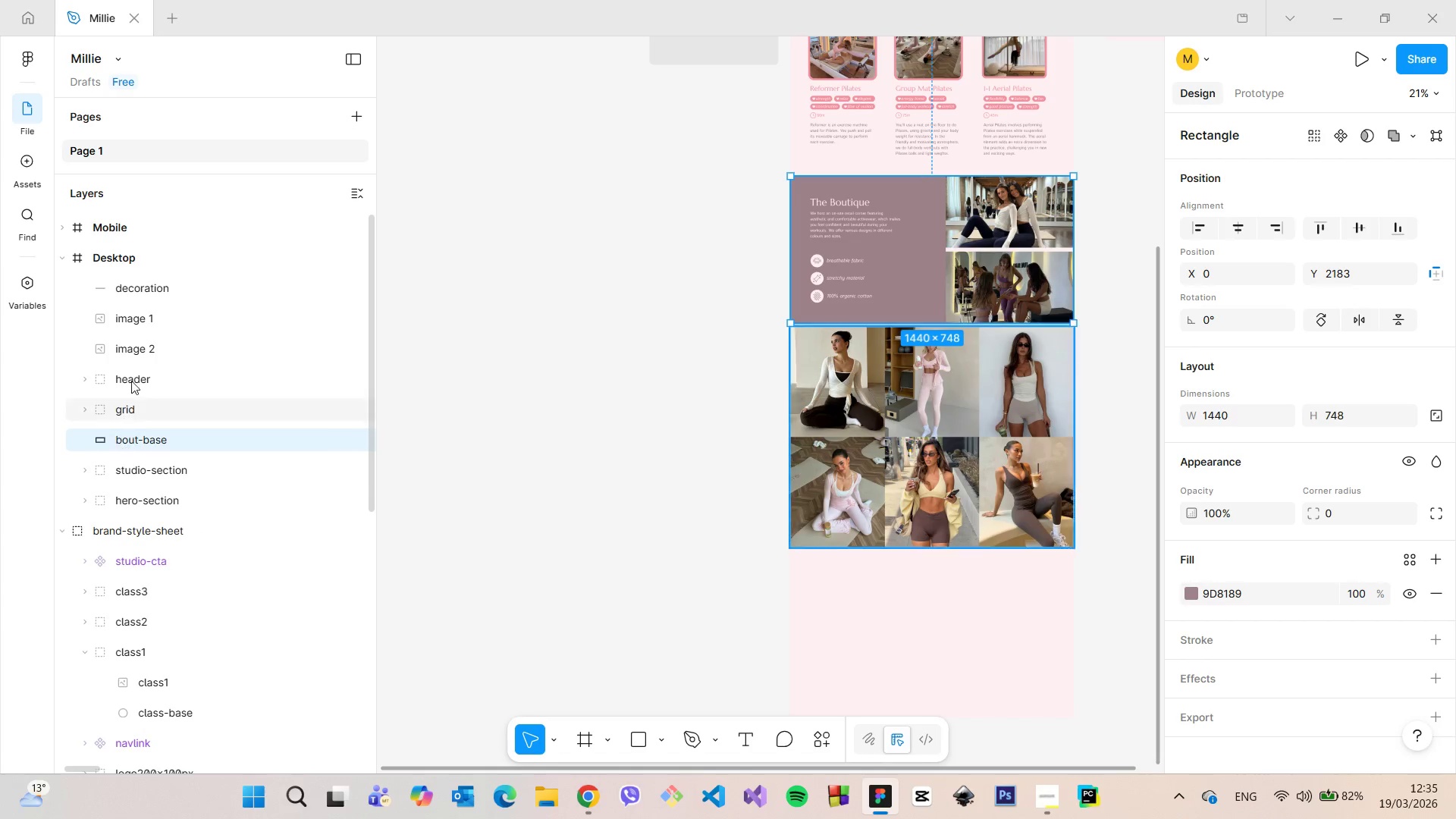 
hold_key(key=ShiftLeft, duration=0.97)
left_click([142, 299])
 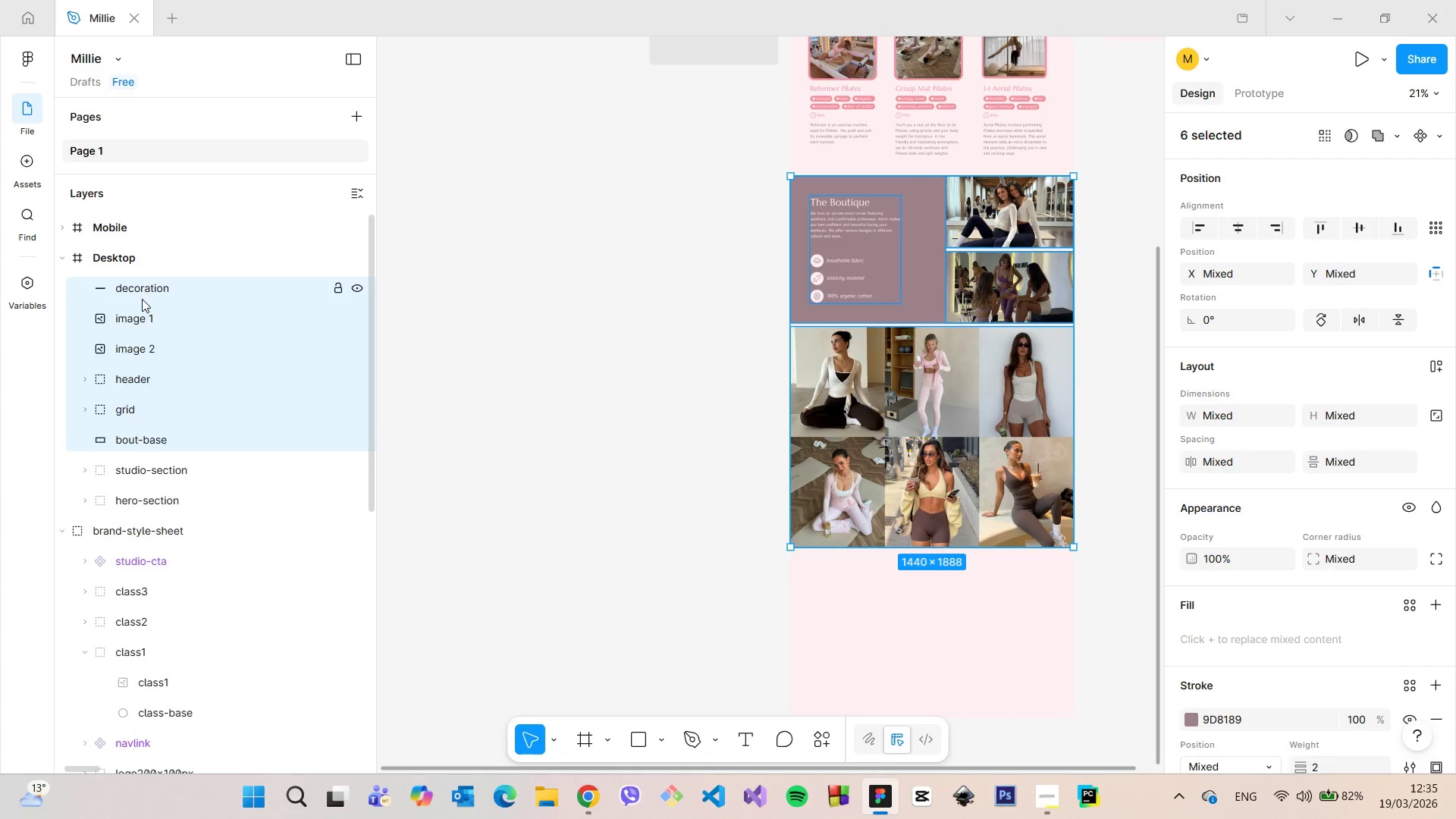 
right_click([142, 299])
 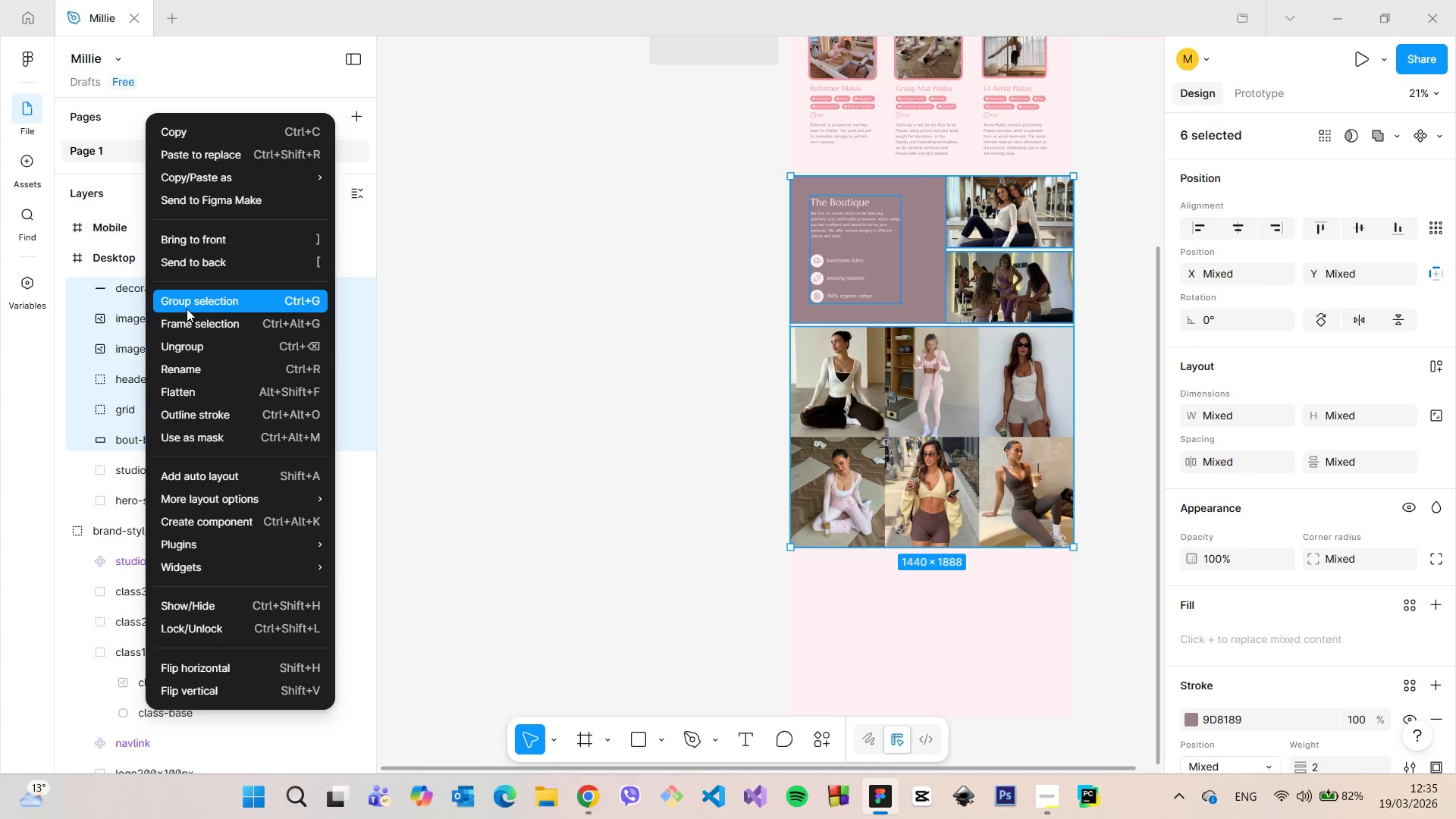 
left_click([187, 309])
 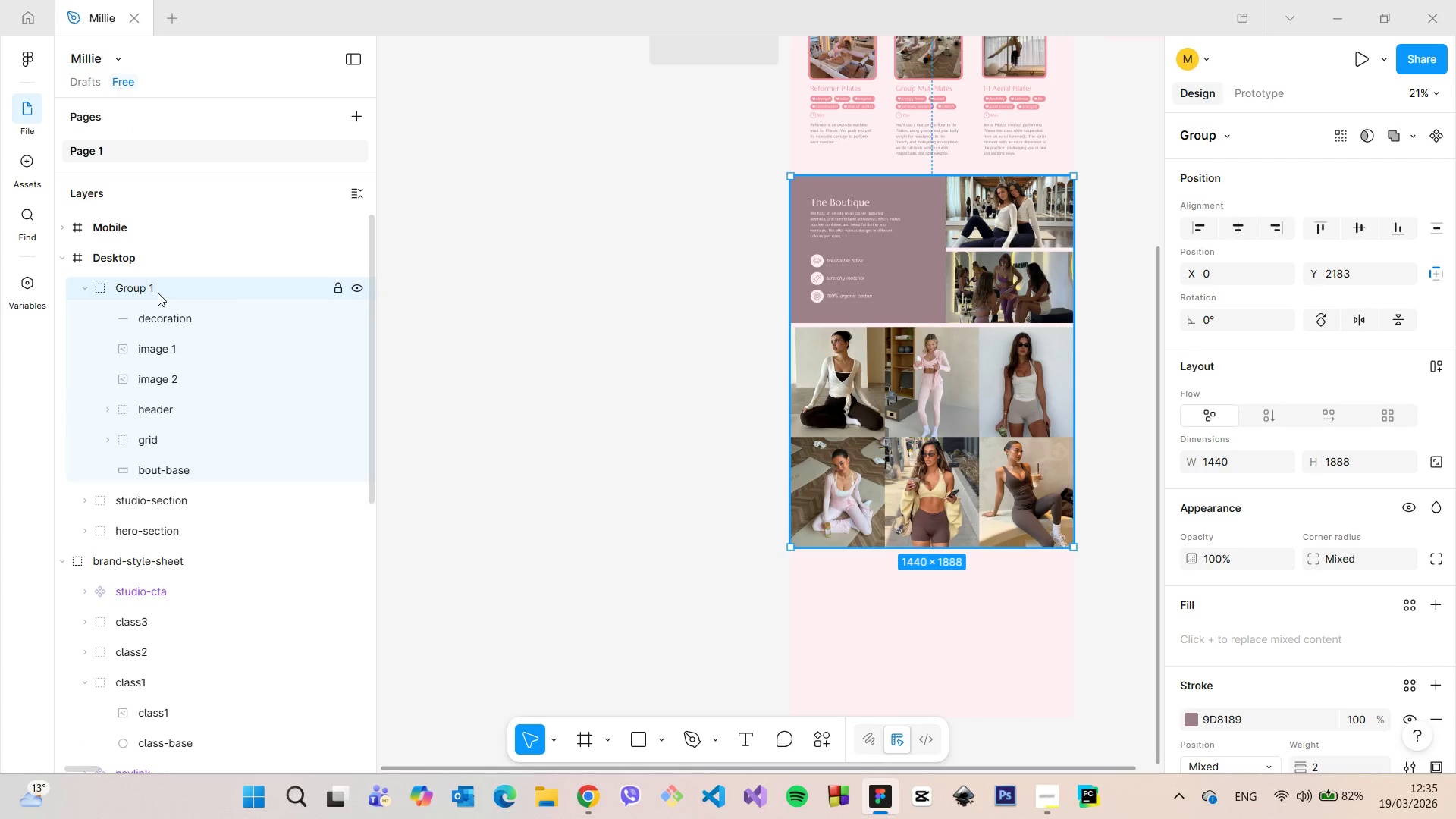 
double_click([158, 293])
 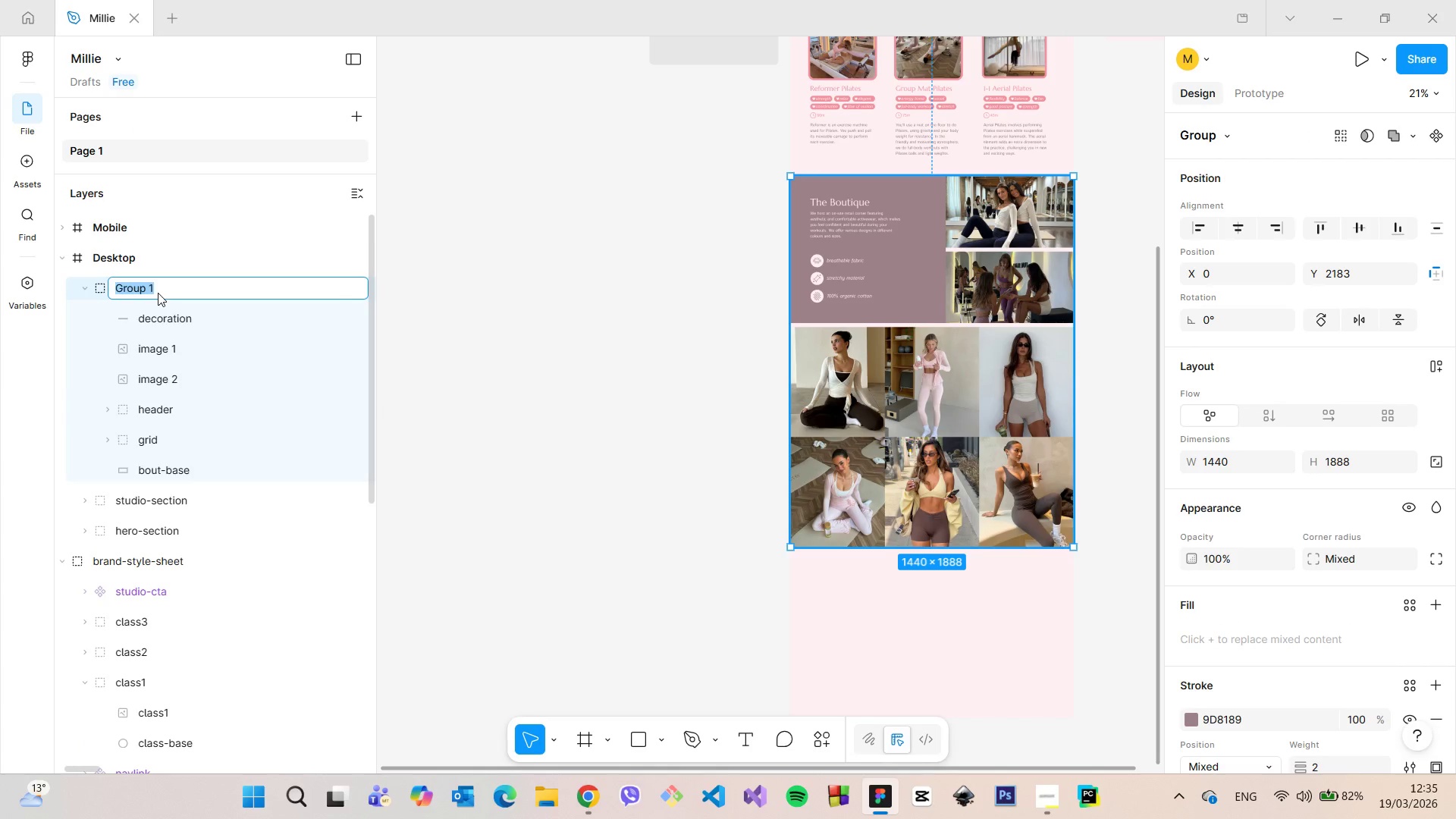 
type(bout-section)
 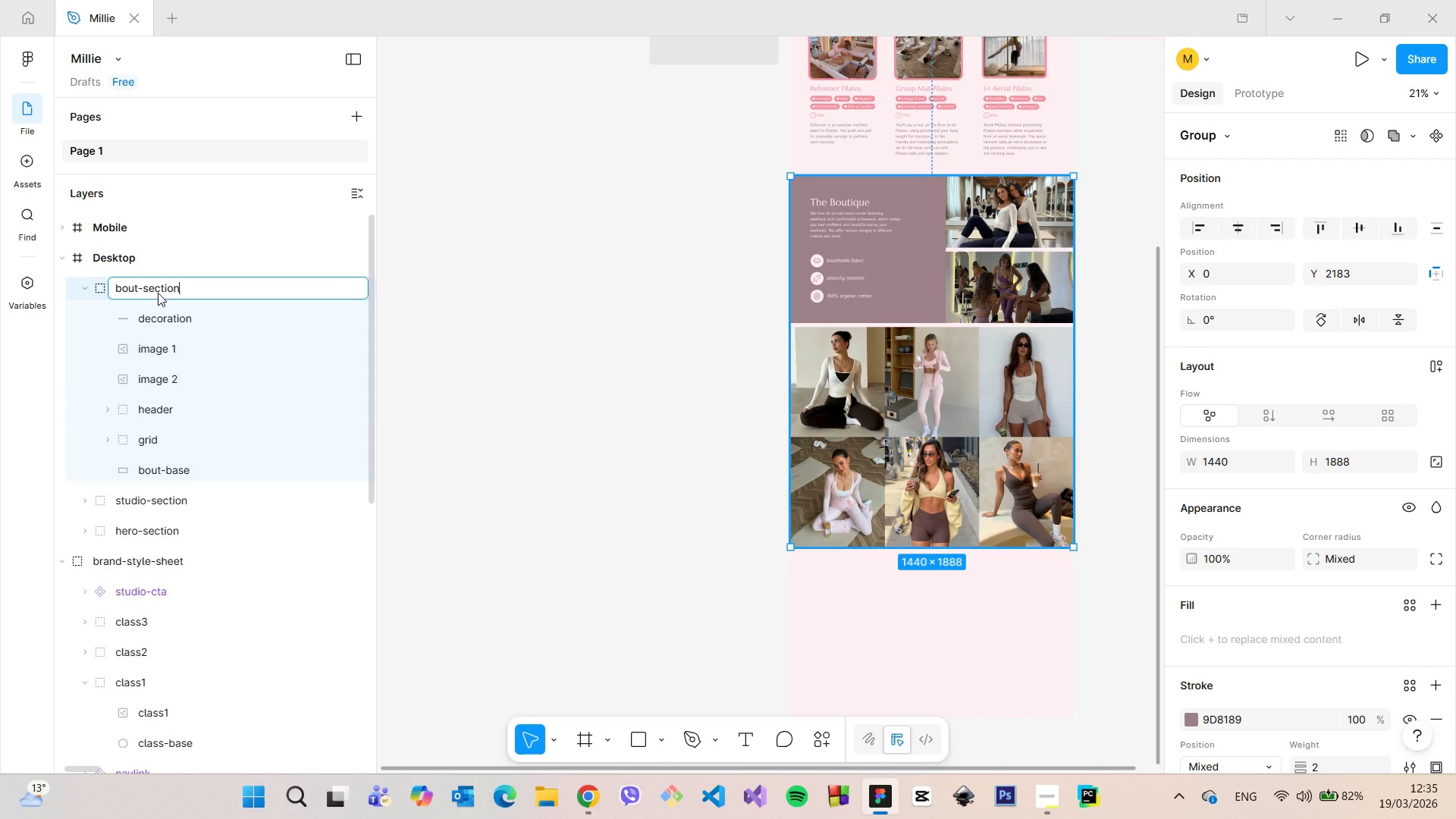 
key(Enter)
 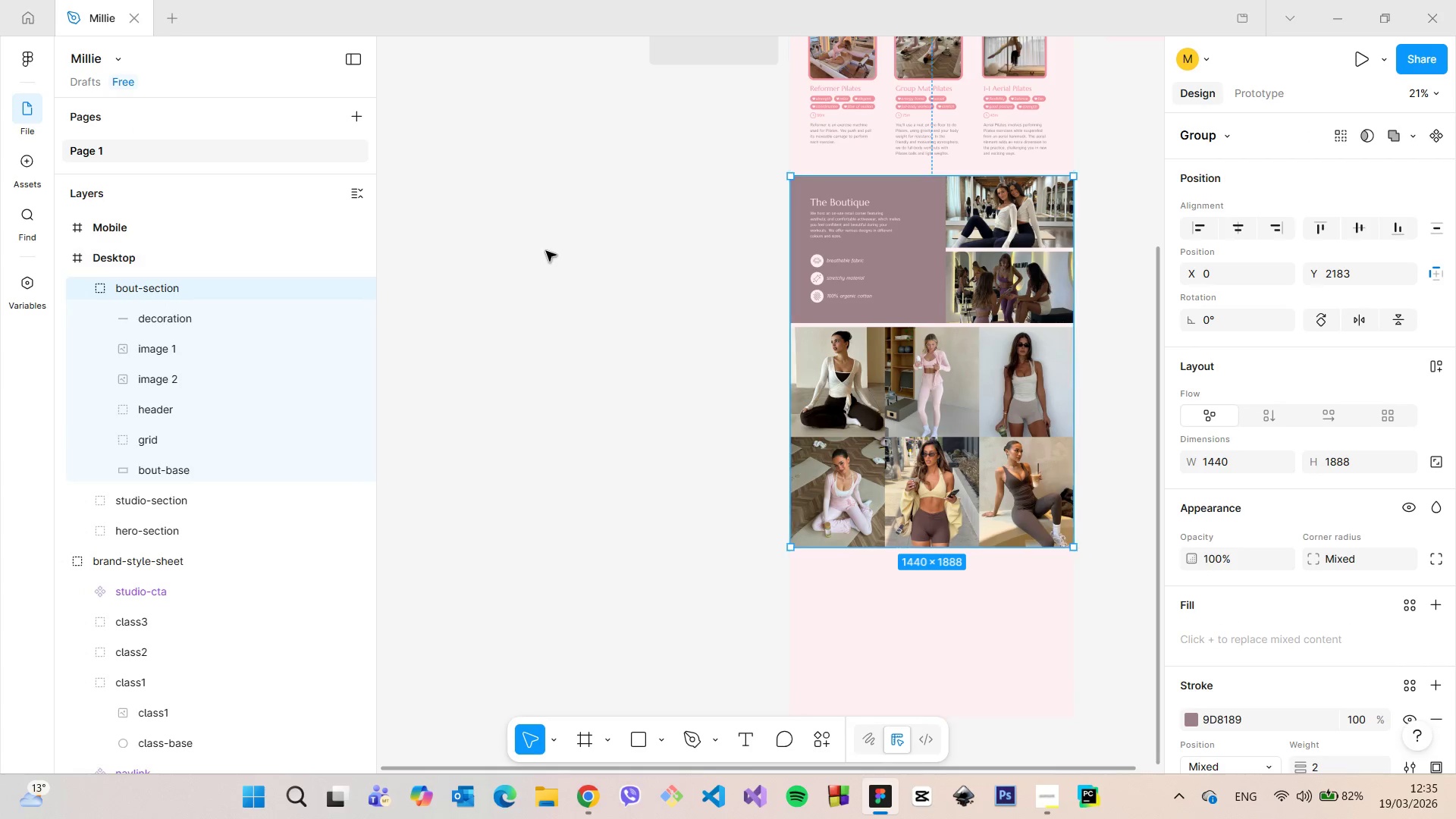 
scroll: coordinate [550, 249], scroll_direction: down, amount: 5.0
 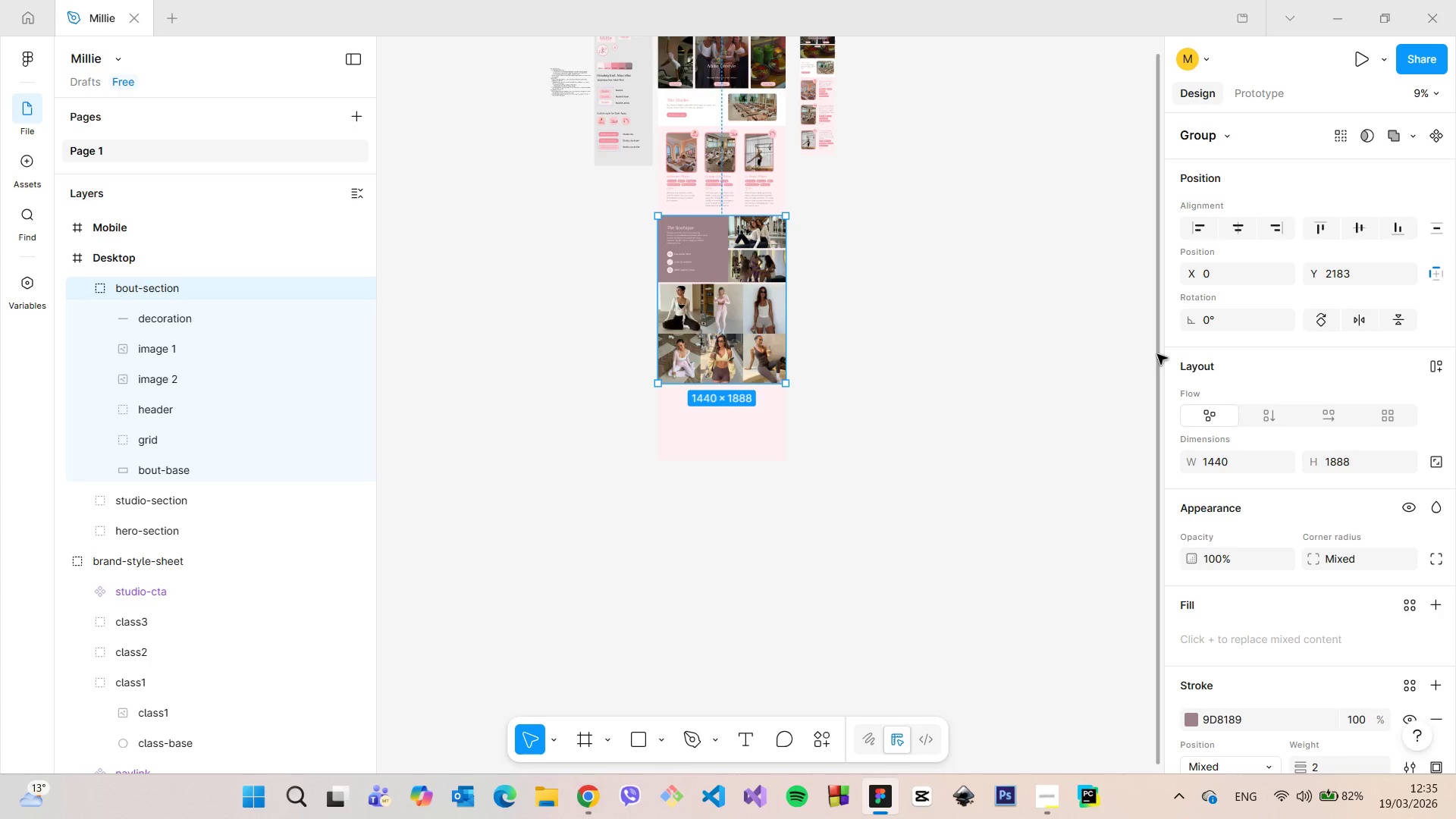 
left_click_drag(start_coordinate=[1155, 352], to_coordinate=[1125, 131])
 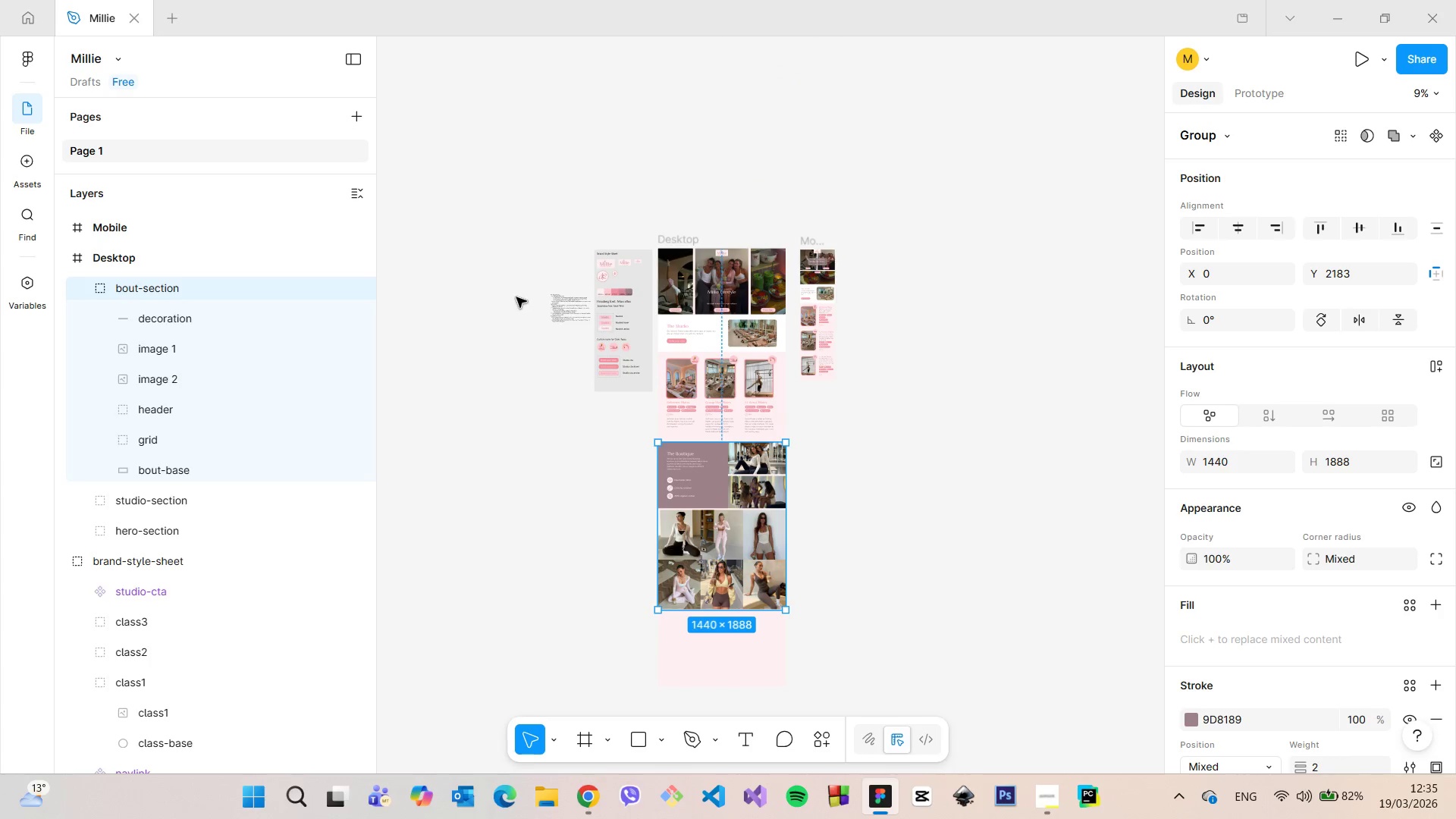 
scroll: coordinate [609, 284], scroll_direction: up, amount: 27.0
 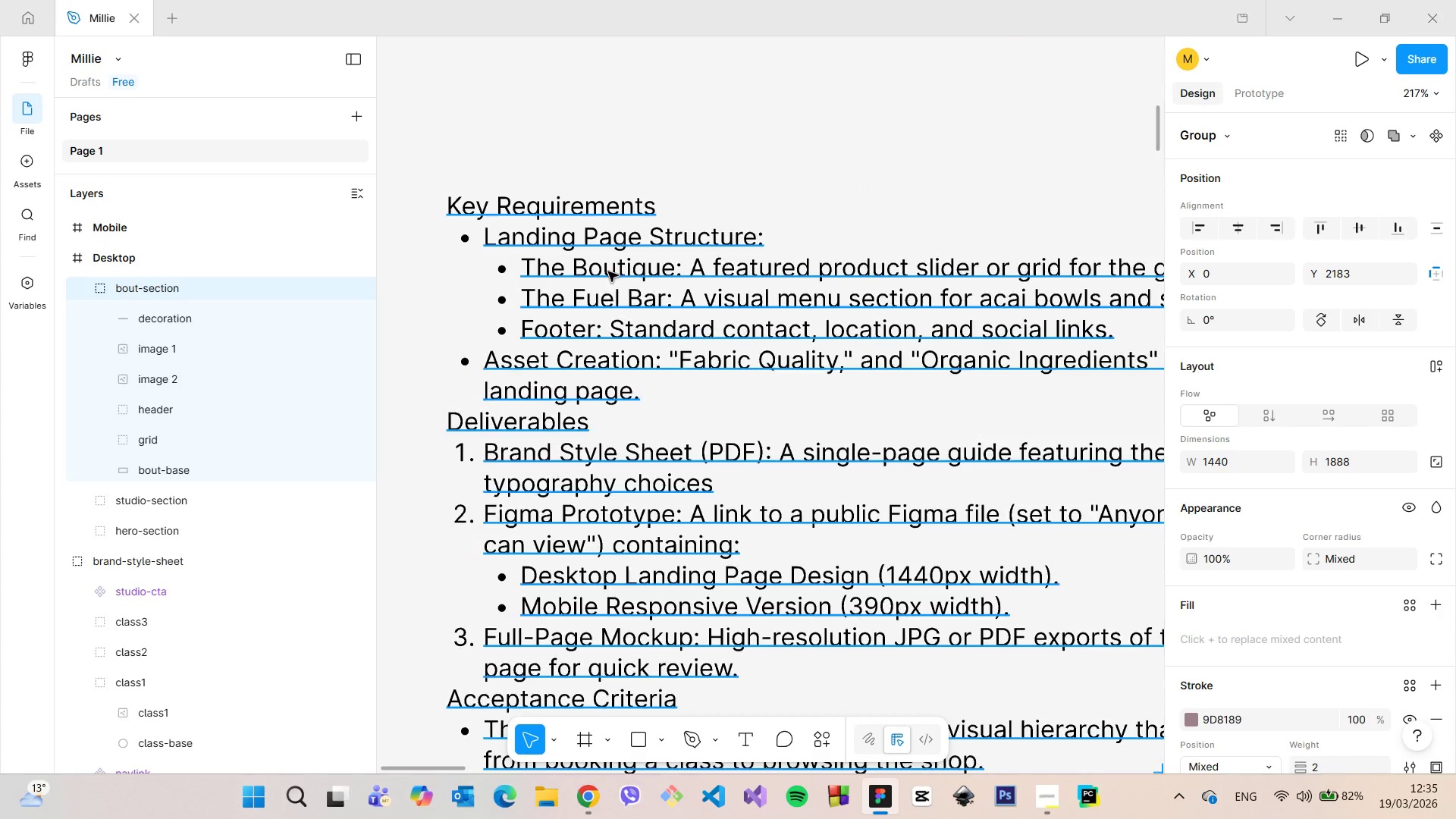 
left_click([760, 270])
 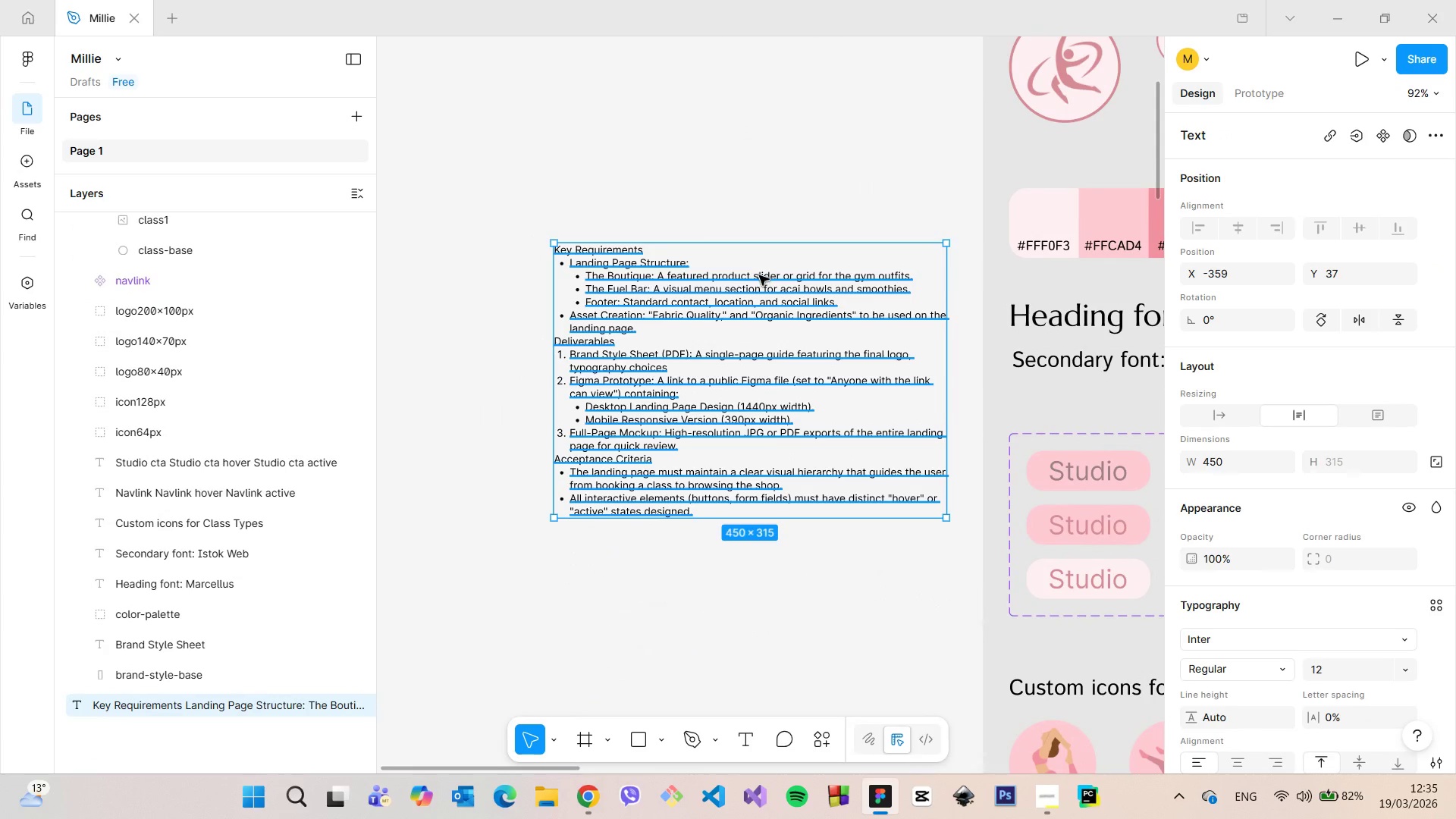 
scroll: coordinate [634, 282], scroll_direction: down, amount: 7.0
 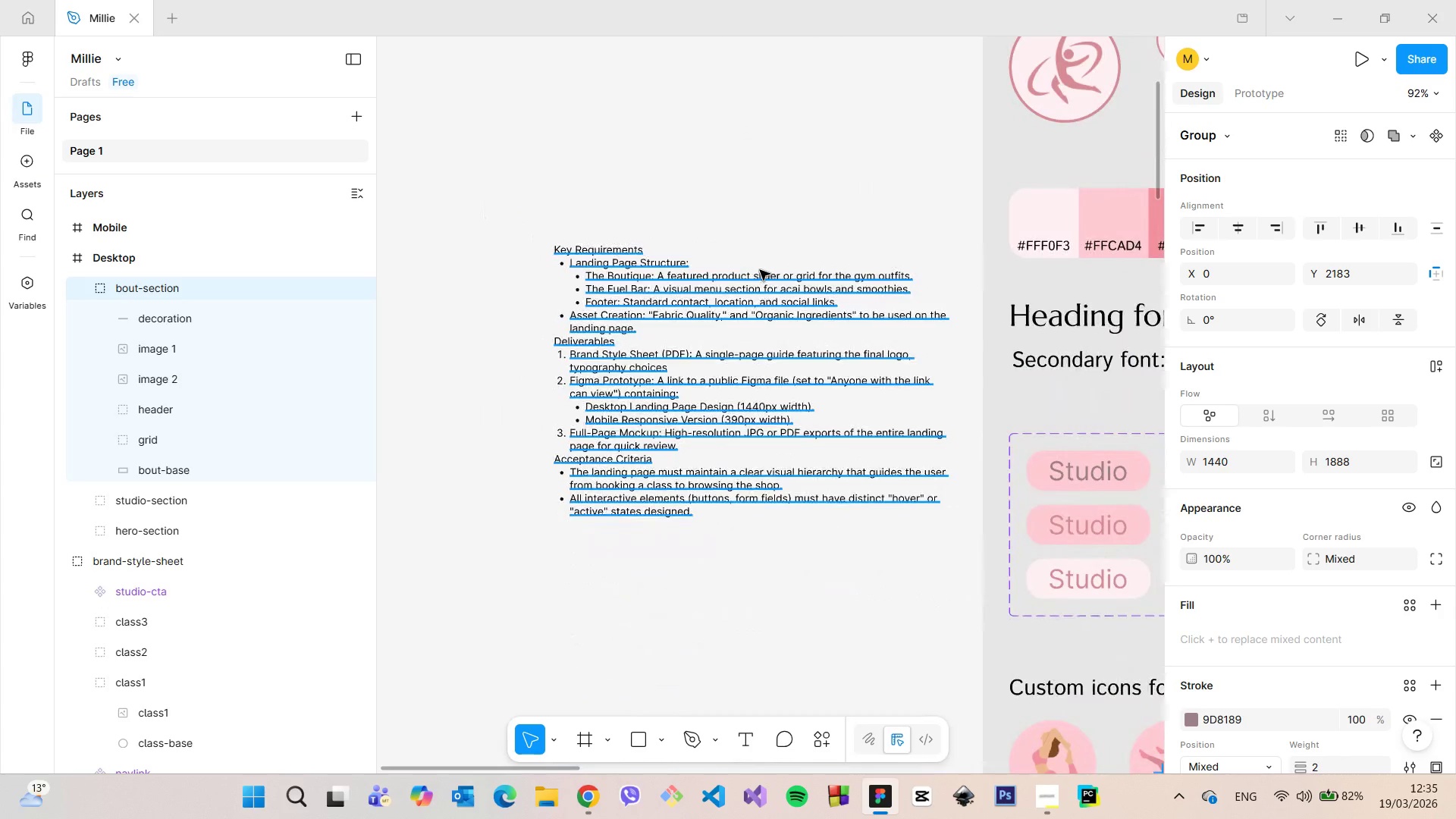 
double_click([759, 275])
 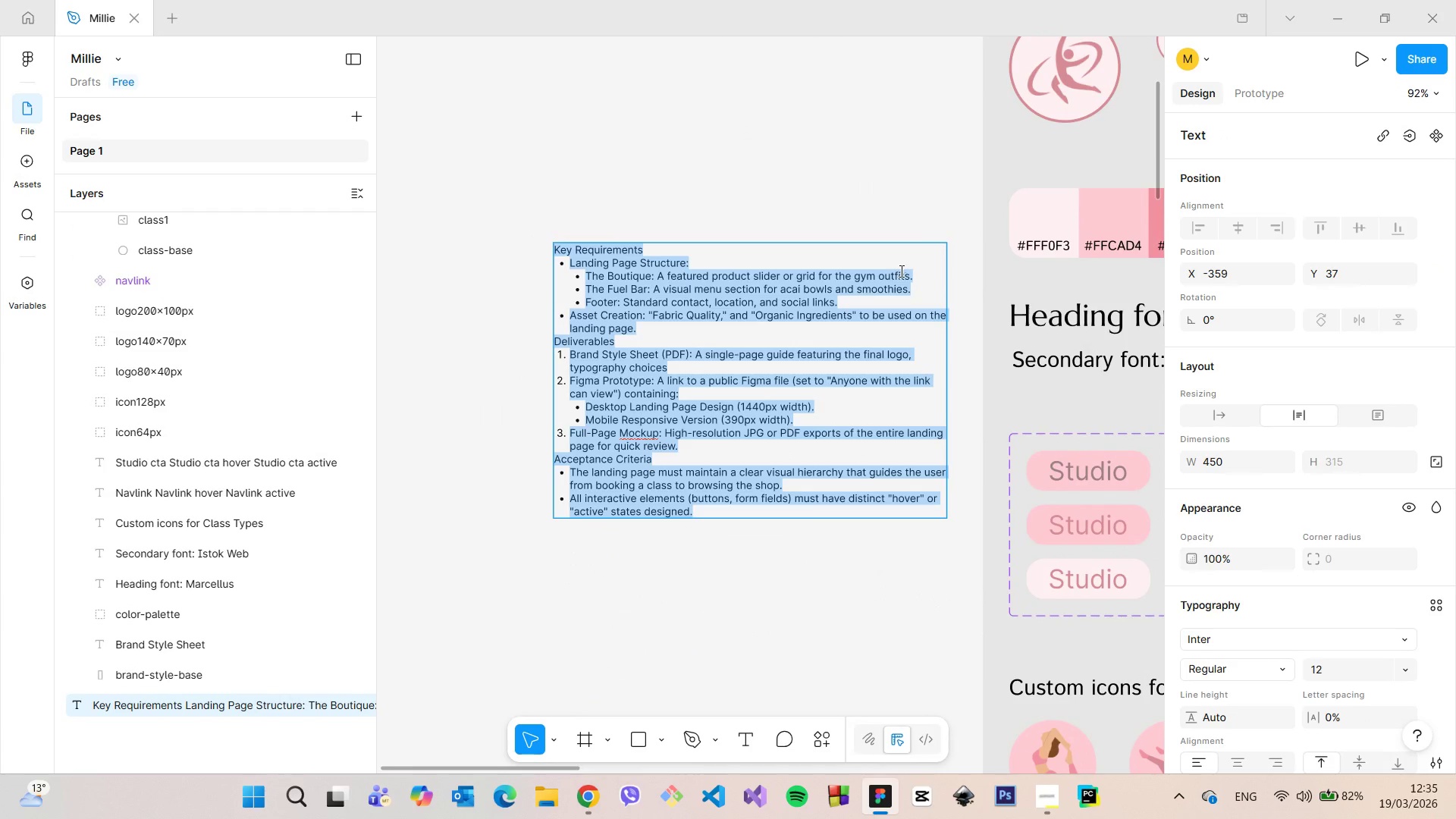 
left_click([906, 275])
 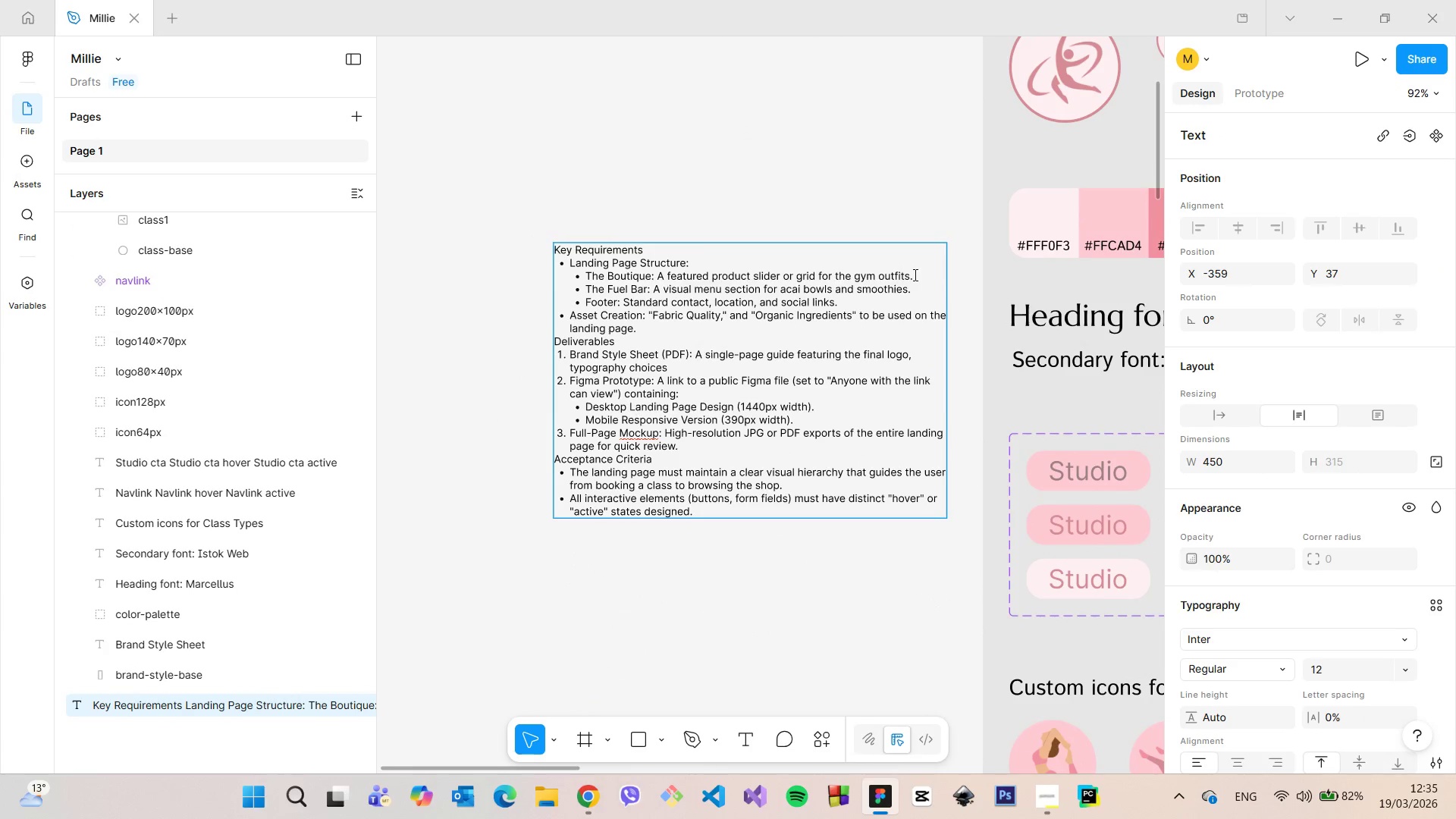 
left_click_drag(start_coordinate=[914, 275], to_coordinate=[571, 280])
 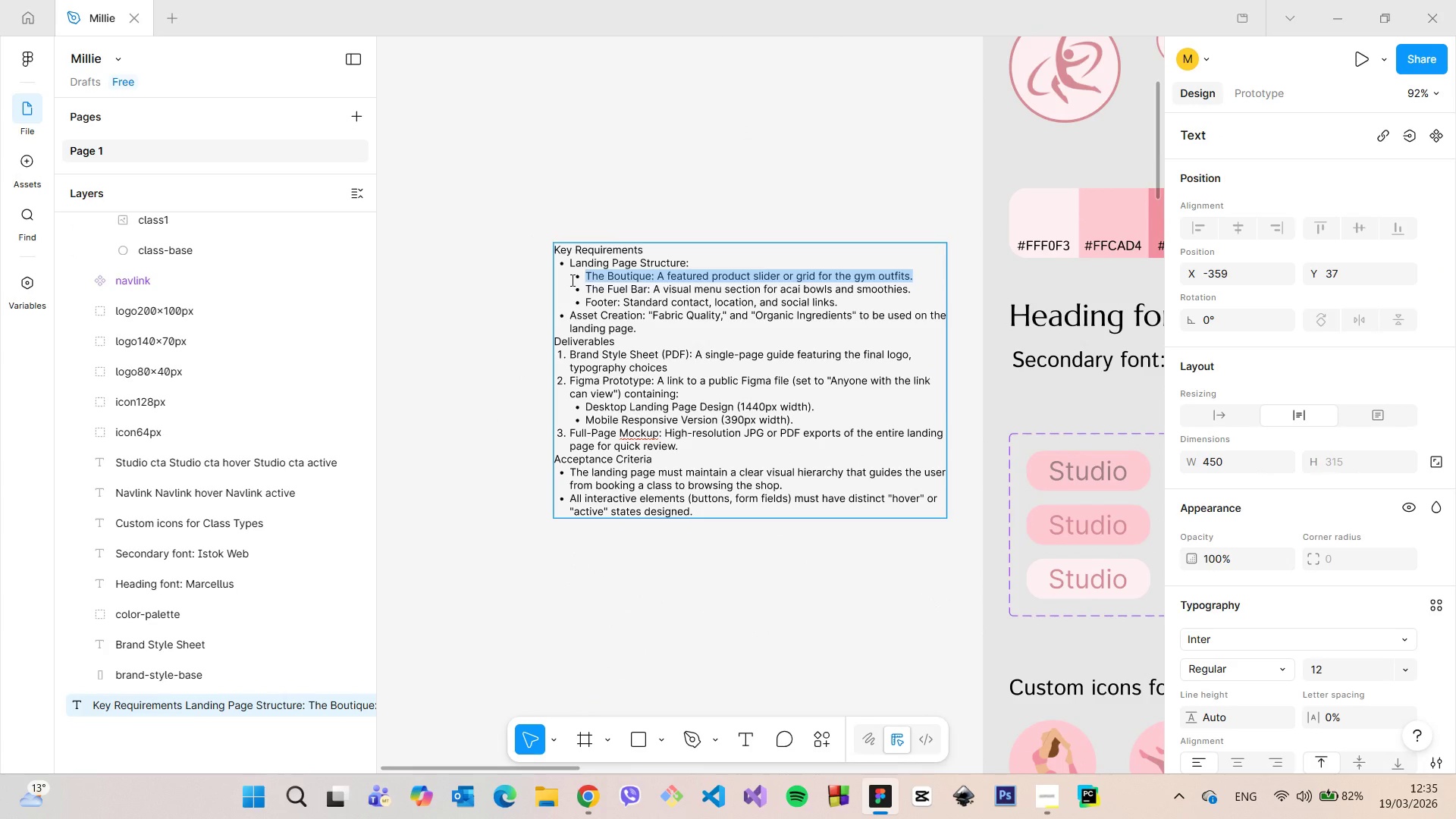 
key(Backspace)
 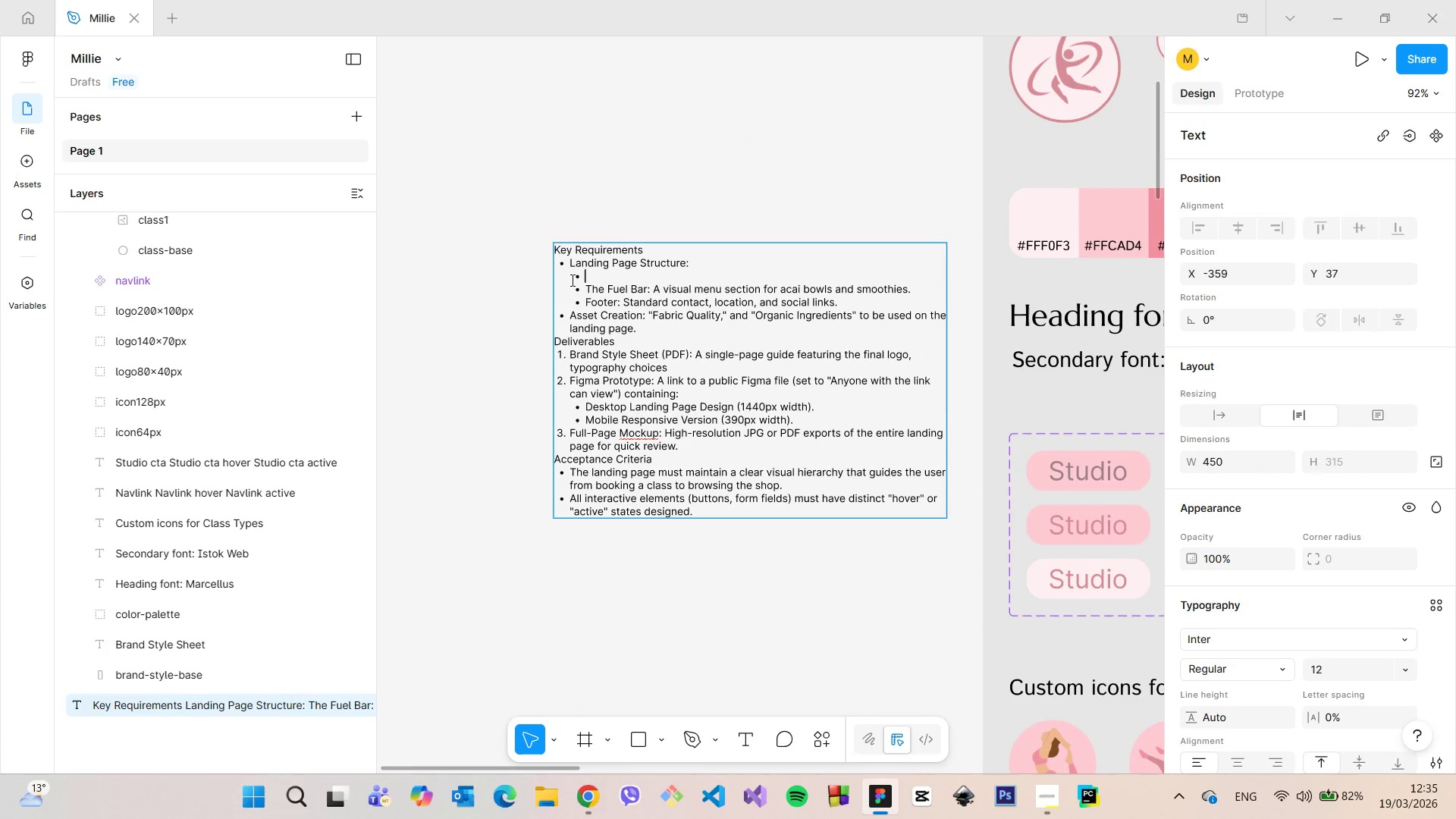 
key(Backspace)
 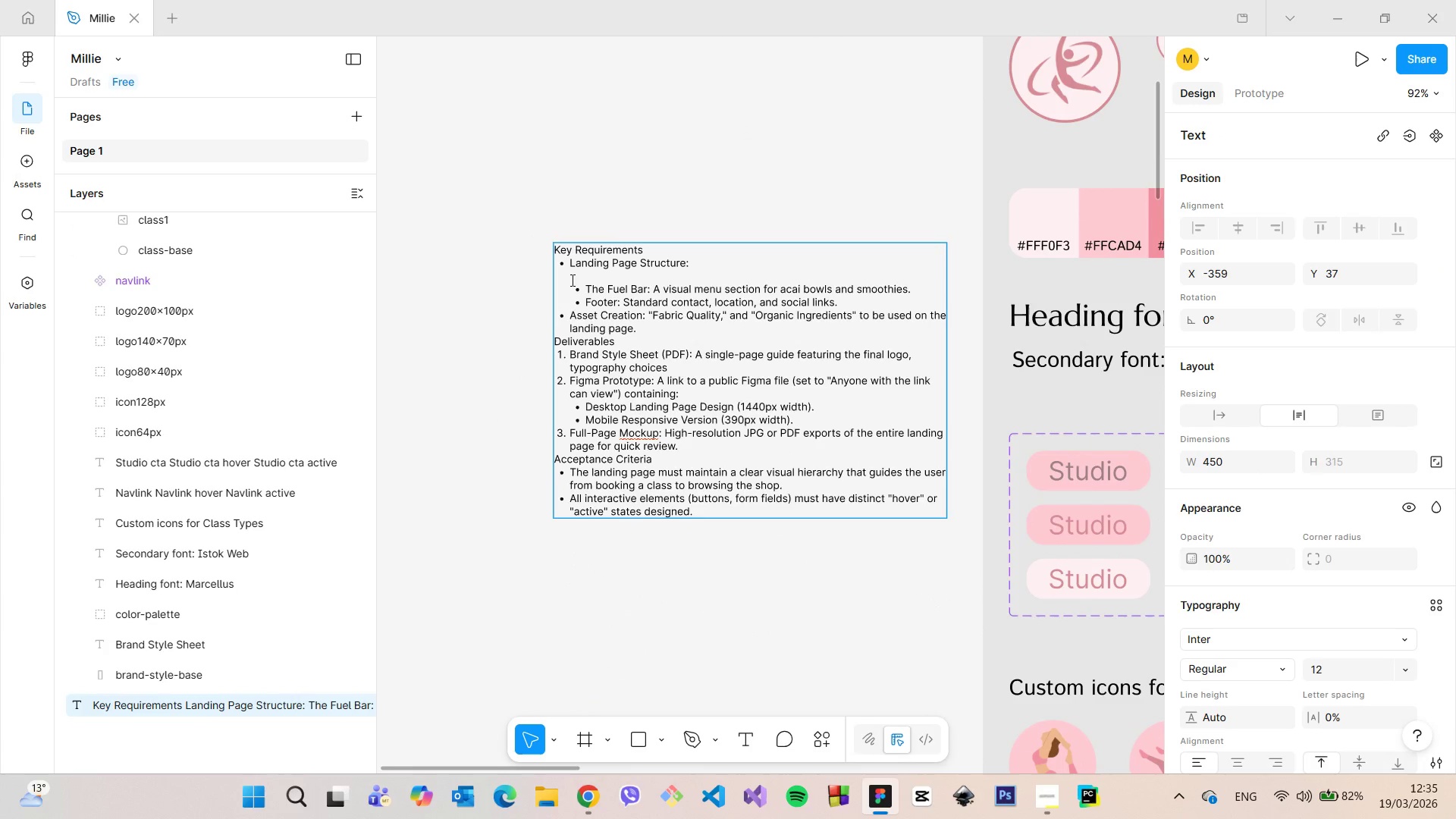 
key(Backspace)
 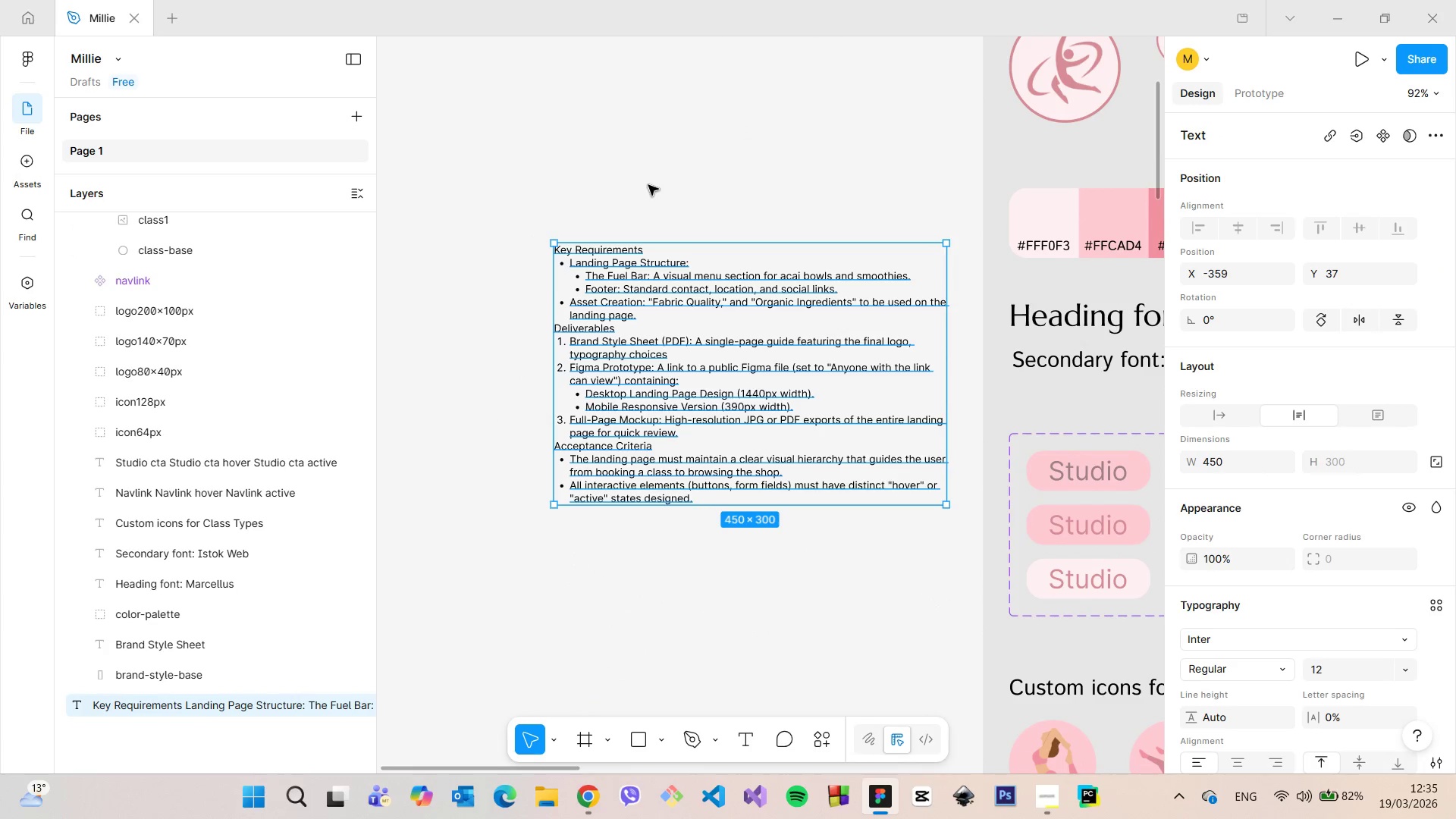 
double_click([648, 185])
 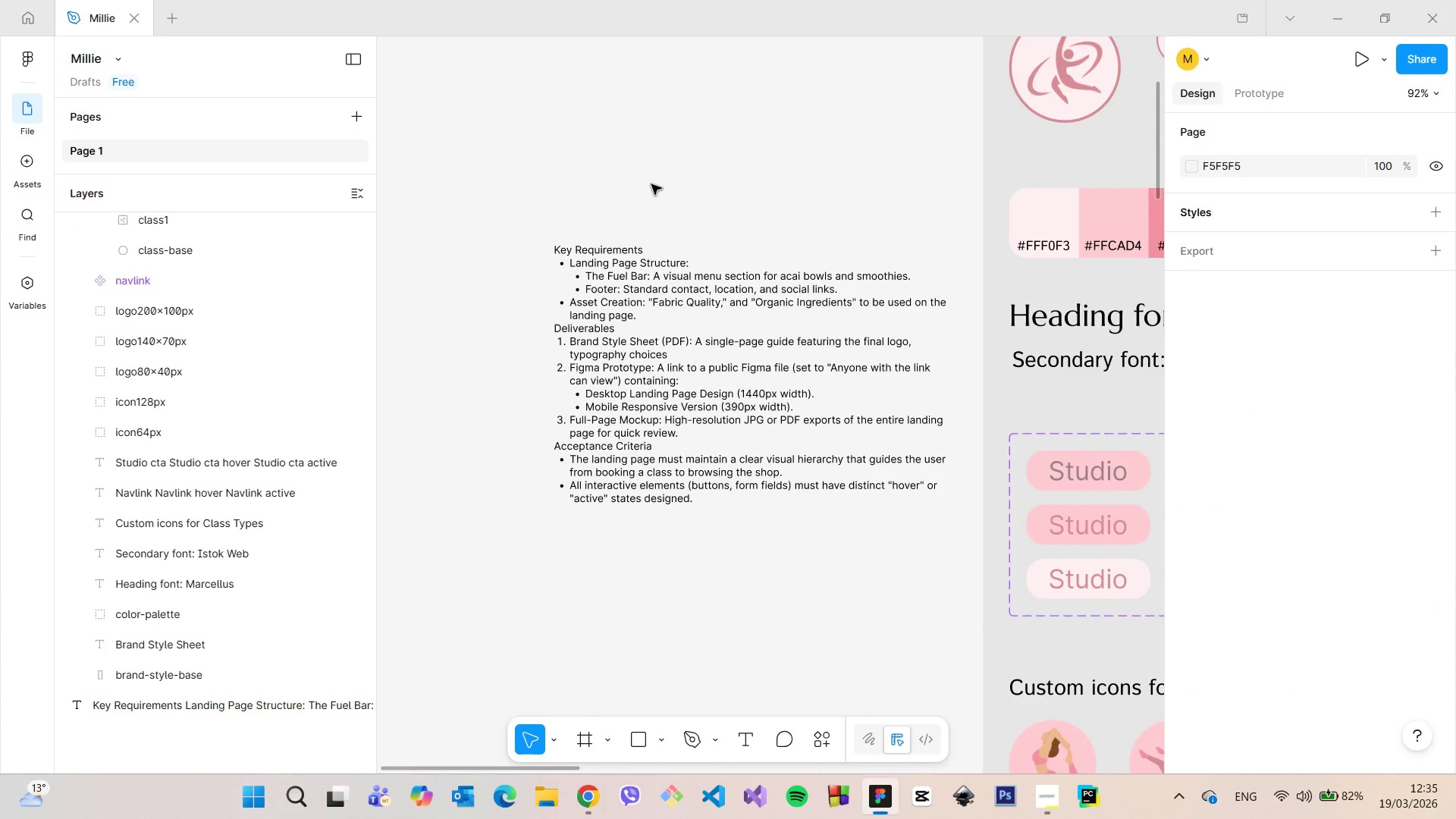 
scroll: coordinate [977, 524], scroll_direction: down, amount: 13.0
 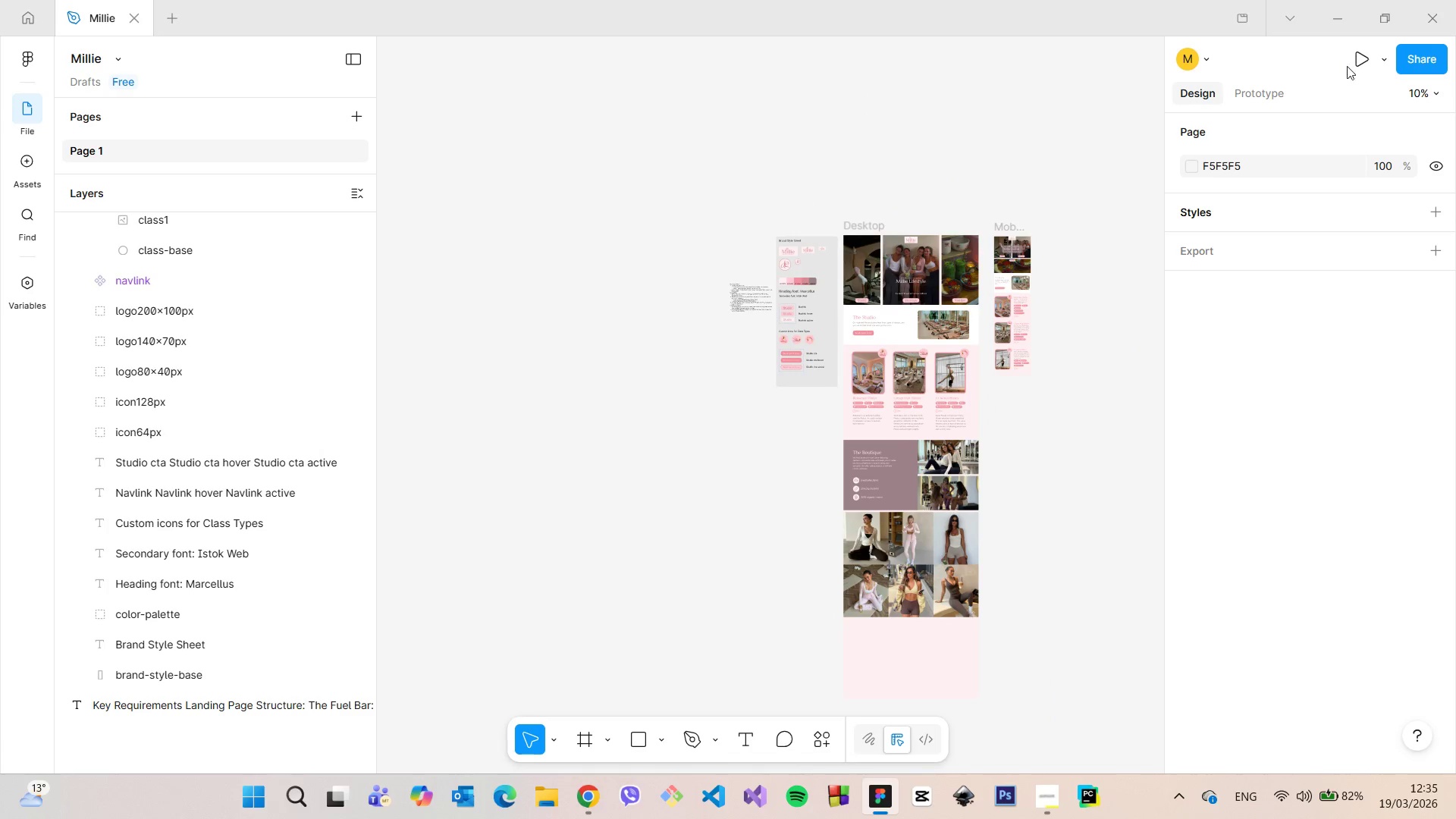 
left_click([1350, 65])
 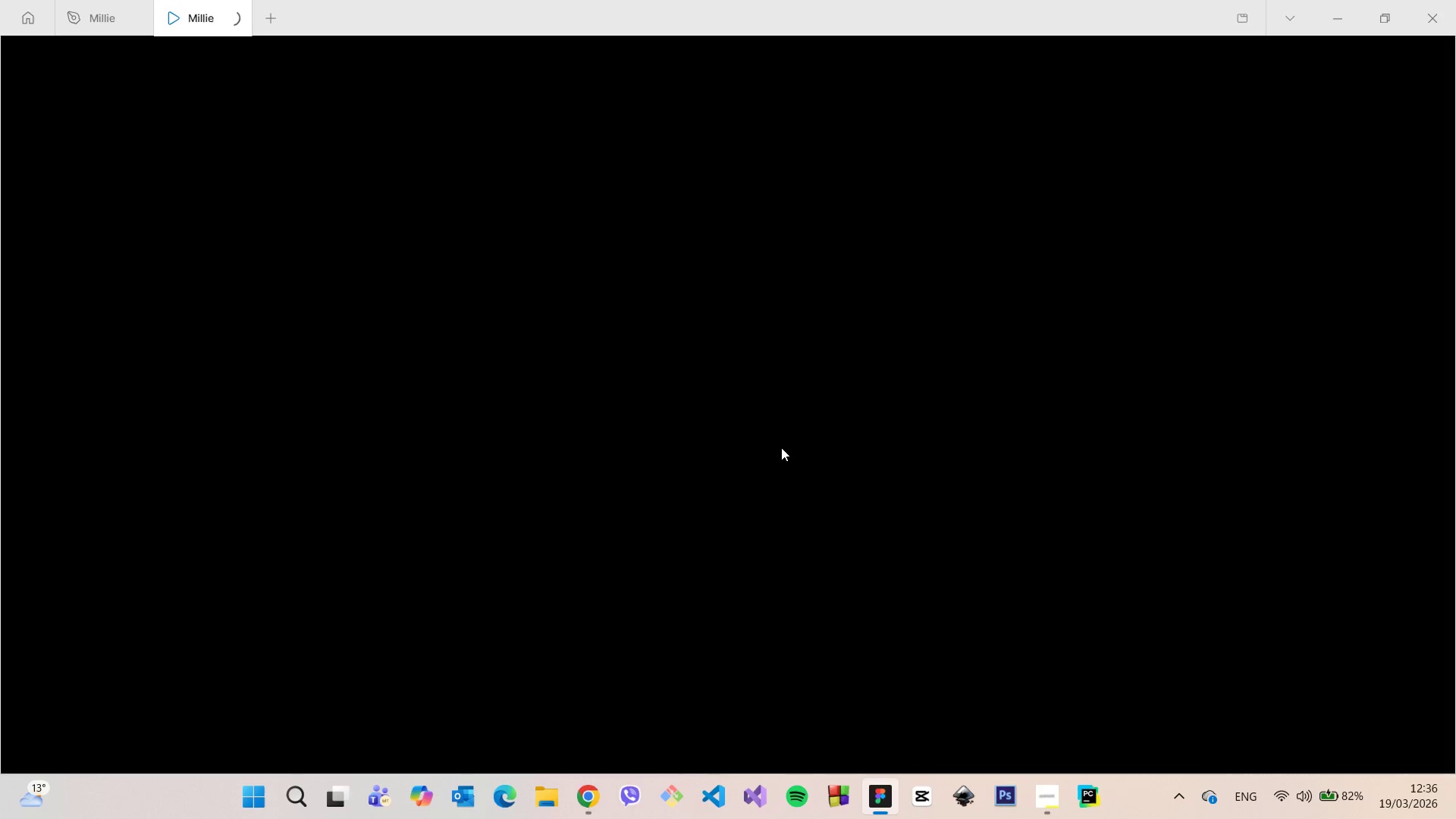 
wait(7.48)
 